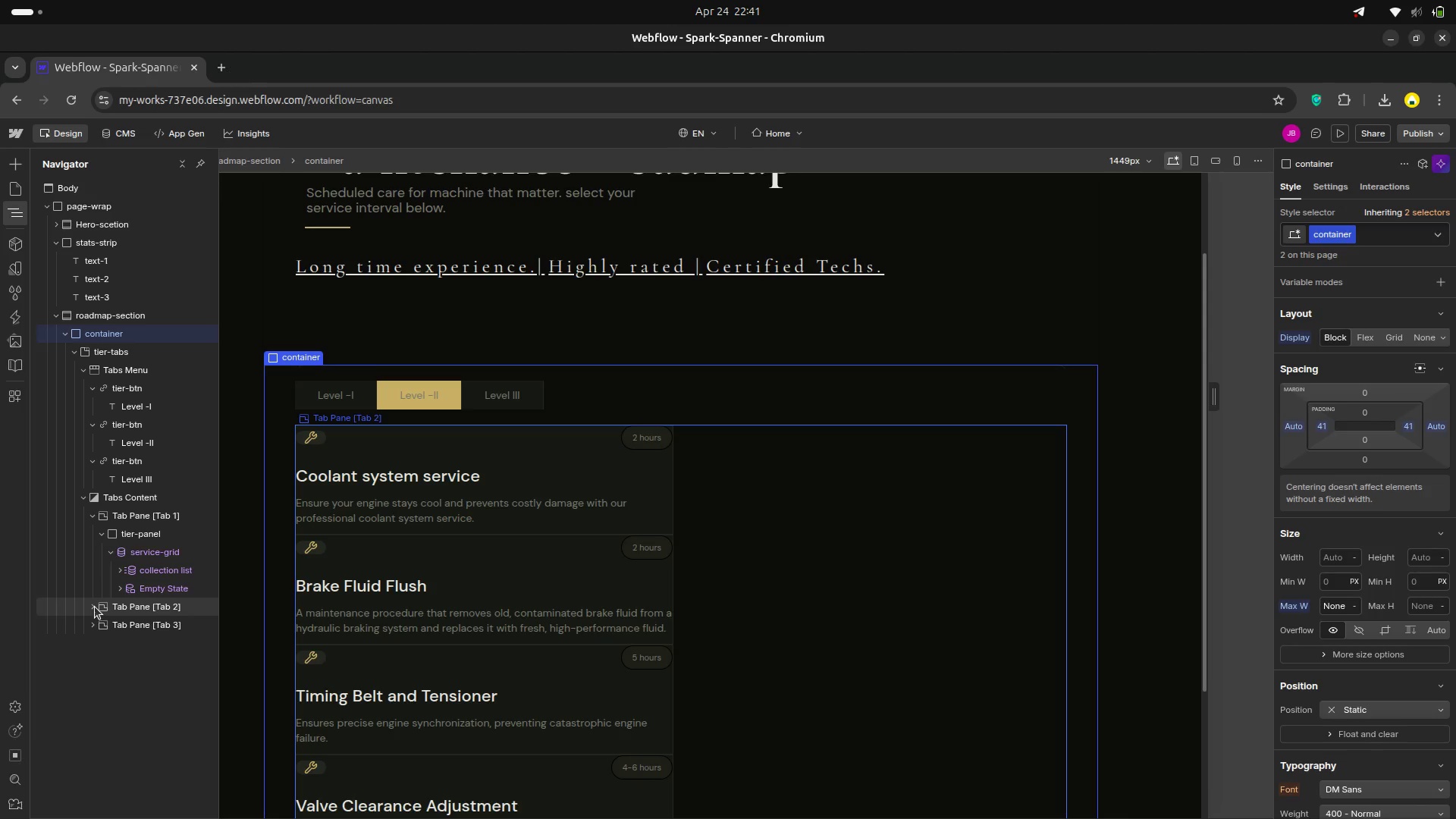 
wait(5.05)
 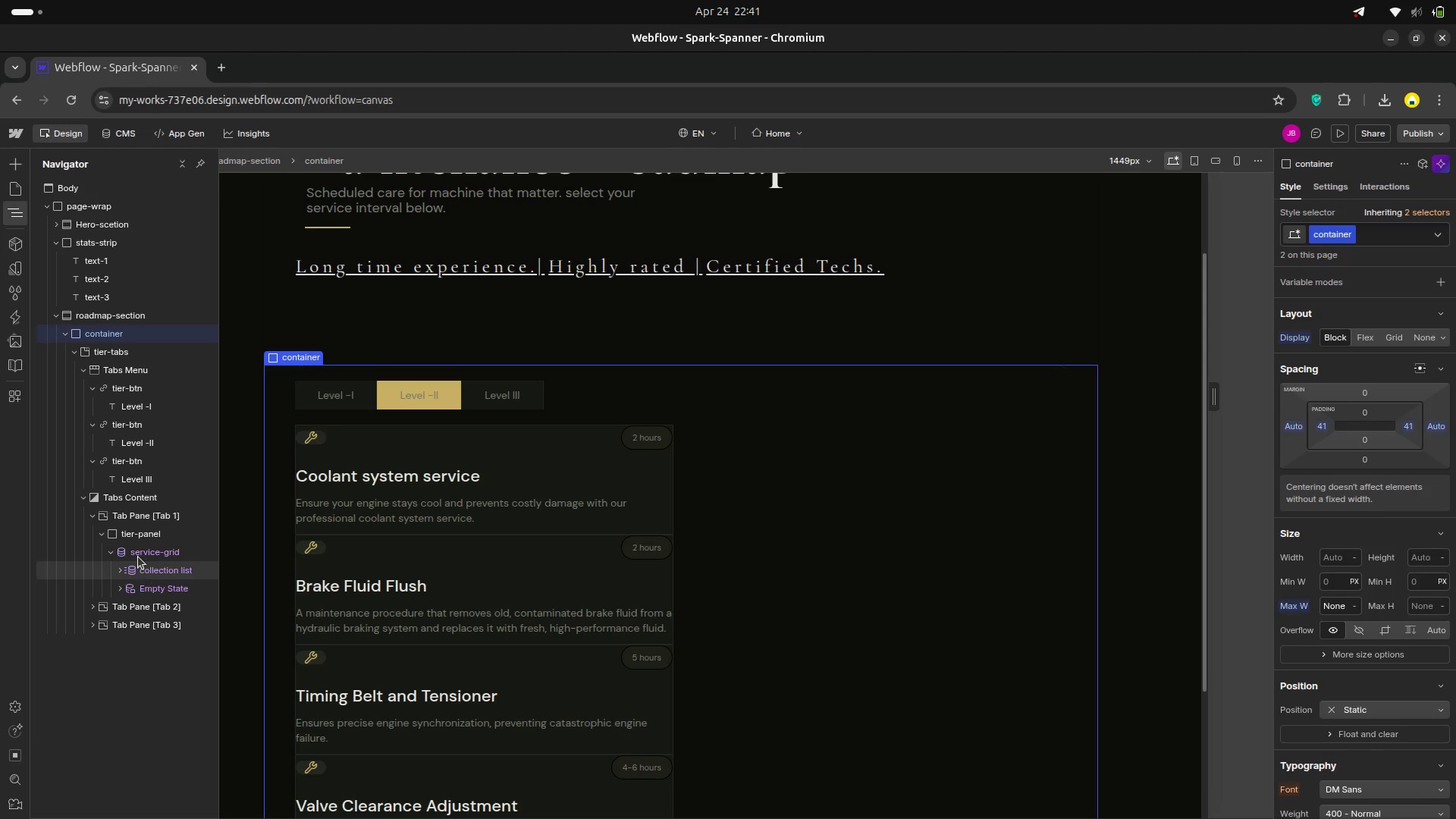 
left_click([99, 623])
 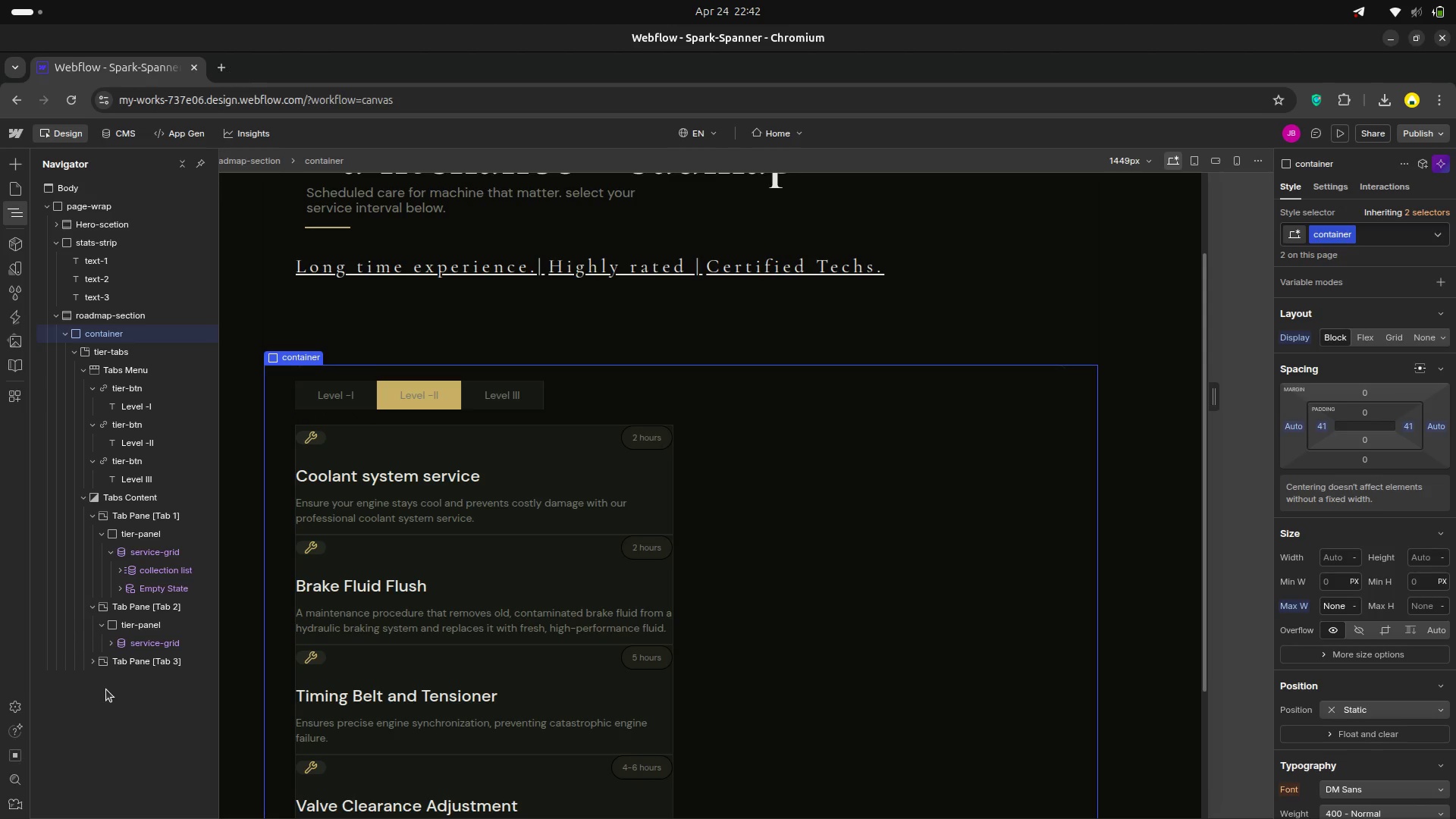 
wait(7.88)
 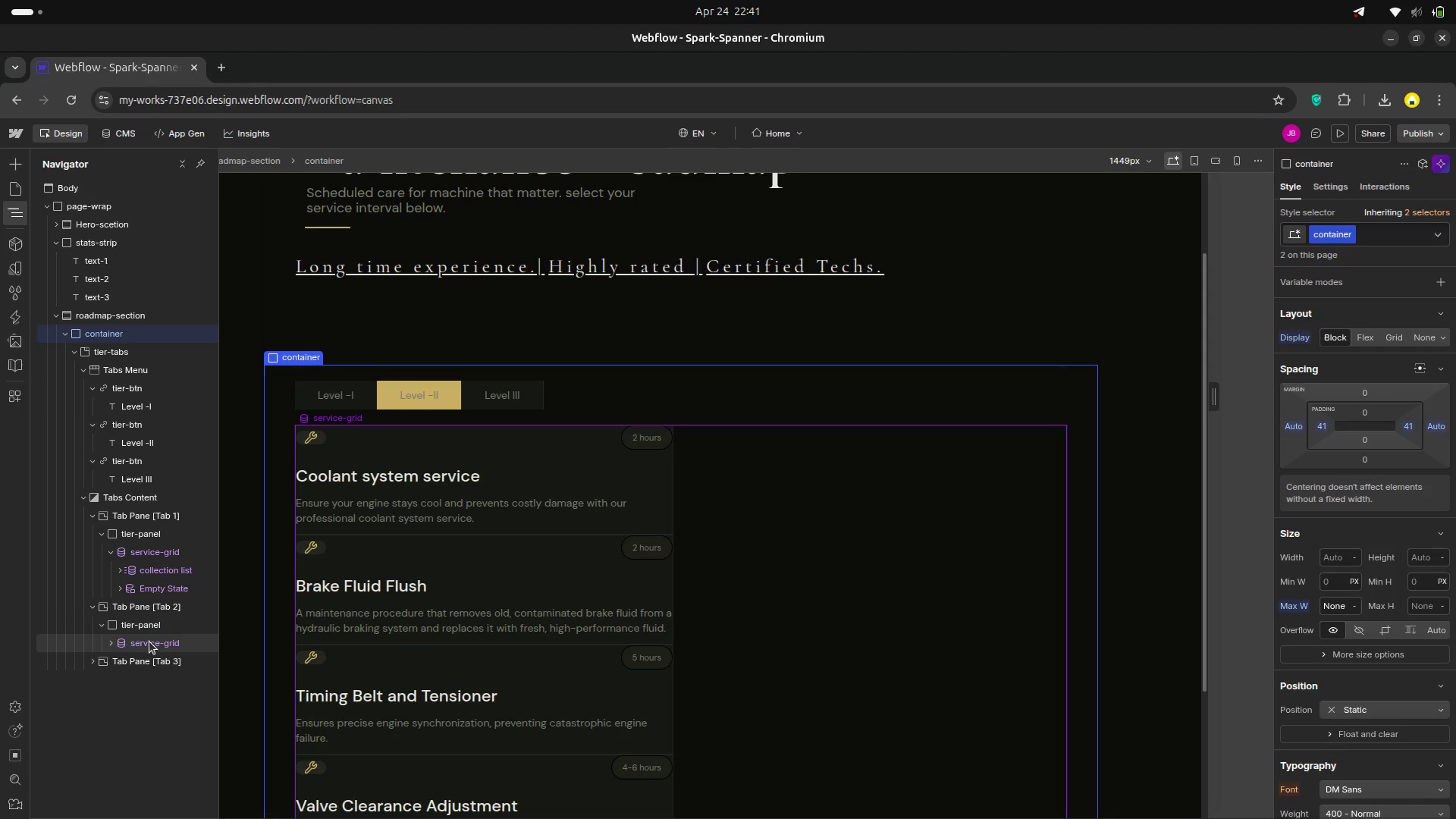 
left_click([94, 661])
 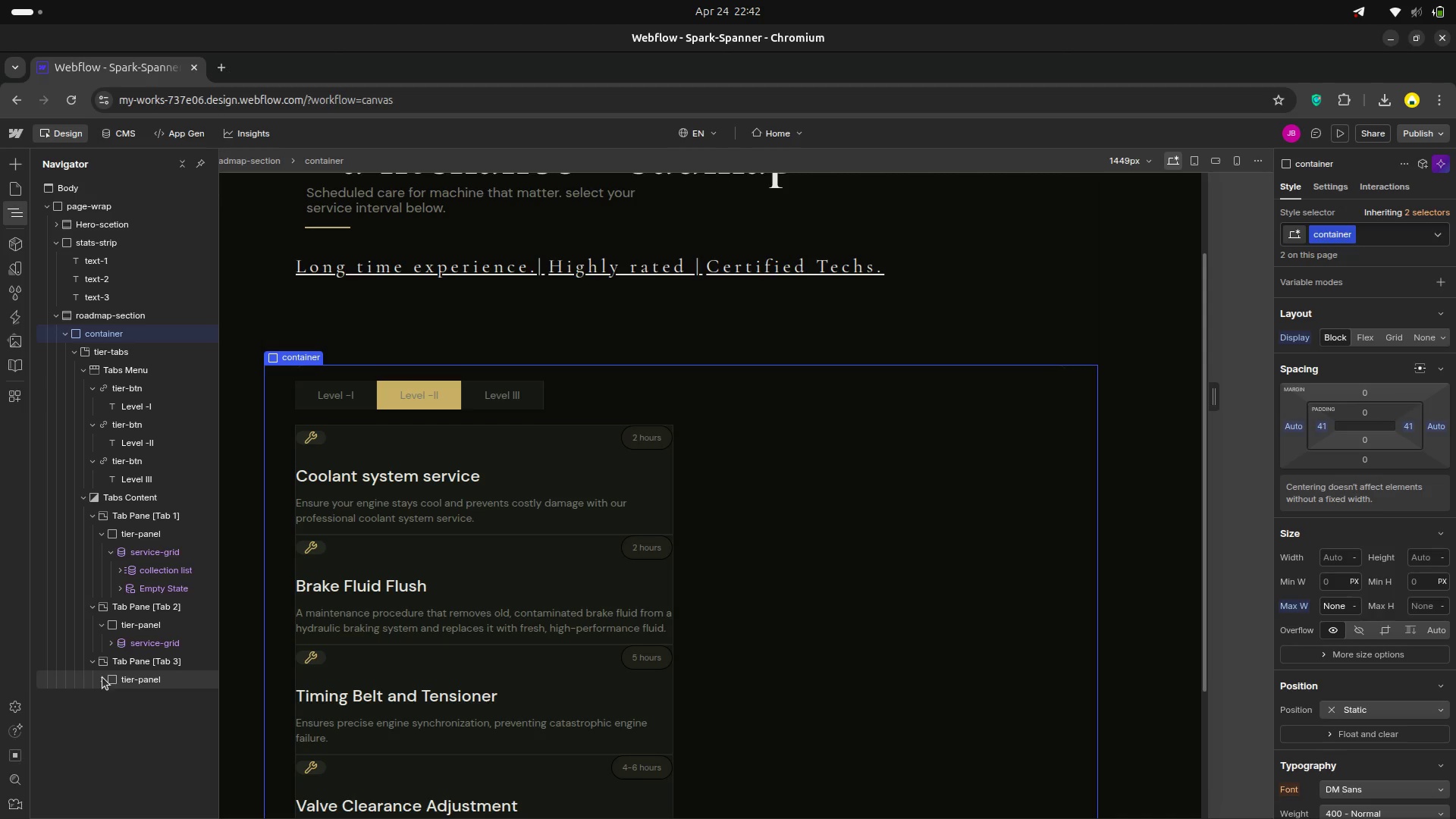 
left_click([102, 677])
 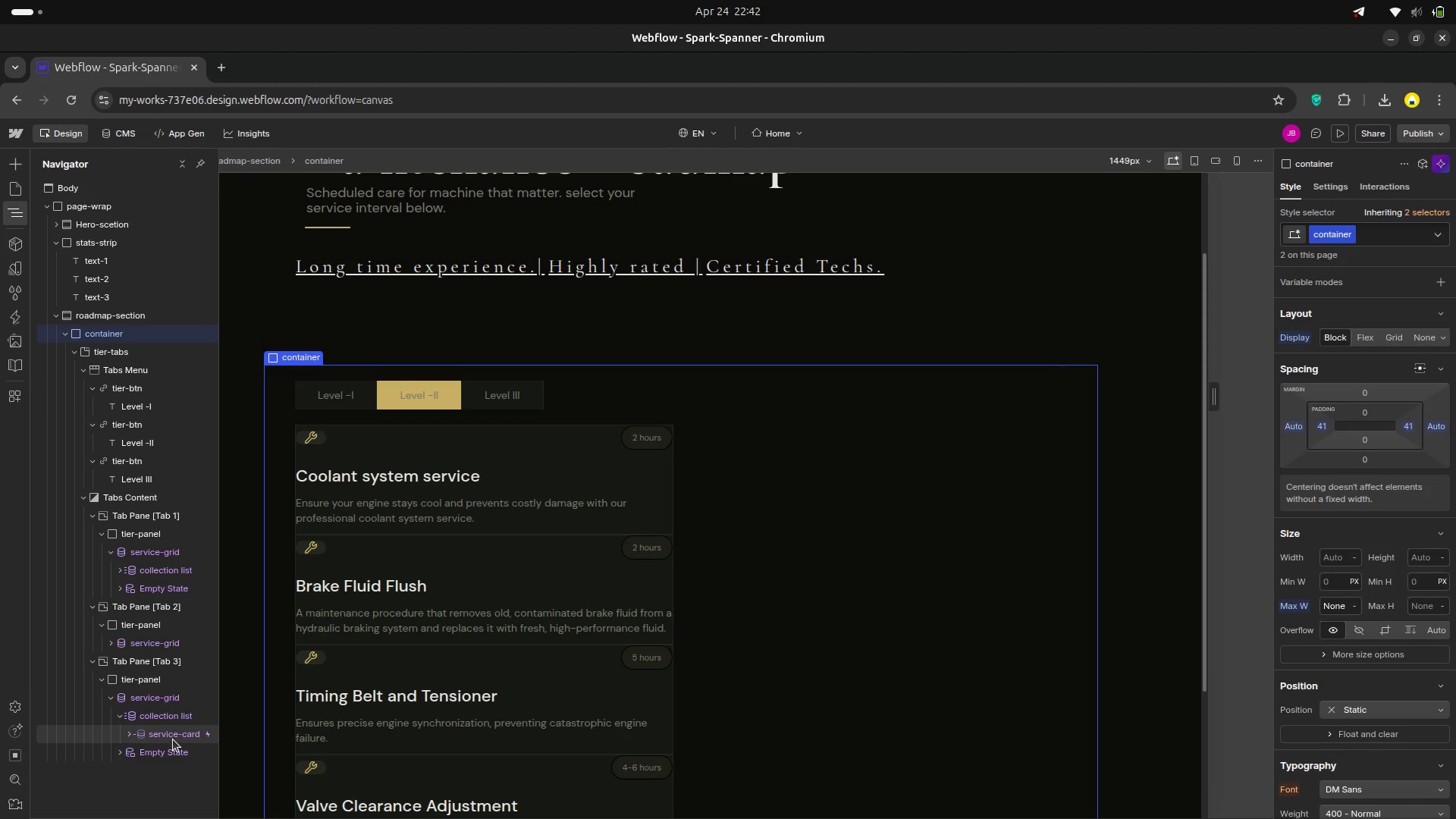 
left_click([172, 734])
 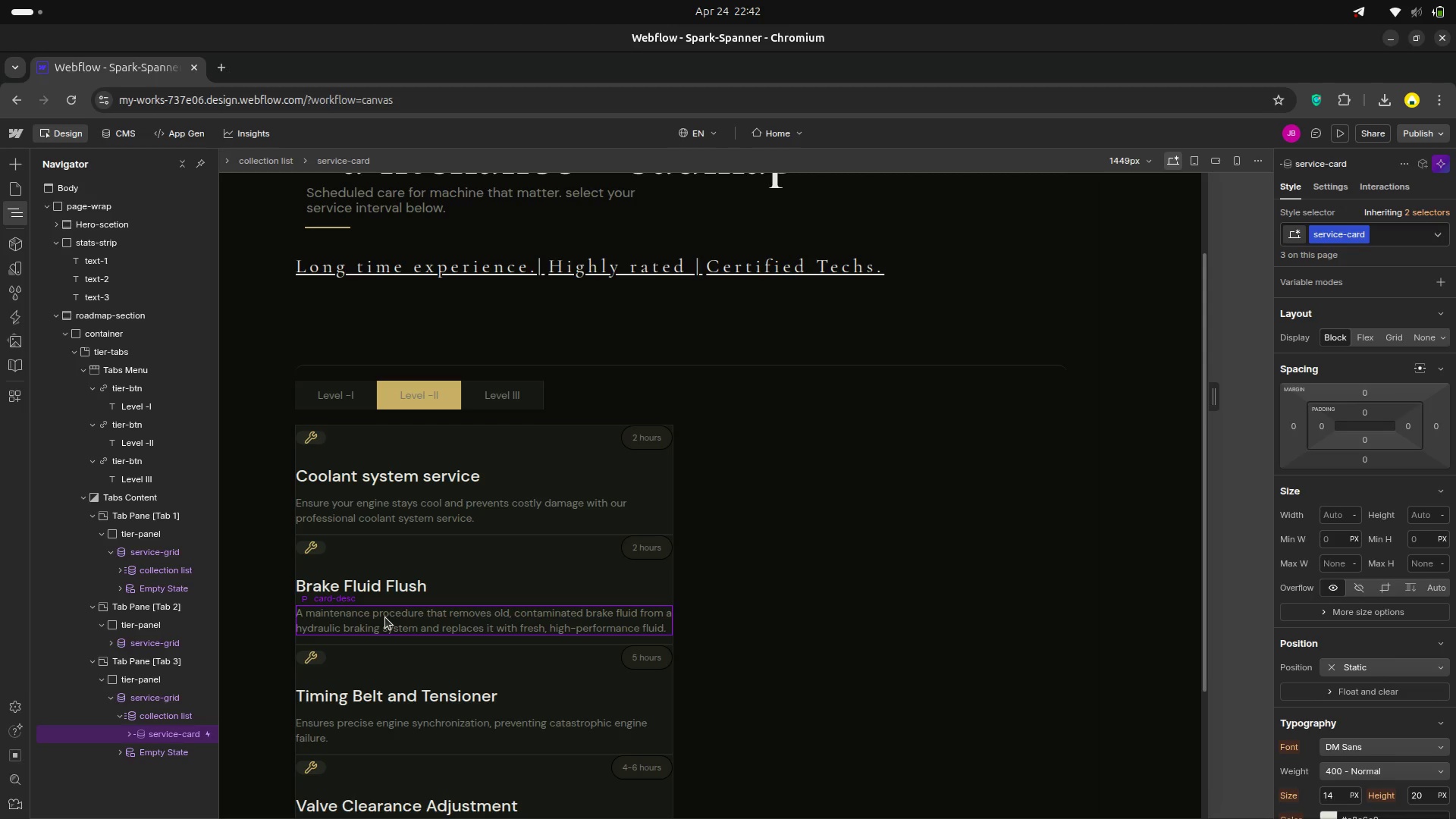 
wait(11.3)
 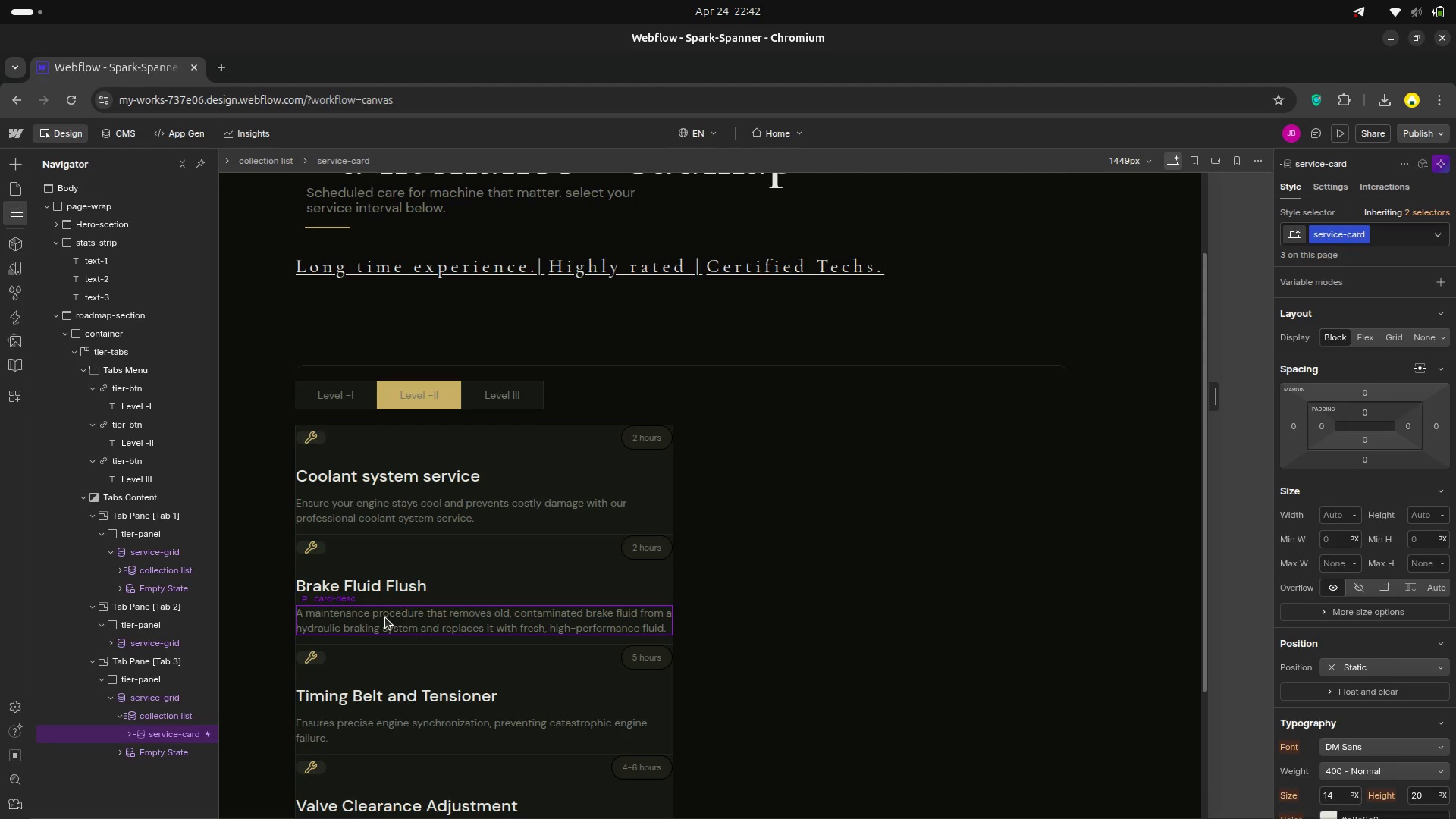 
scroll: coordinate [1386, 378], scroll_direction: down, amount: 19.0
 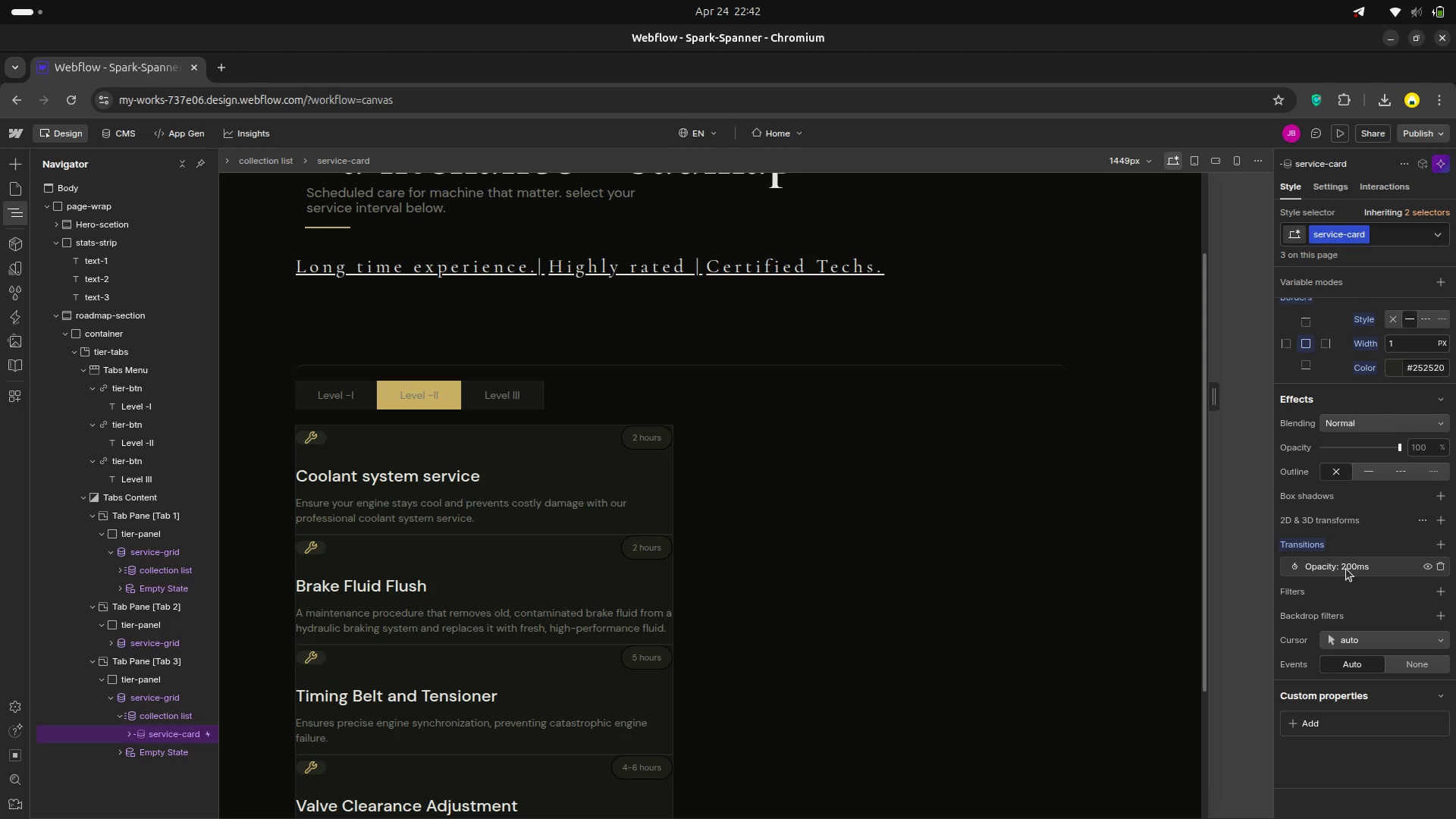 
mouse_move([1417, 577])
 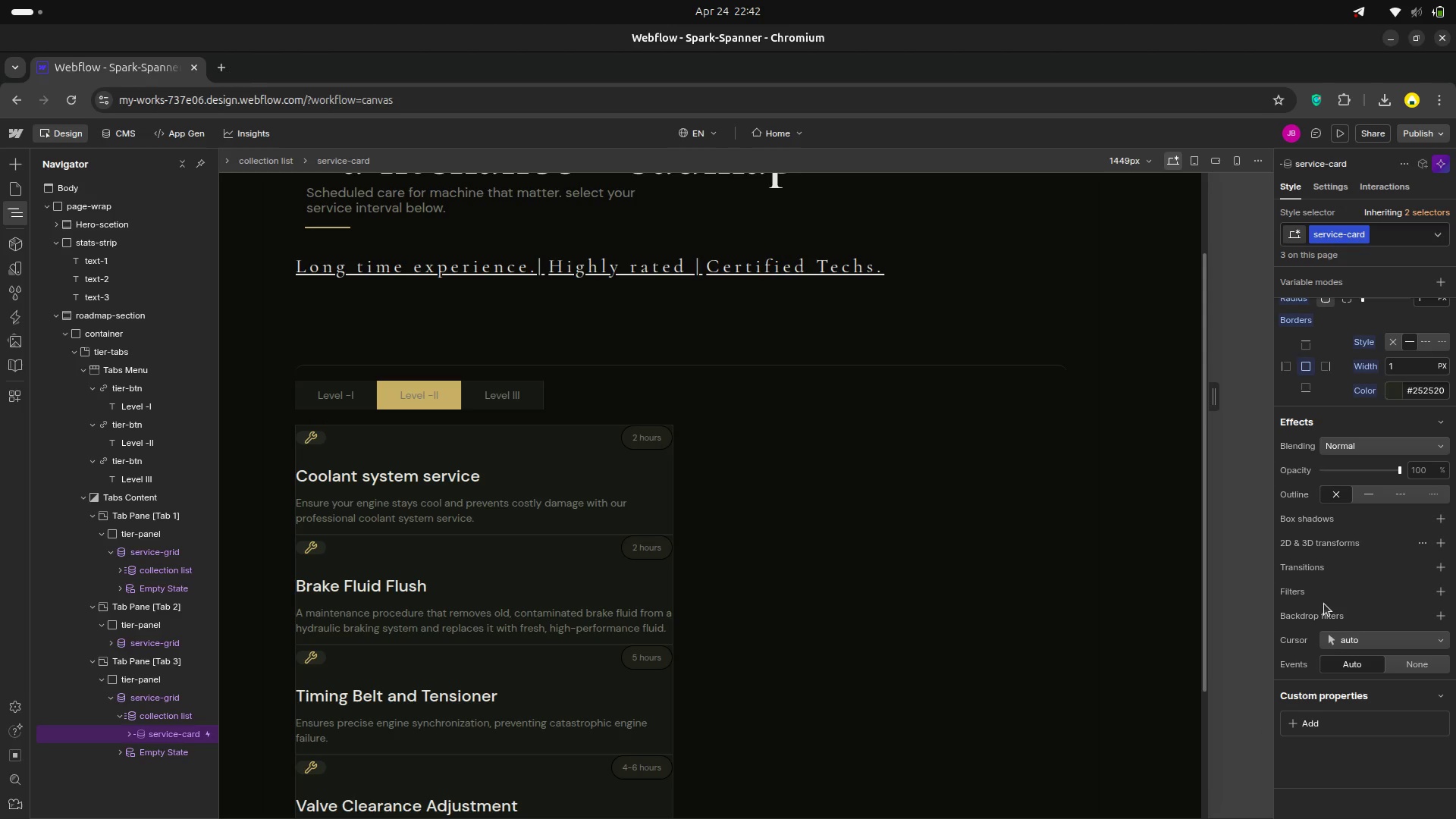 
wait(10.74)
 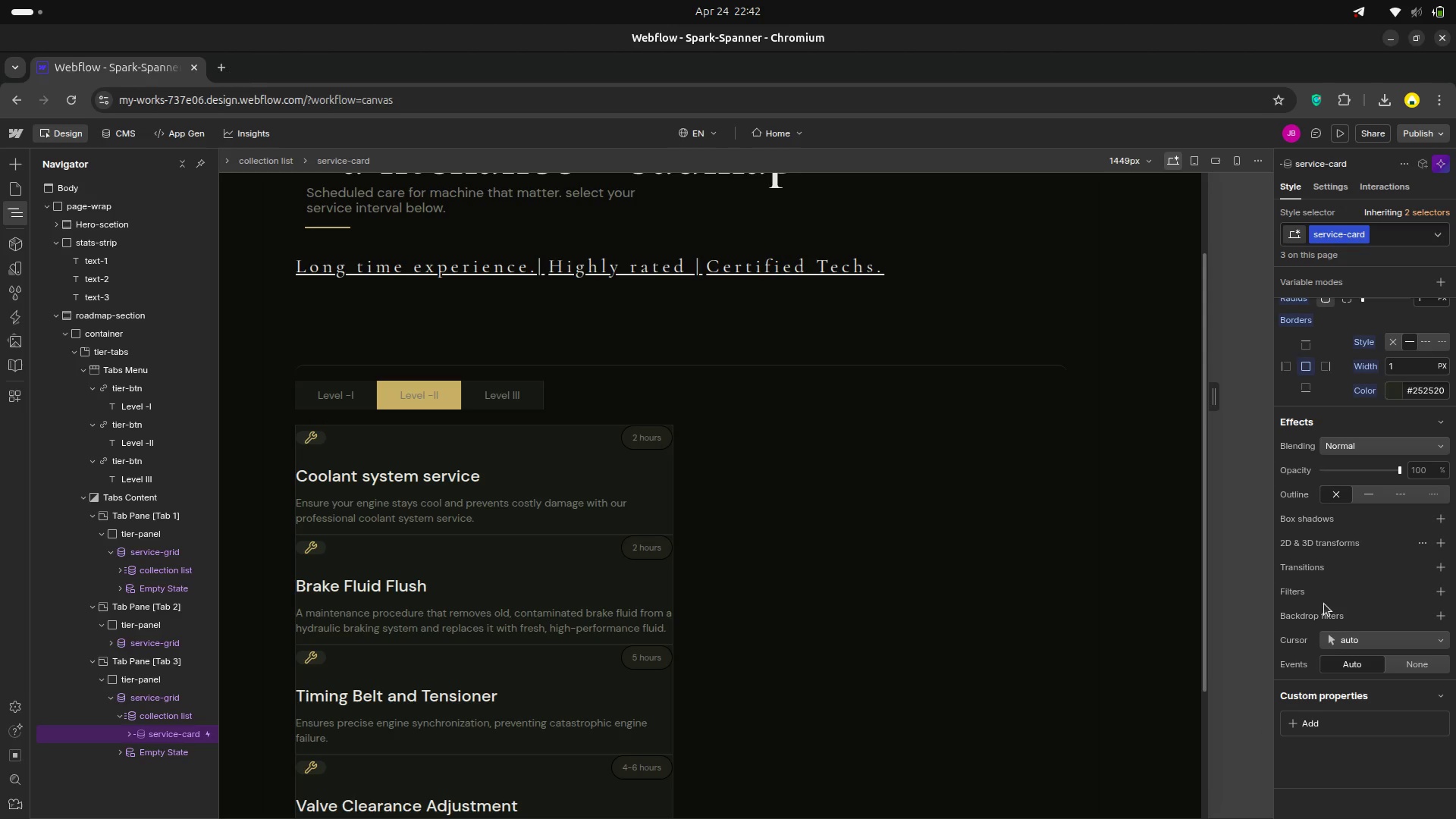 
left_click([111, 642])
 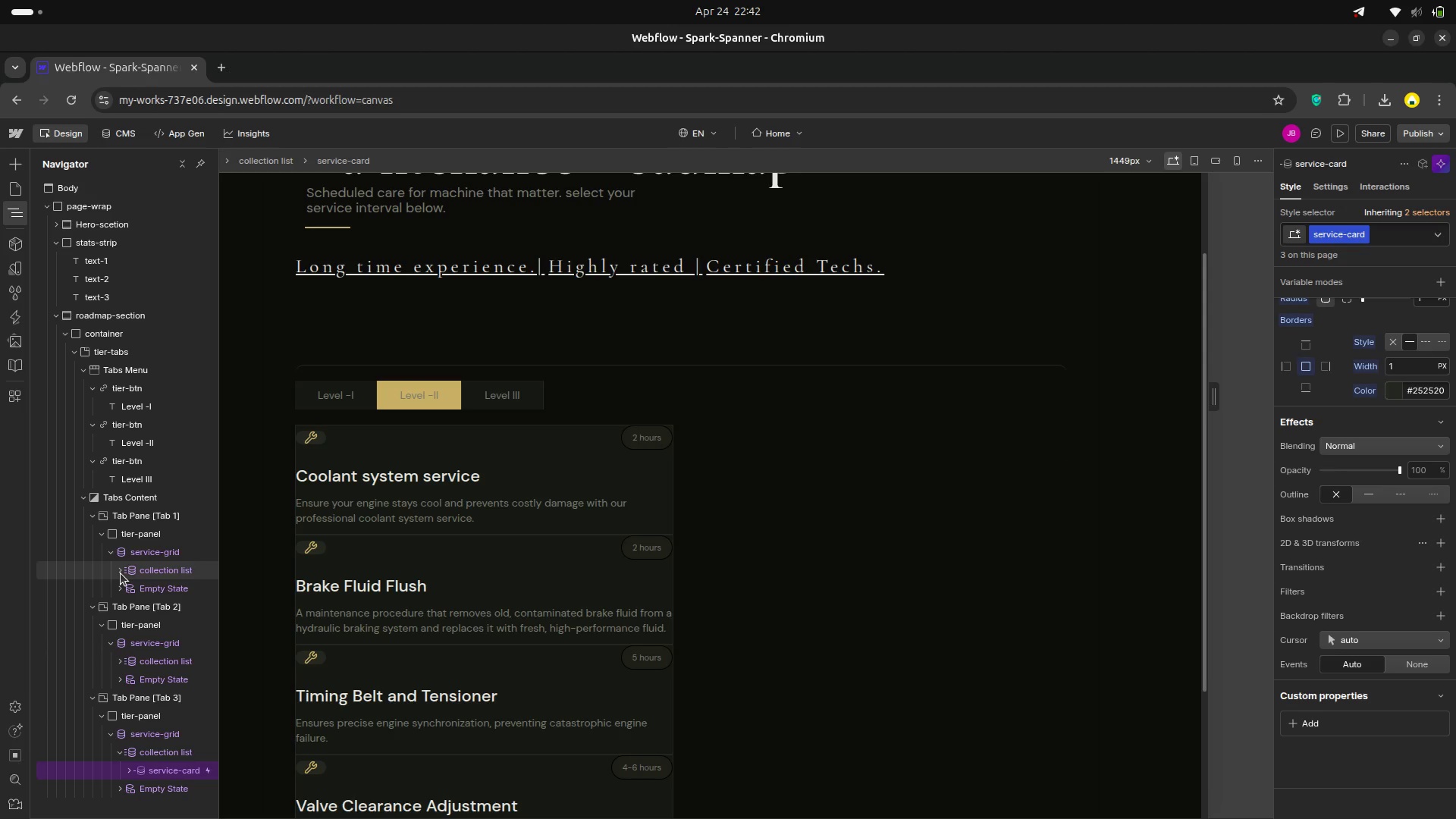 
left_click([121, 573])
 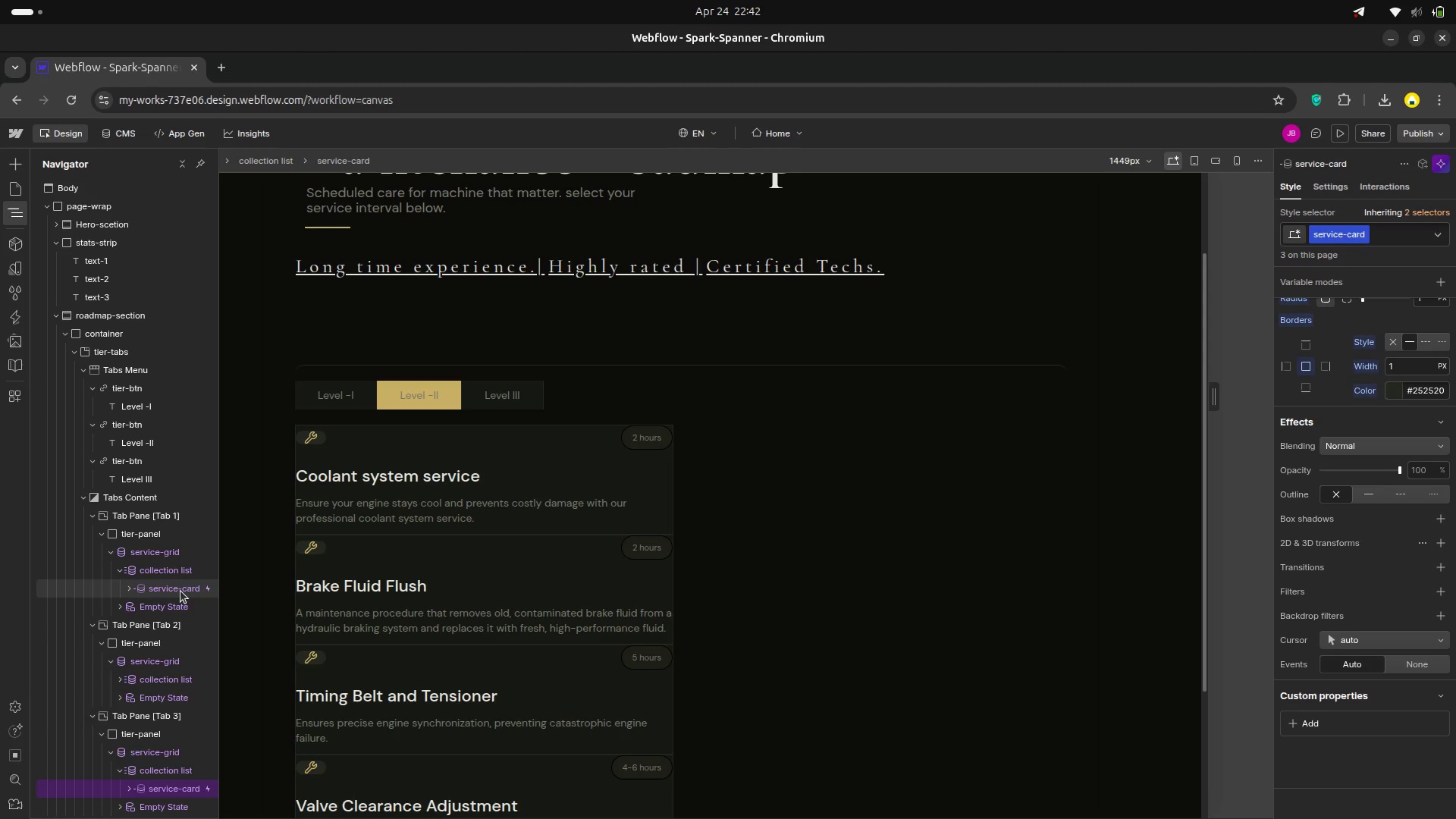 
left_click([180, 591])
 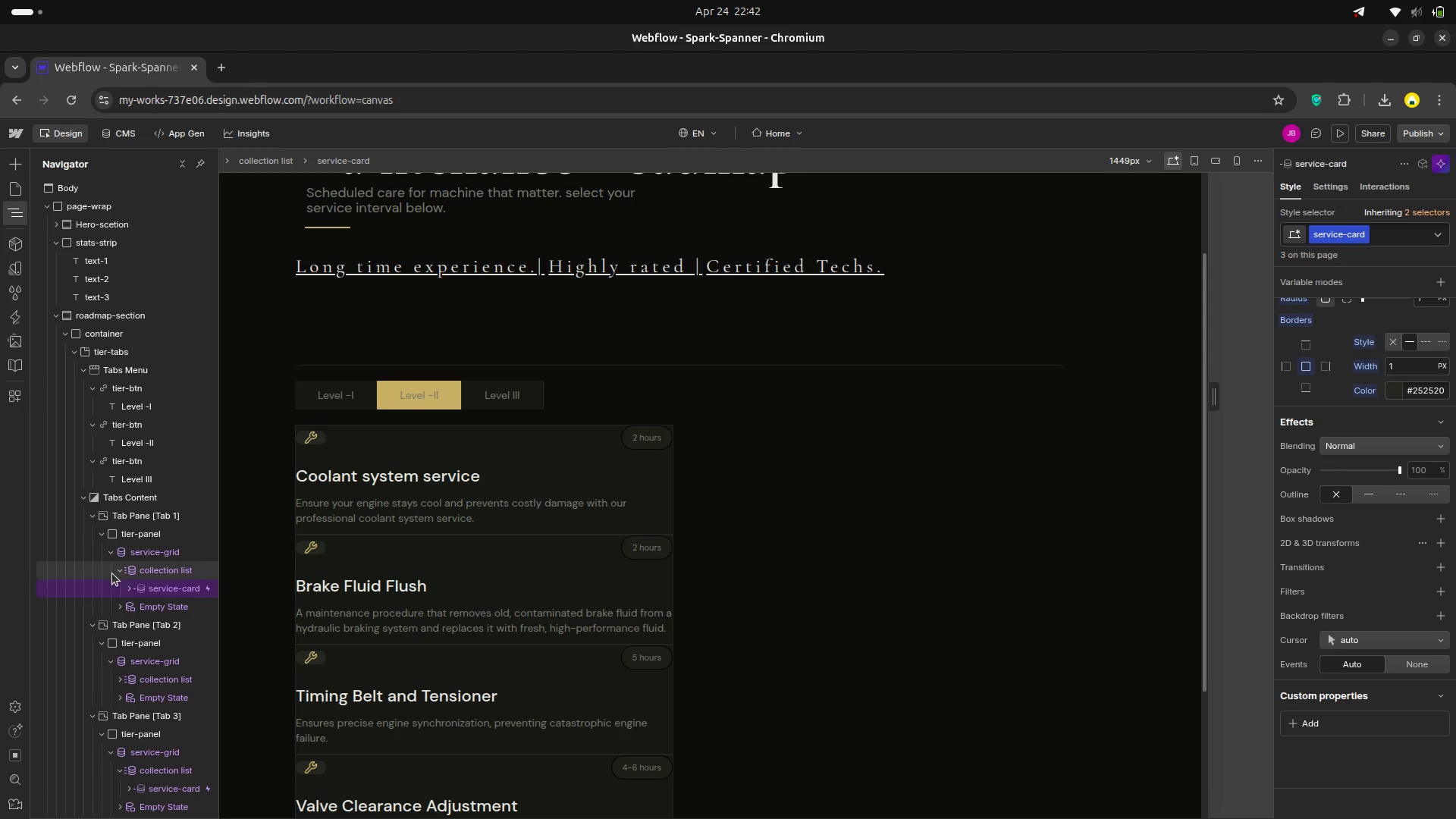 
left_click([149, 593])
 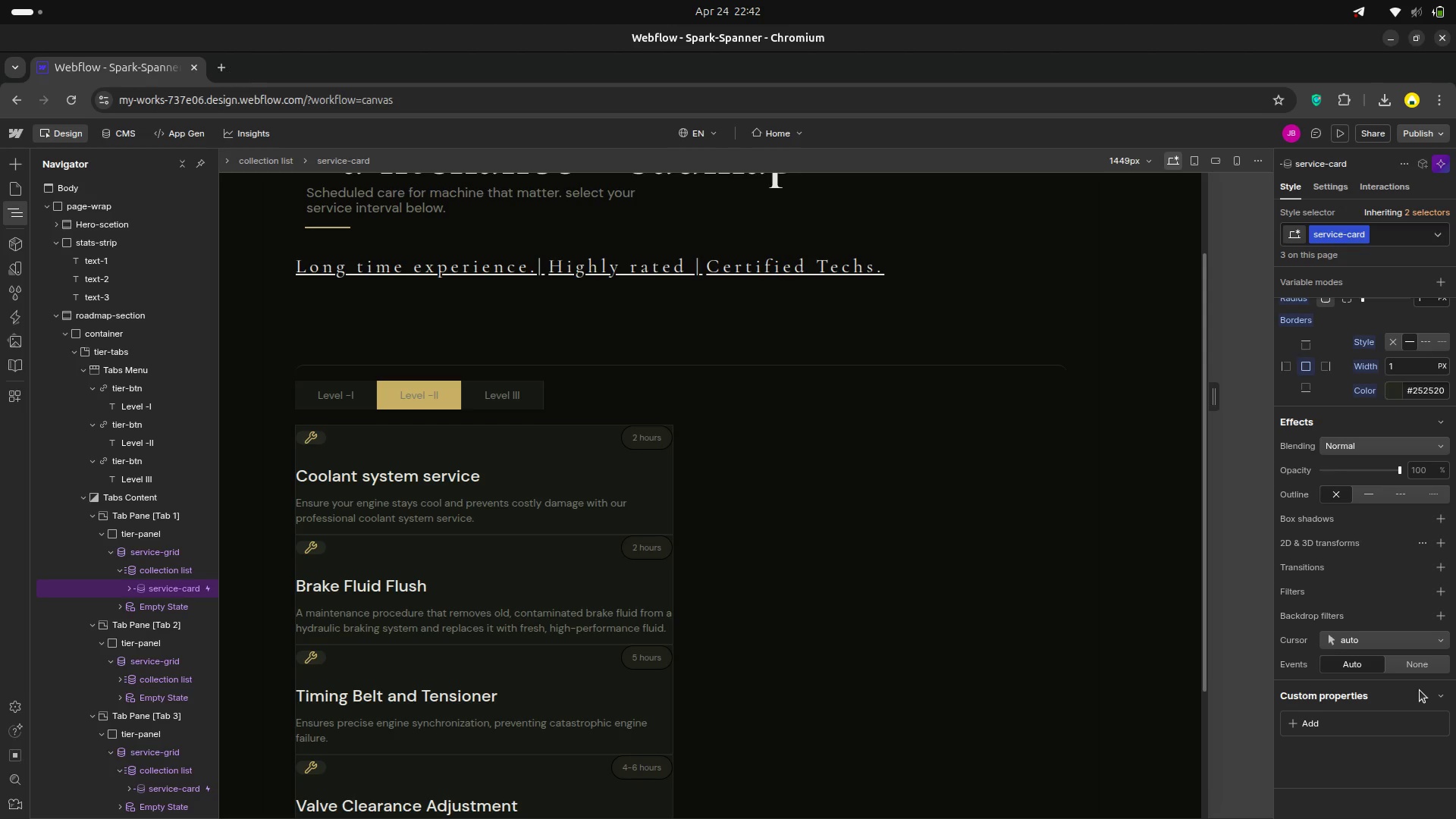 
wait(12.91)
 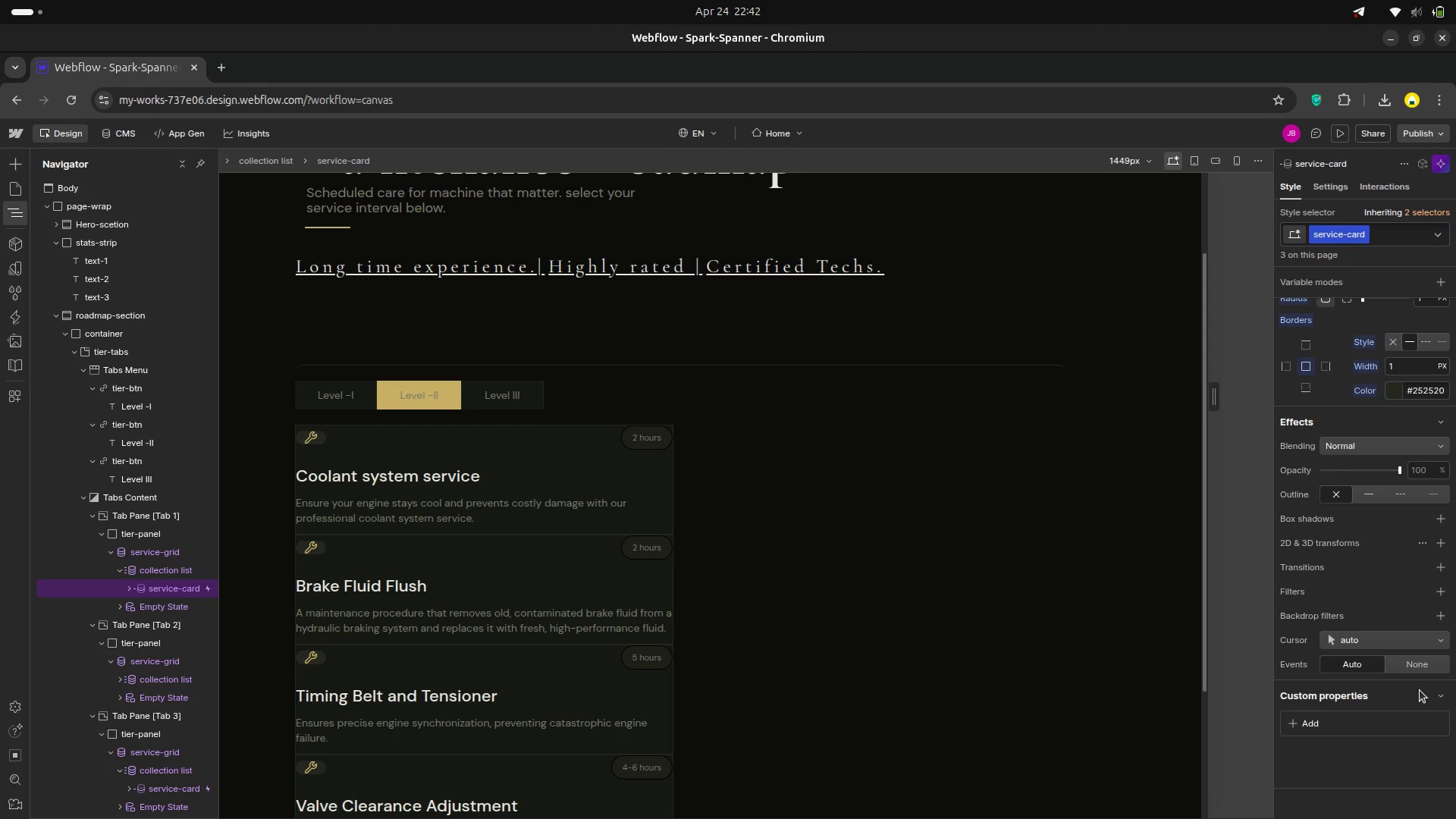 
left_click([1382, 190])
 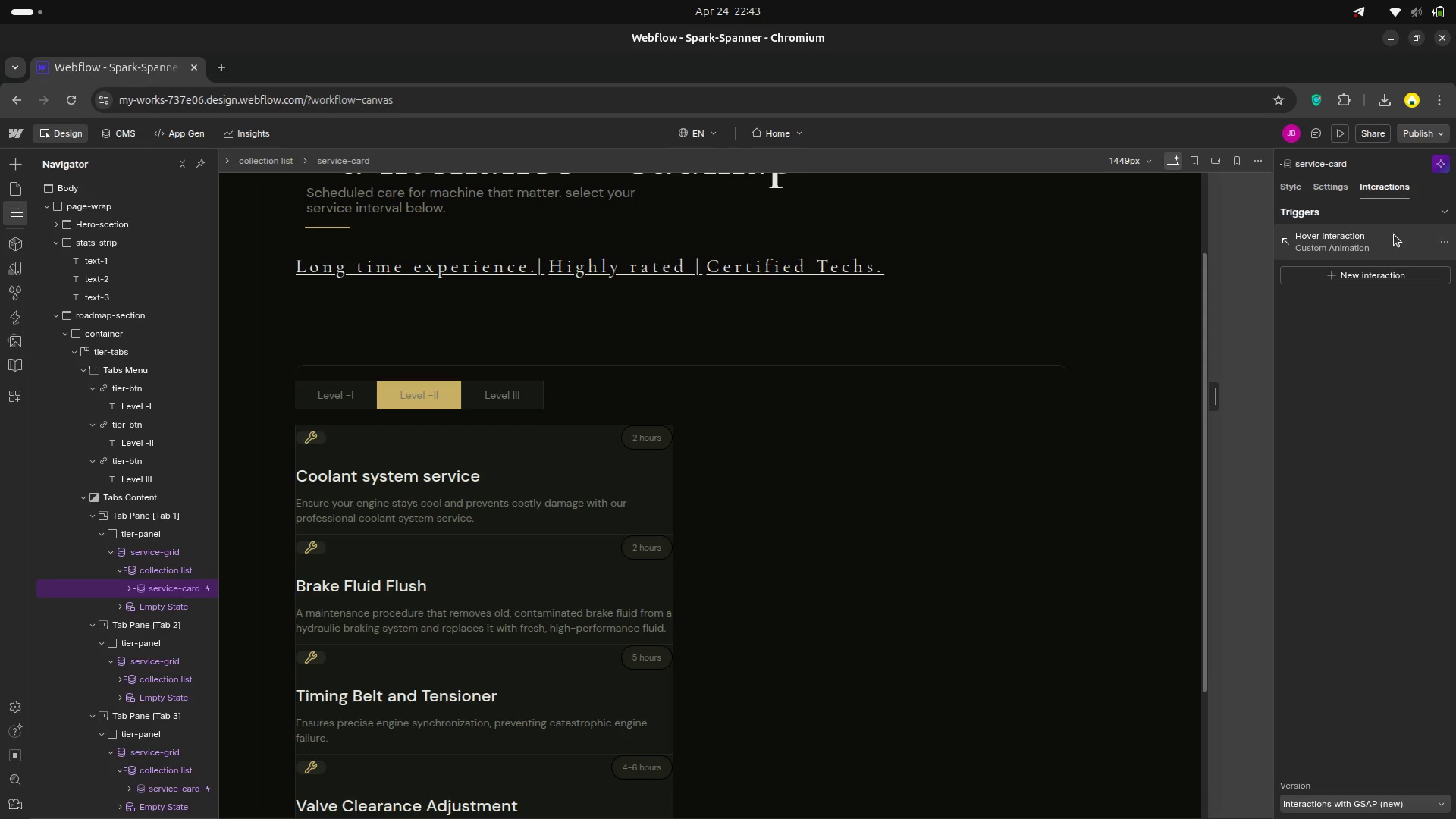 
wait(19.22)
 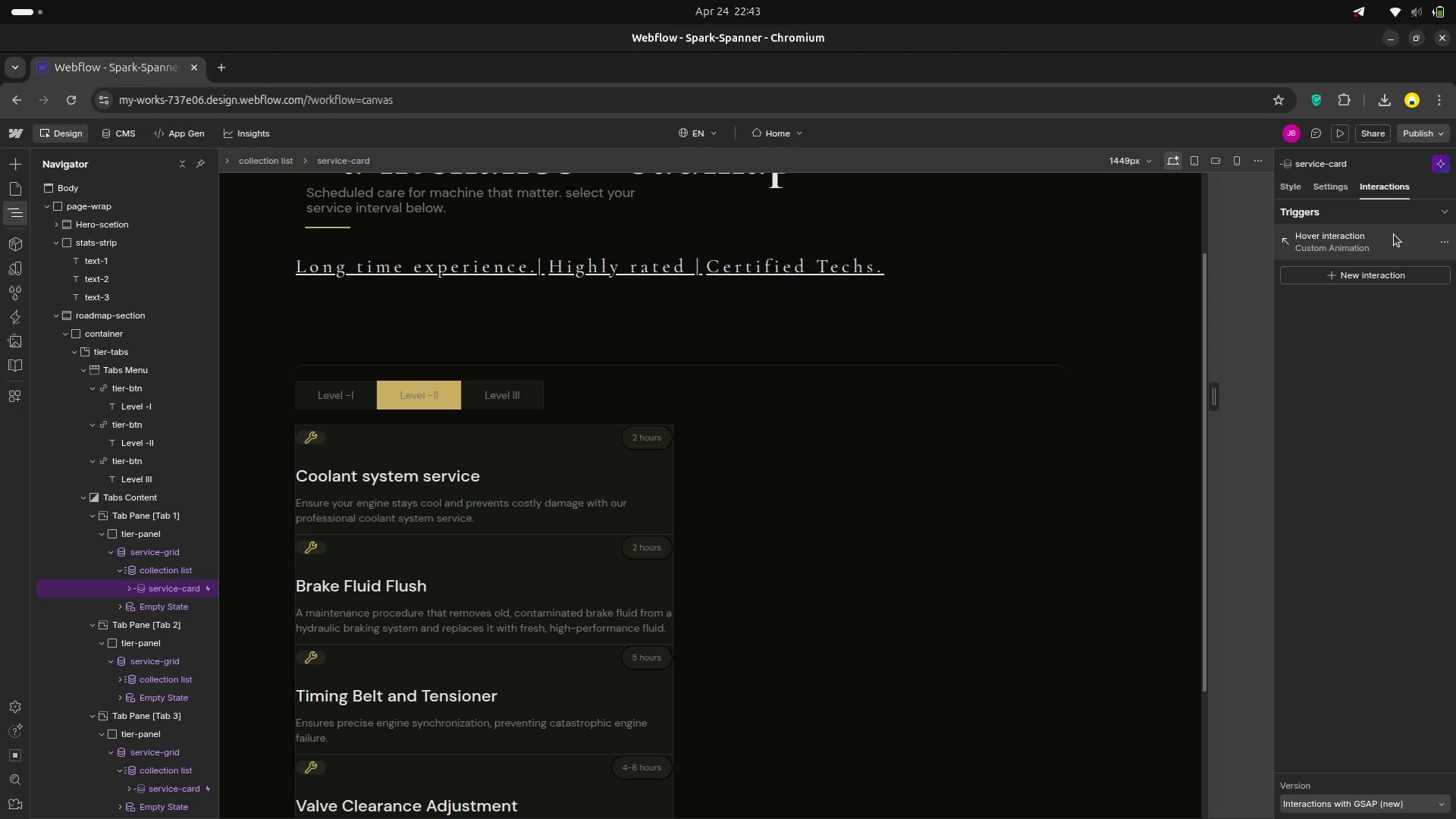 
left_click([1390, 243])
 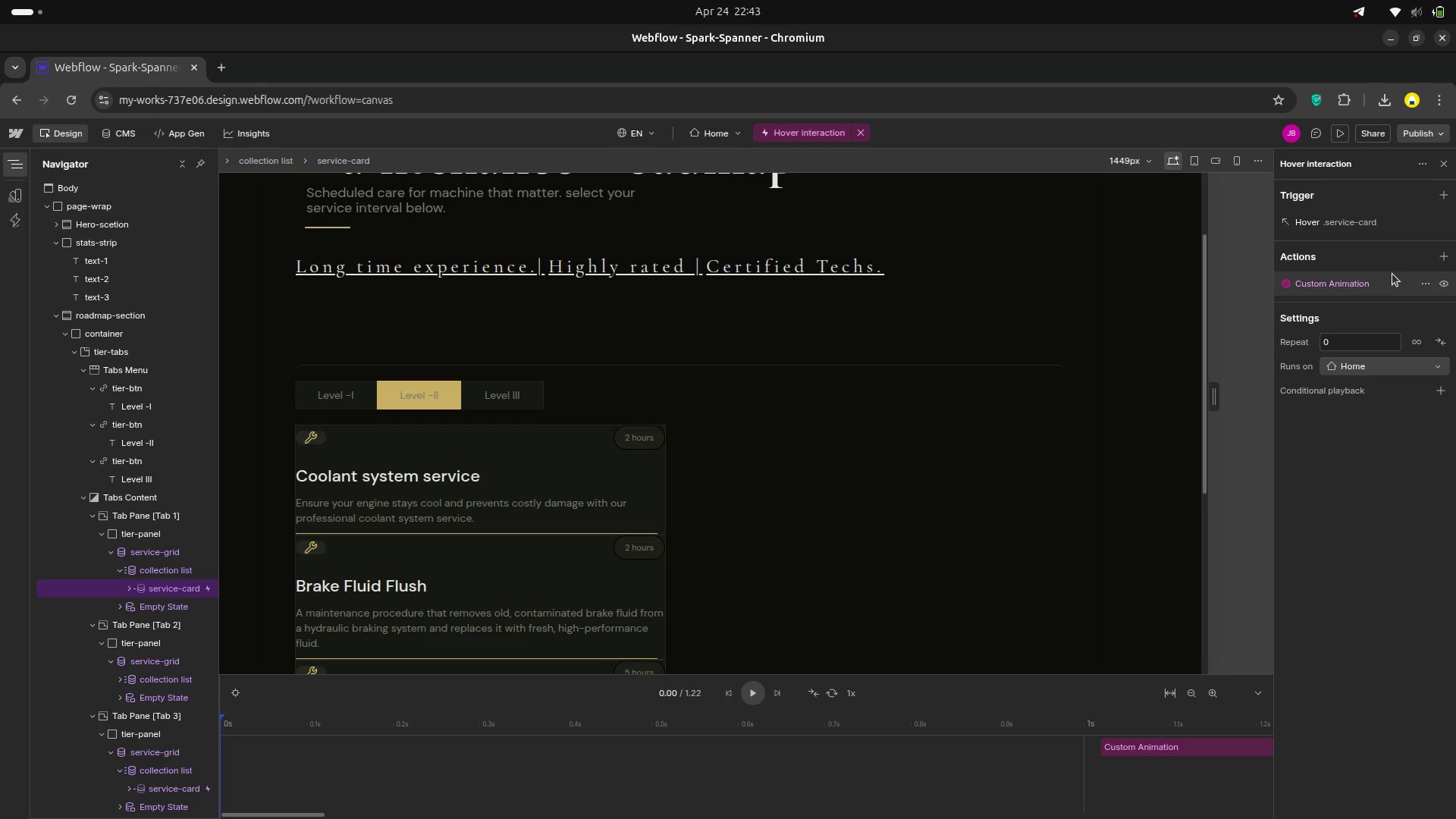 
wait(10.15)
 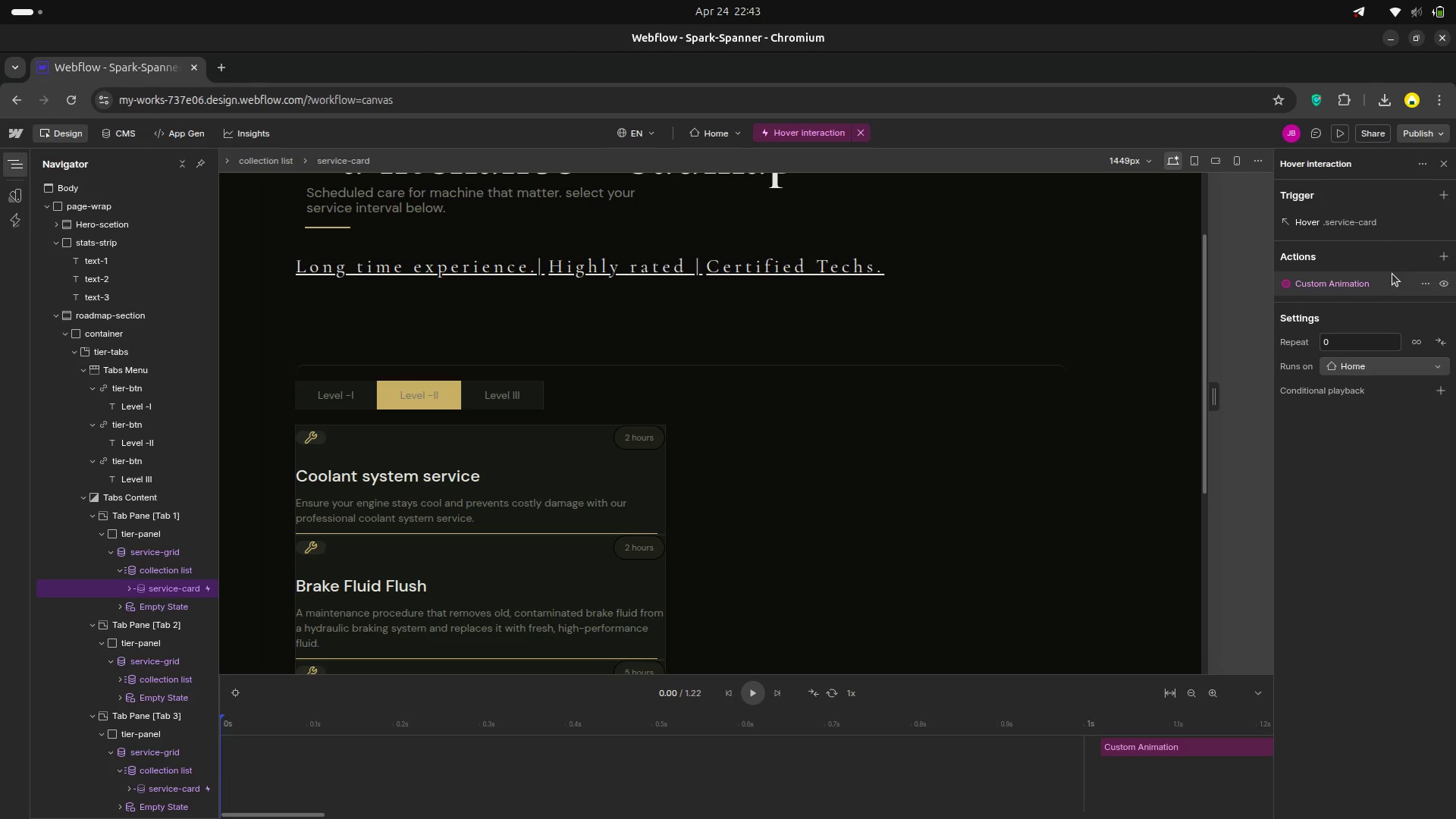 
left_click([1363, 222])
 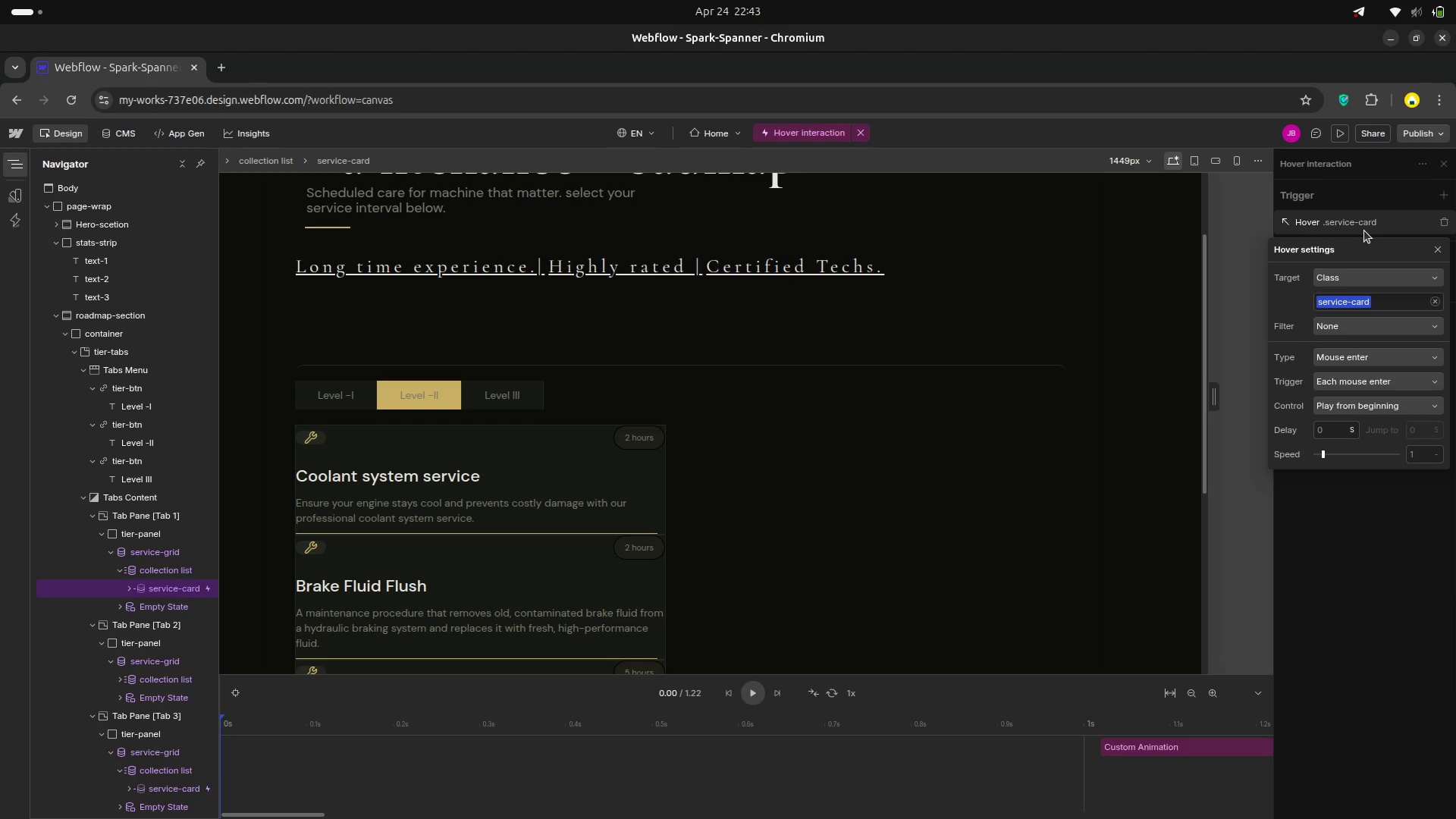 
wait(15.34)
 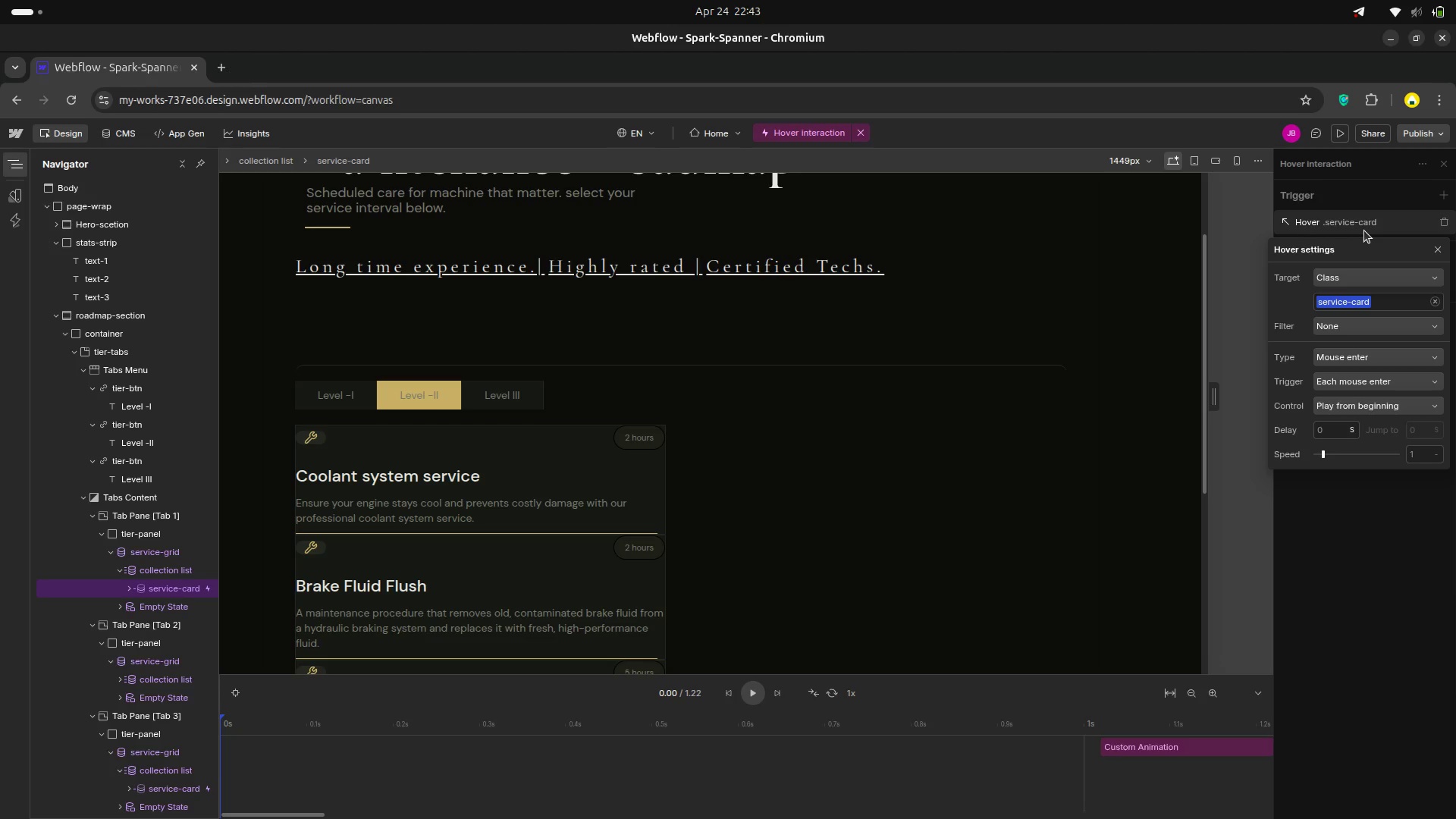 
left_click([1437, 256])
 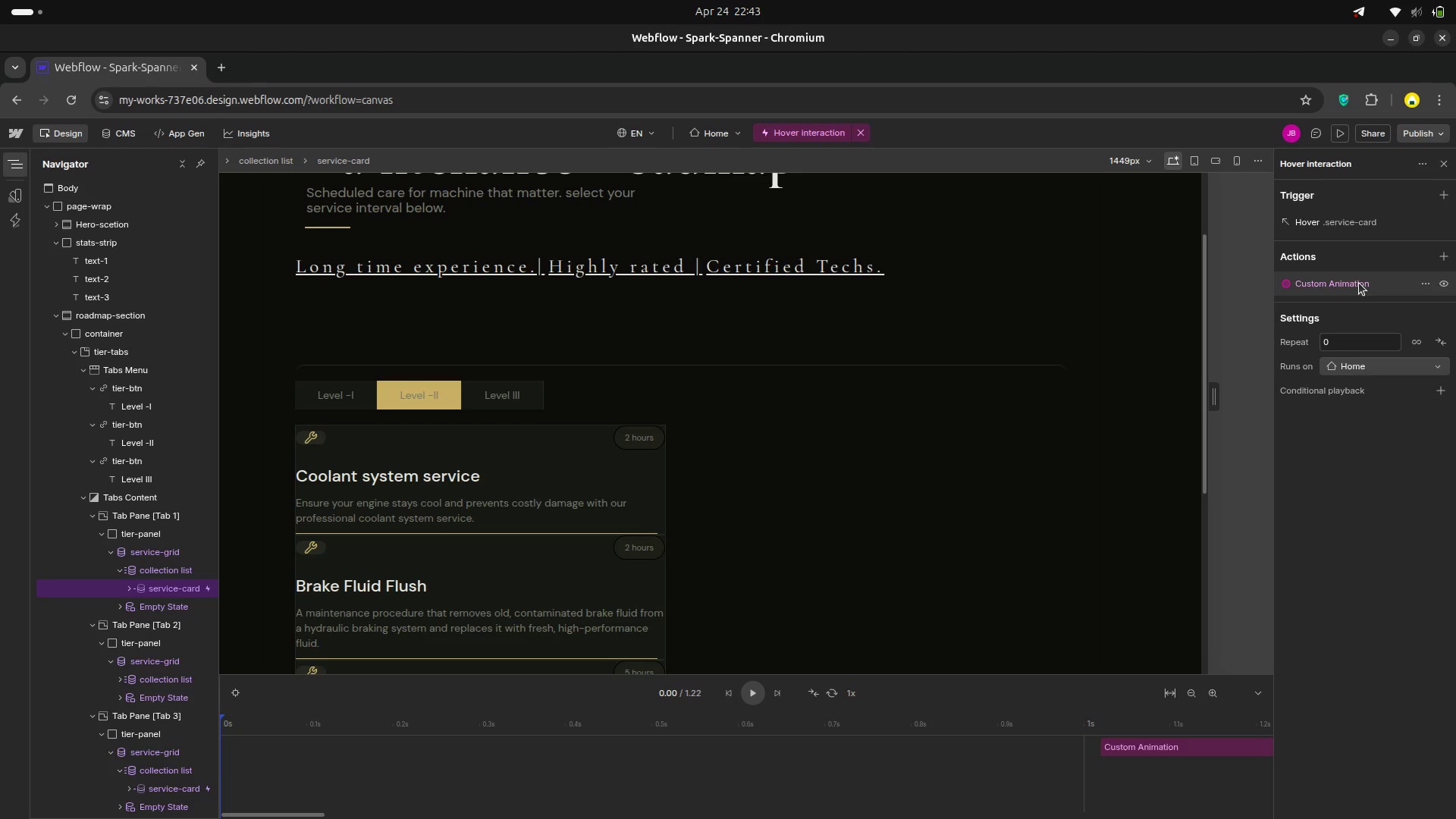 
left_click([1359, 283])
 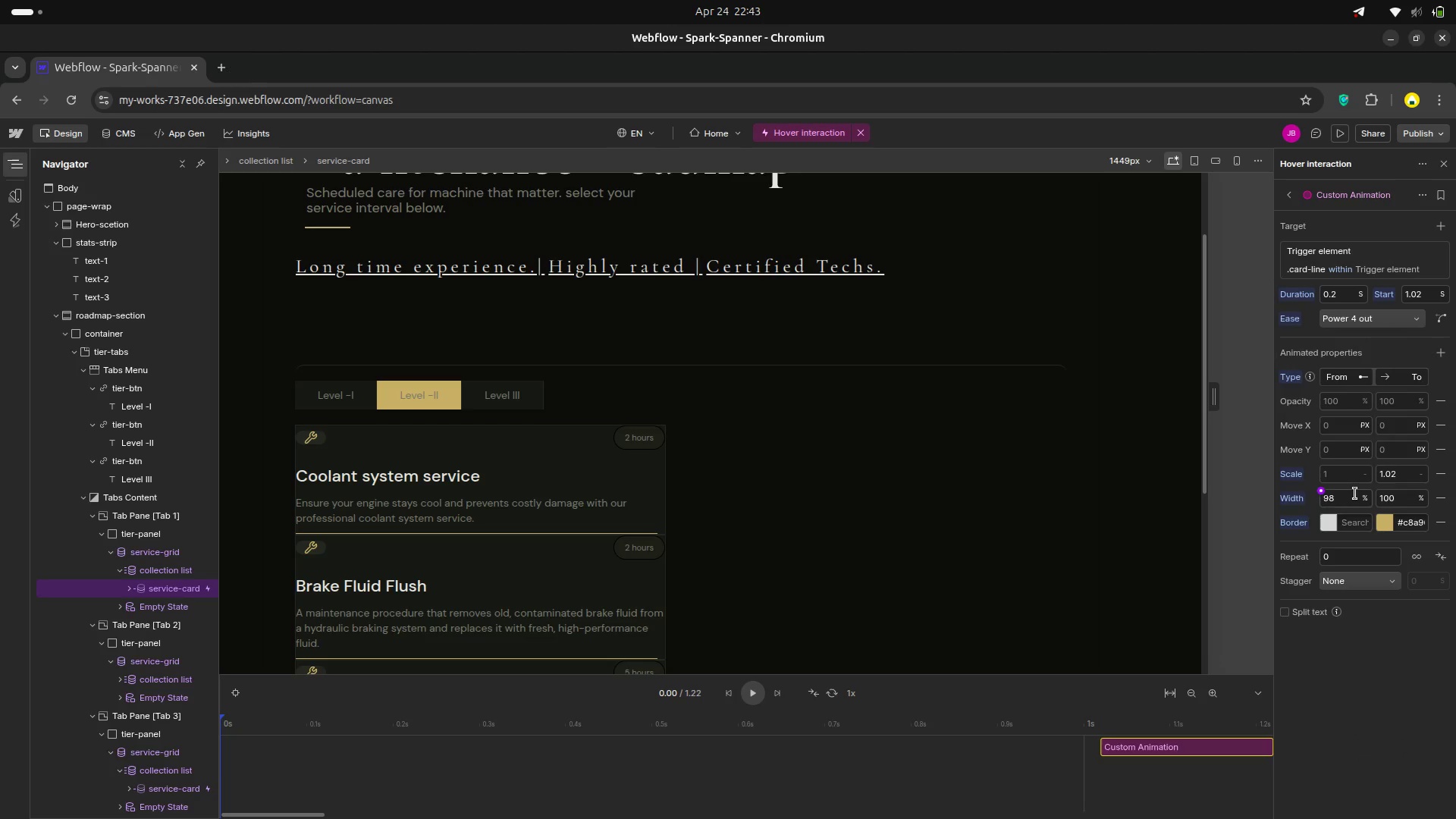 
wait(8.38)
 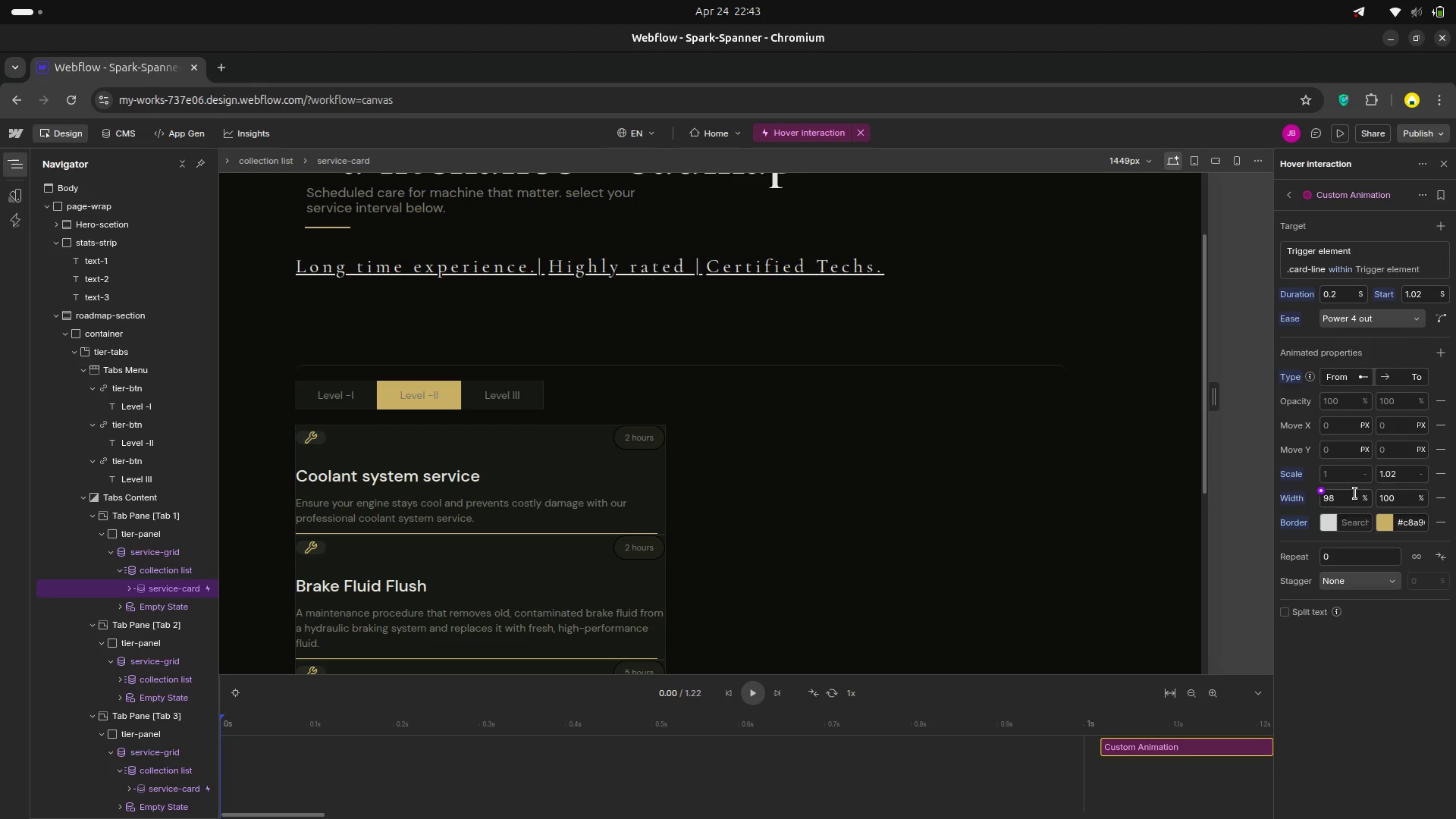 
left_click([1344, 498])
 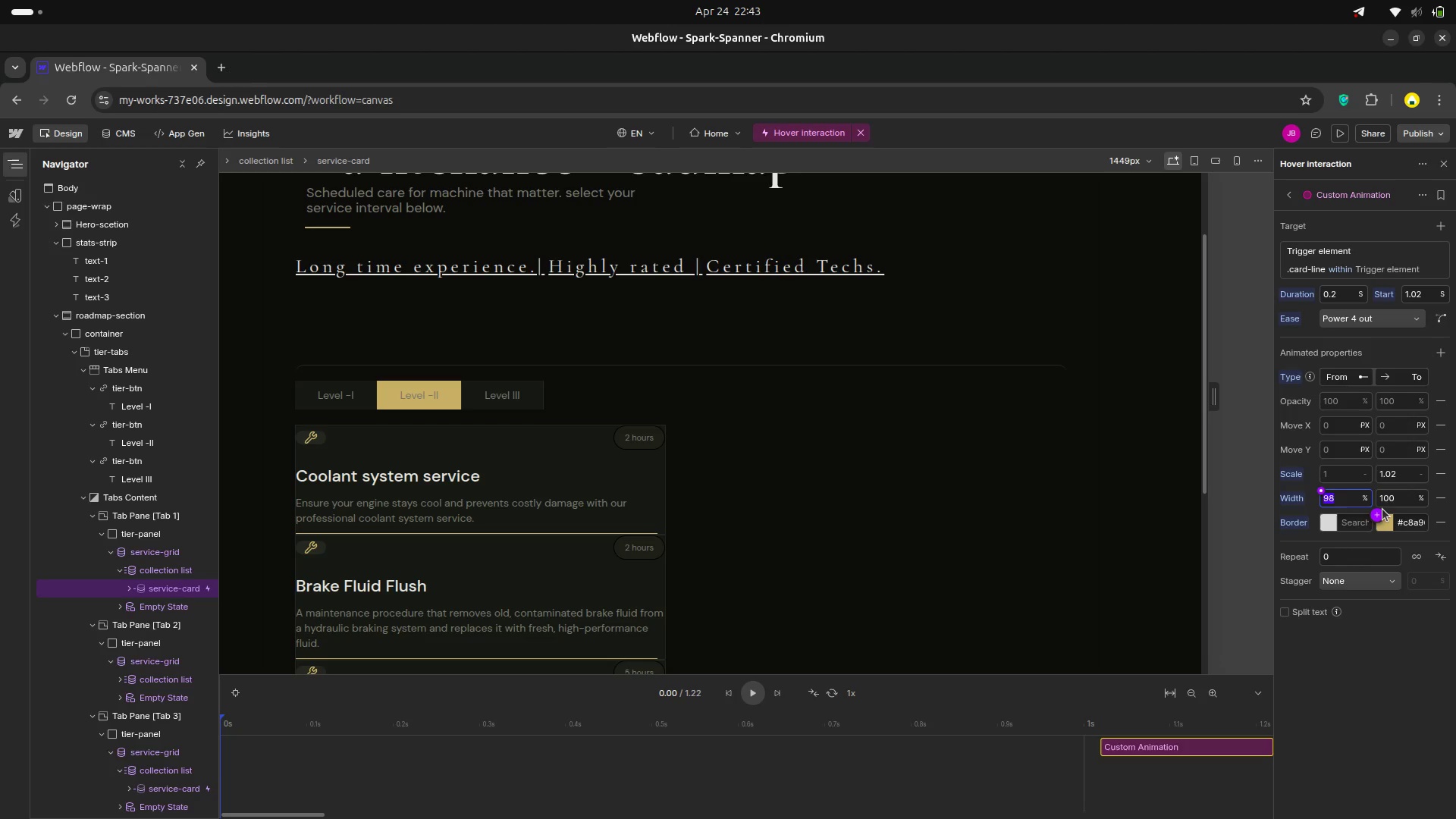 
key(Backspace)
 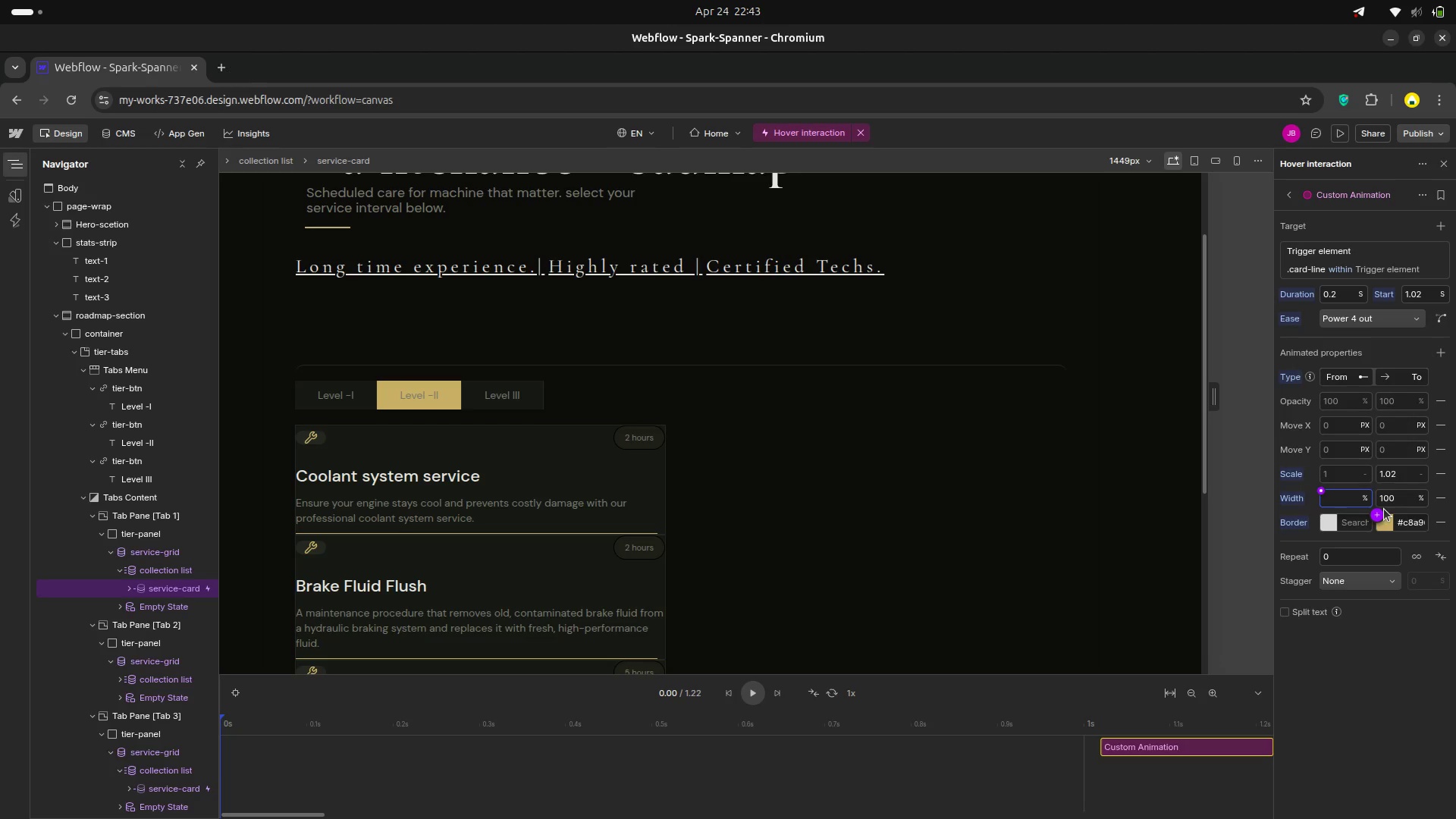 
wait(9.17)
 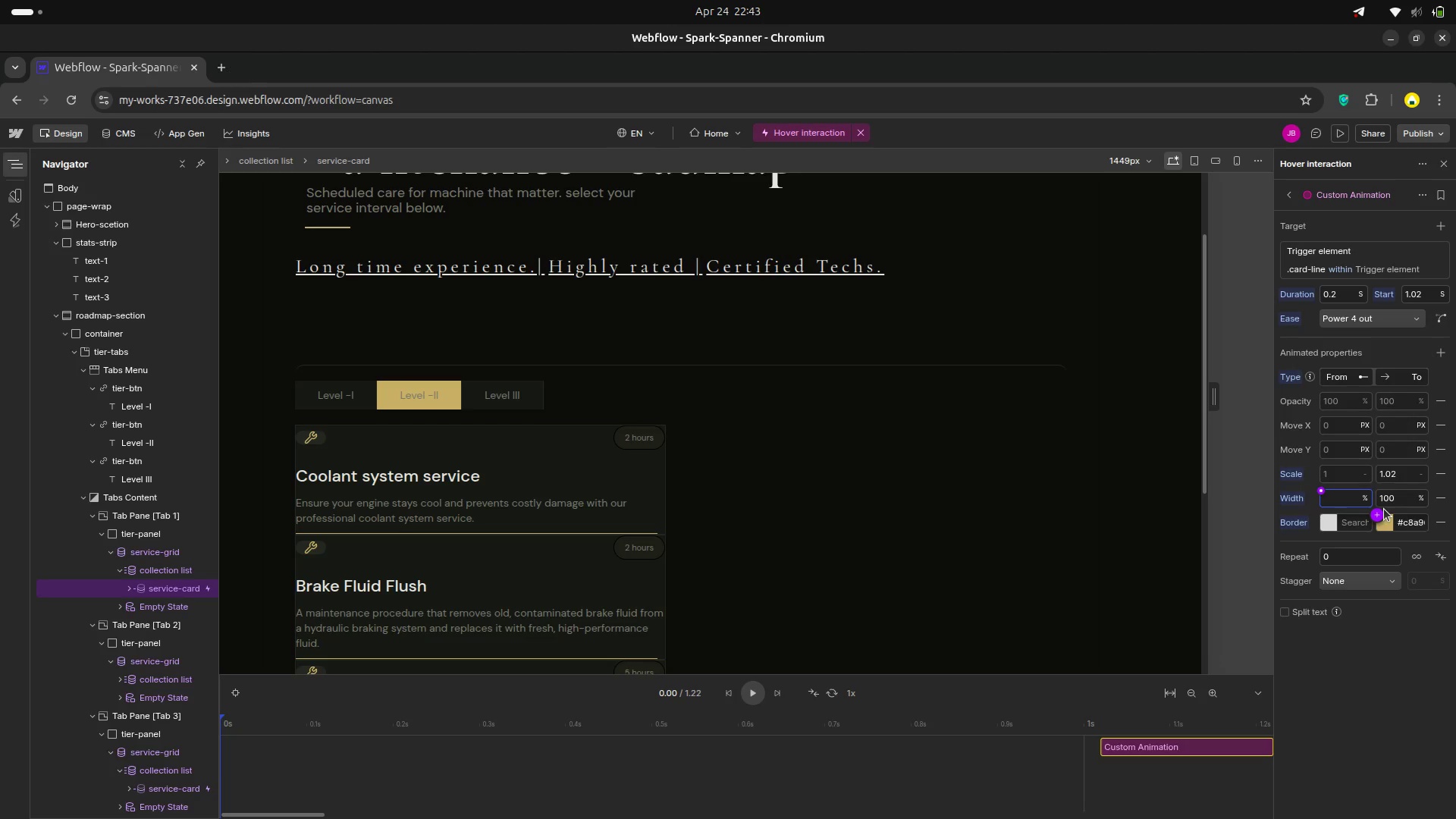 
left_click([1442, 505])
 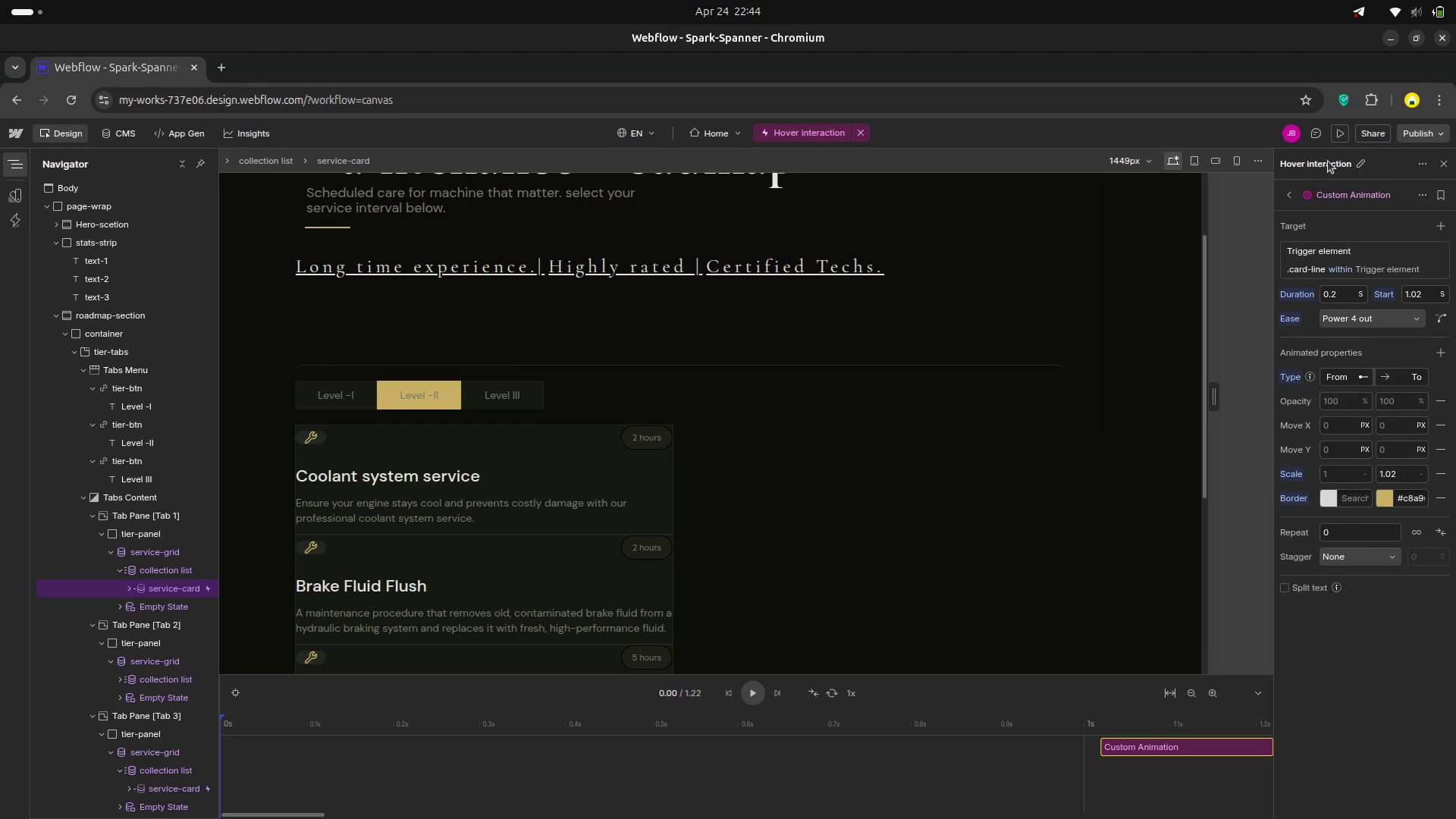 
left_click([1341, 136])
 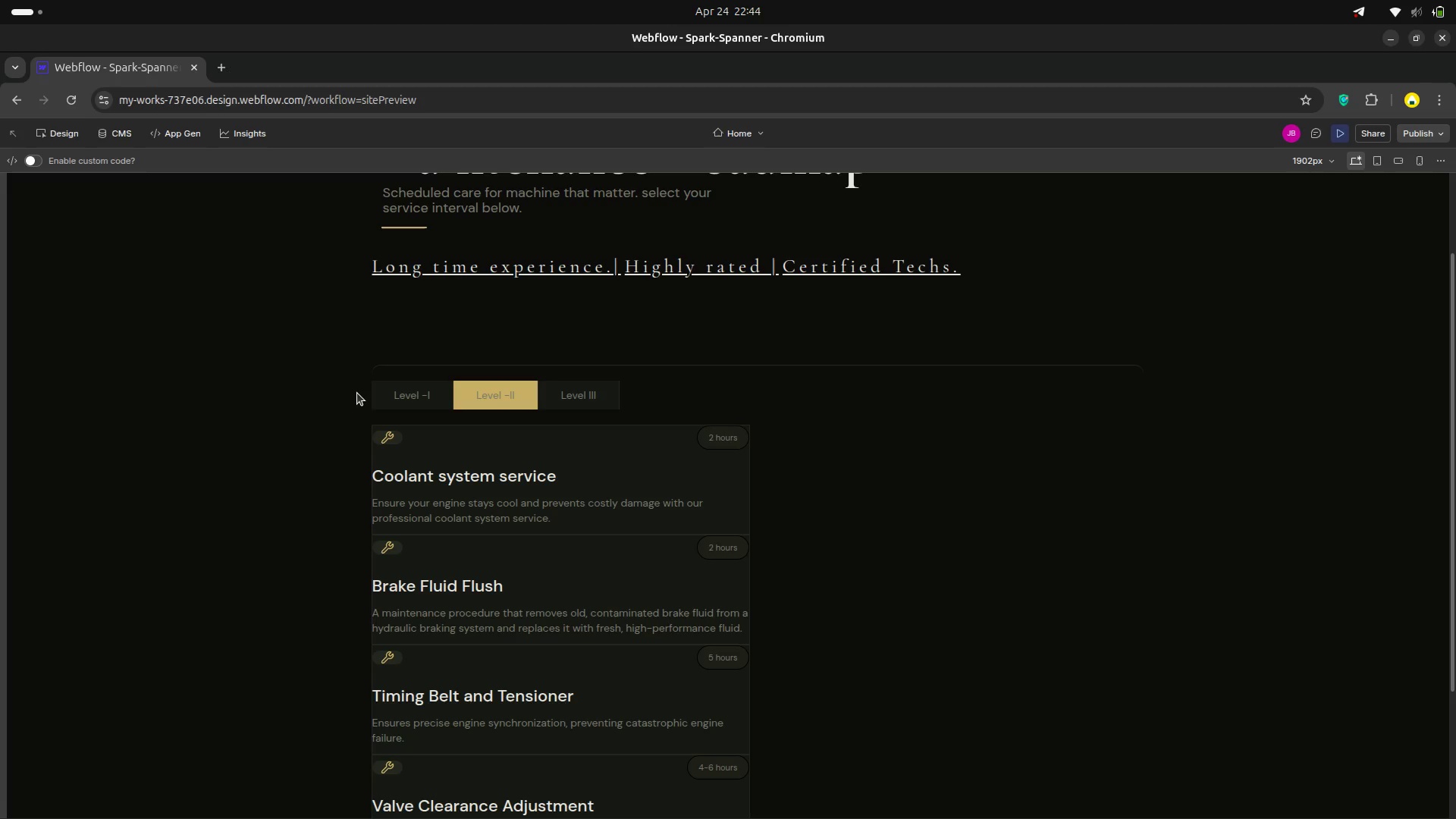 
left_click([400, 397])
 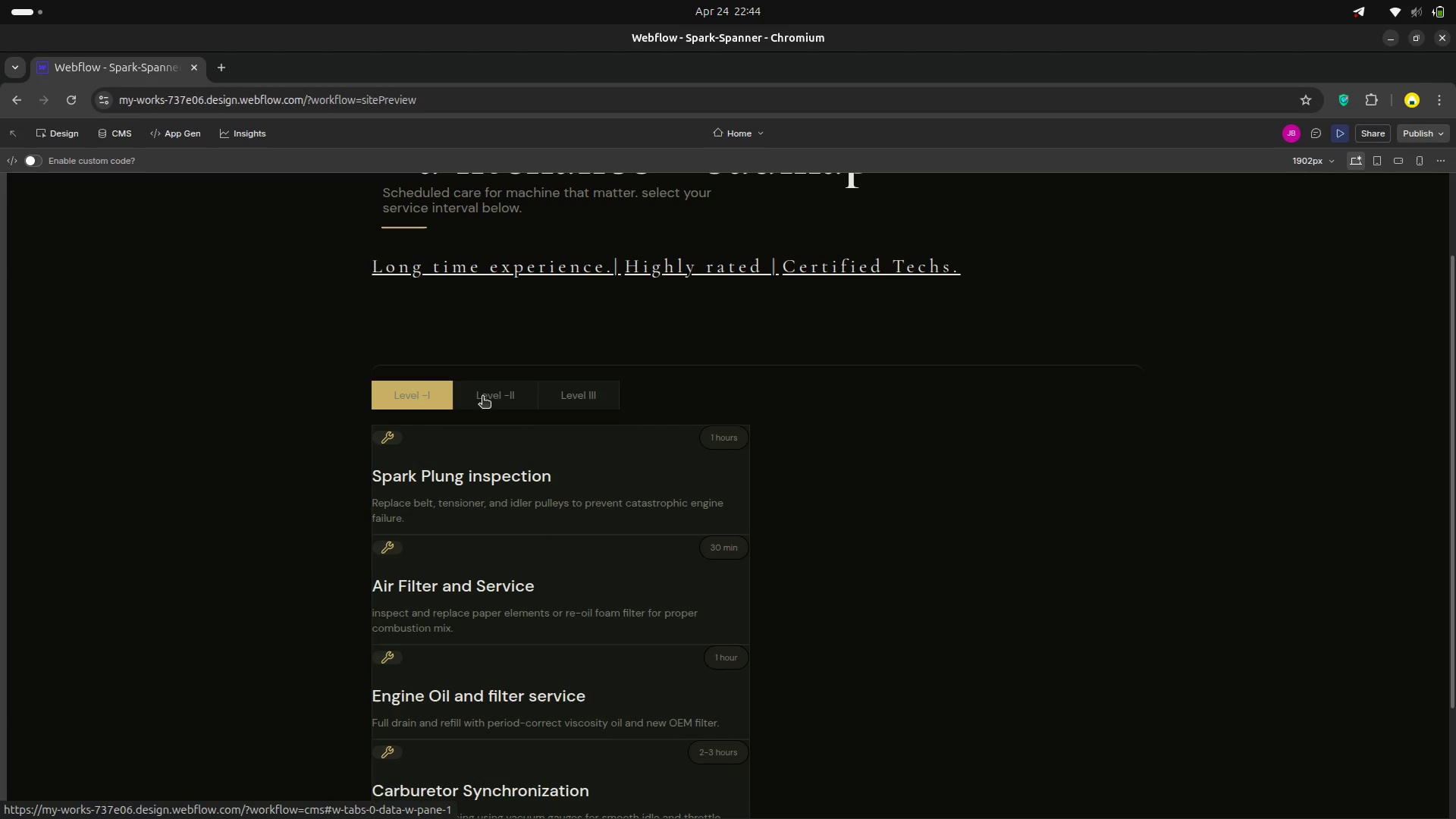 
left_click([482, 397])
 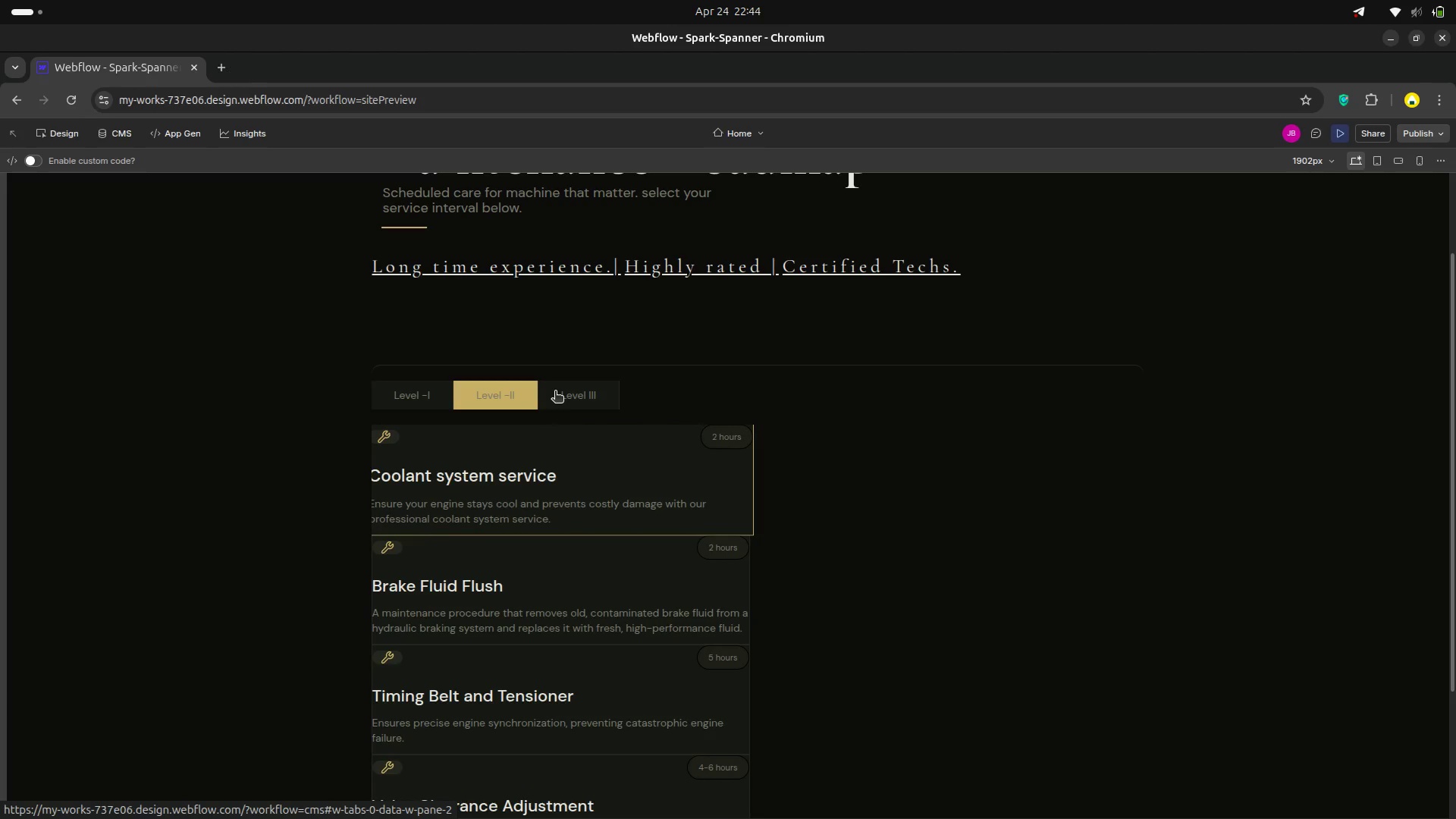 
left_click([555, 392])
 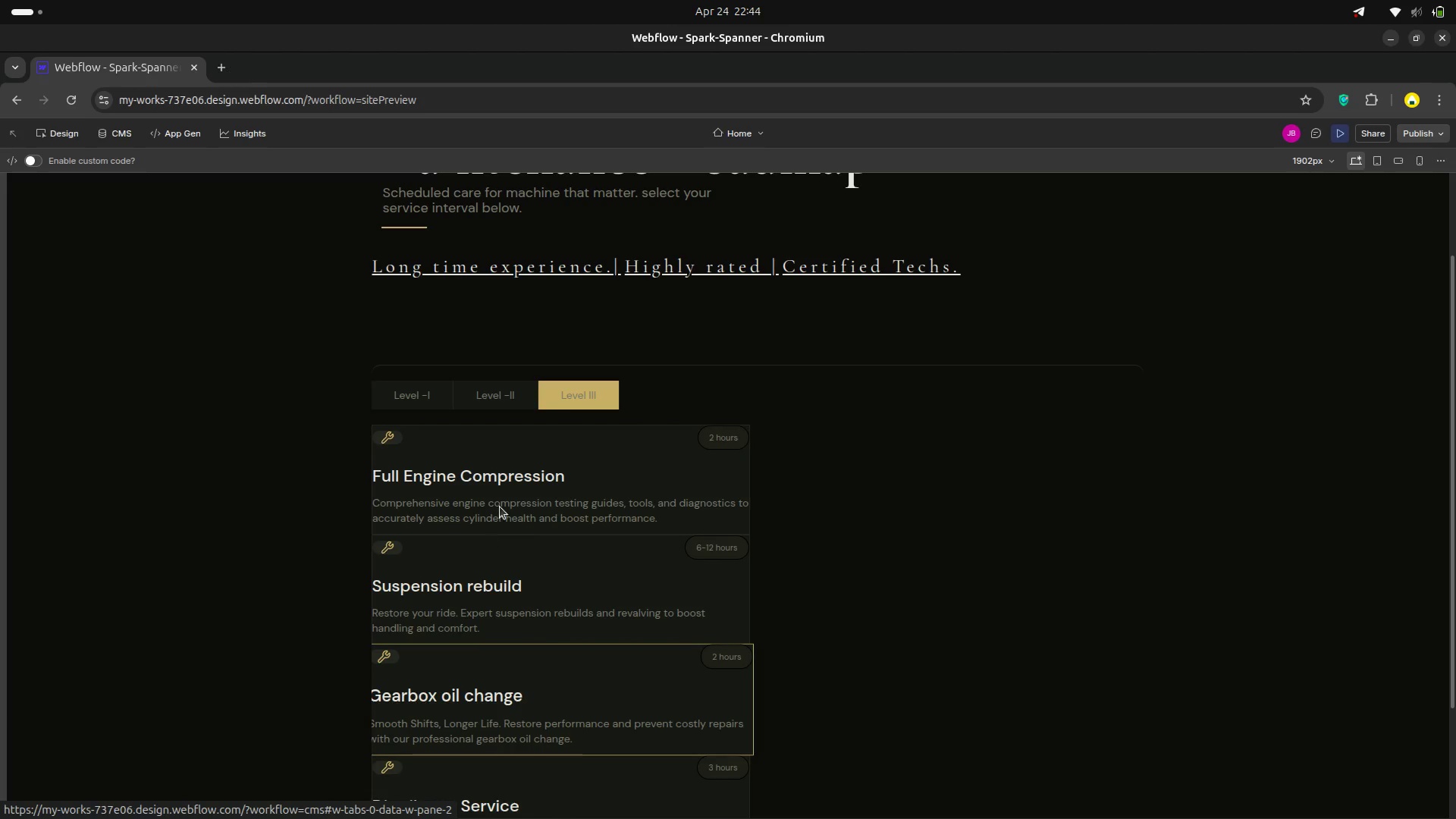 
wait(8.12)
 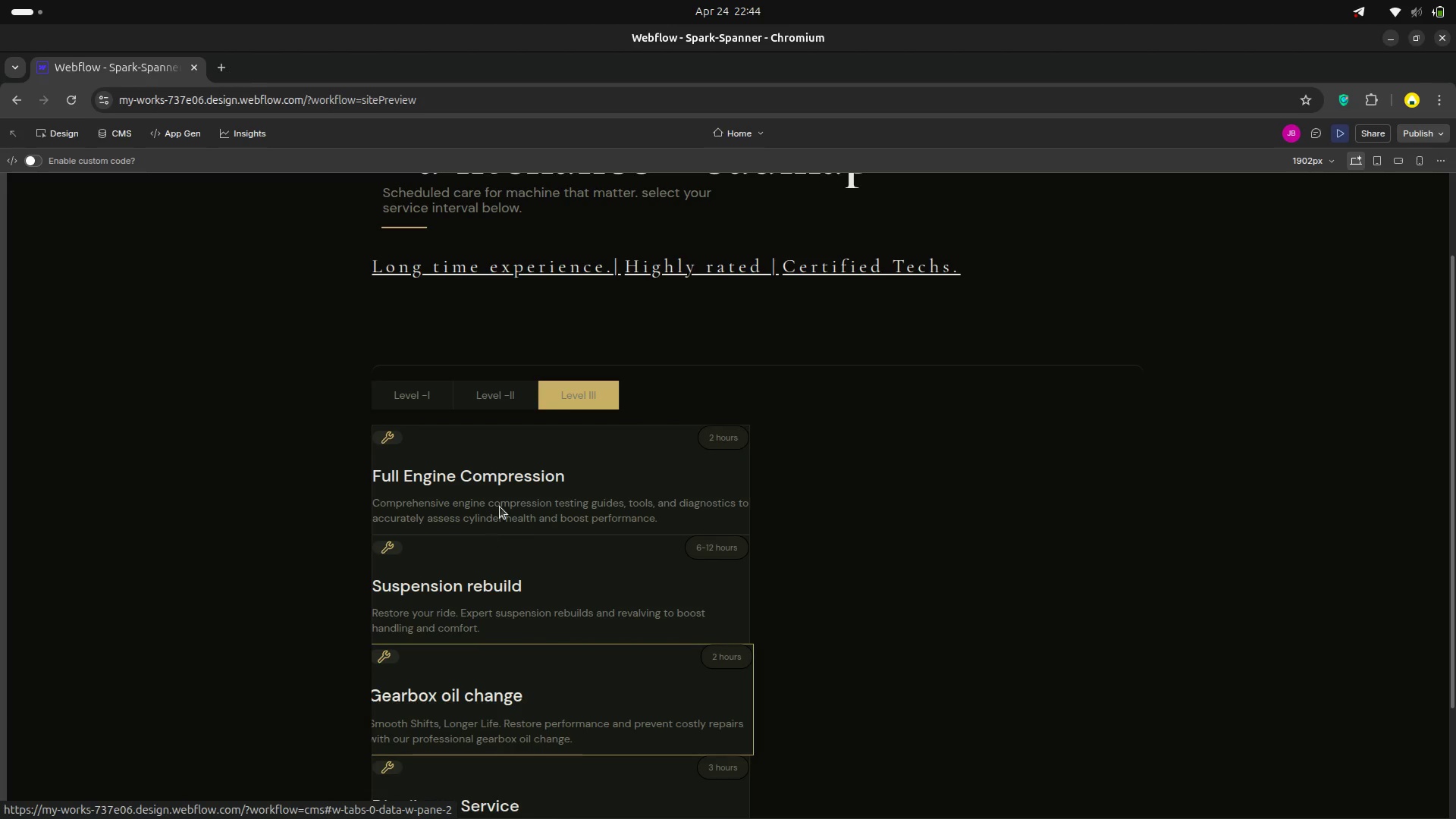 
left_click([406, 394])
 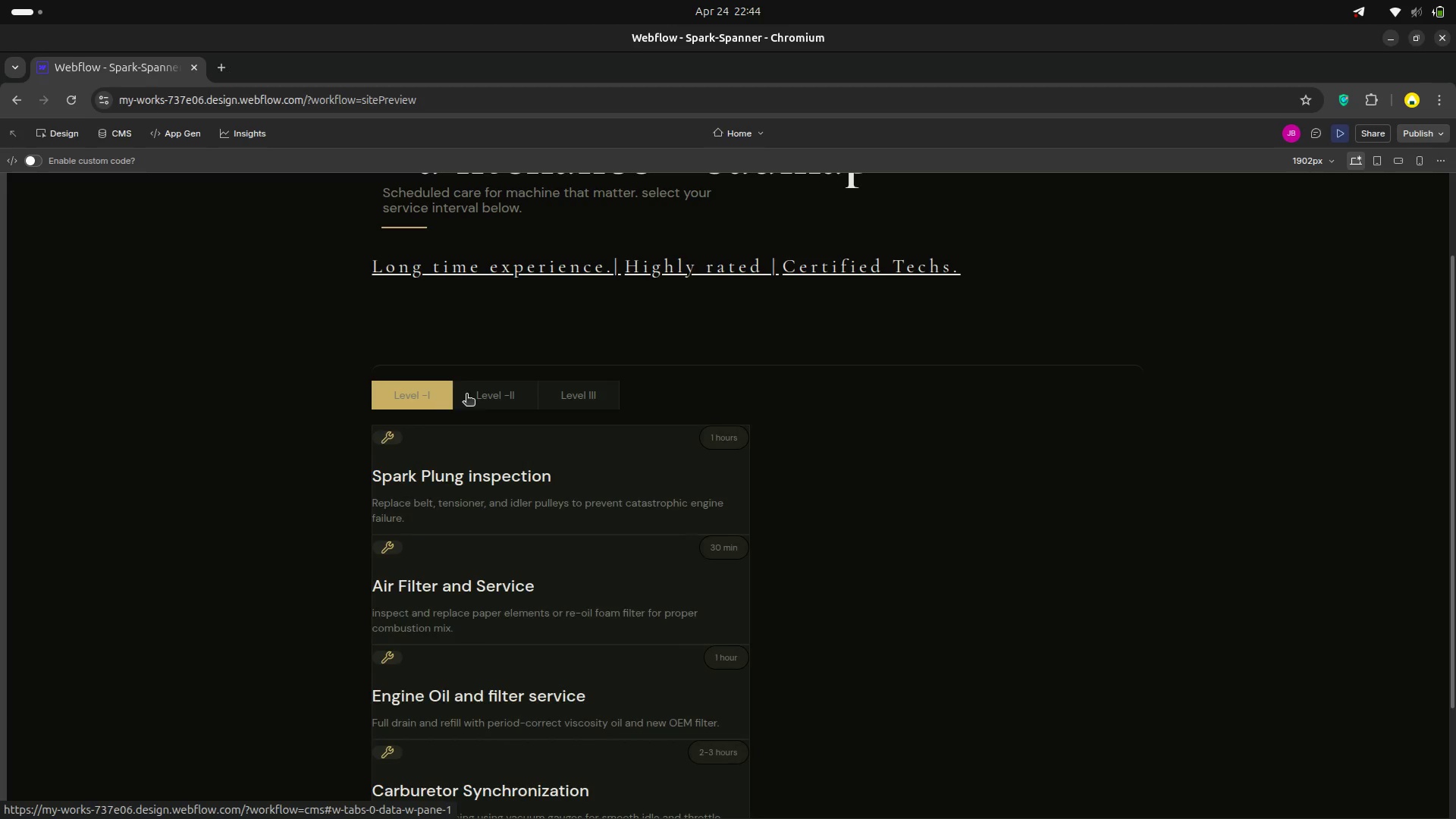 
left_click([466, 395])
 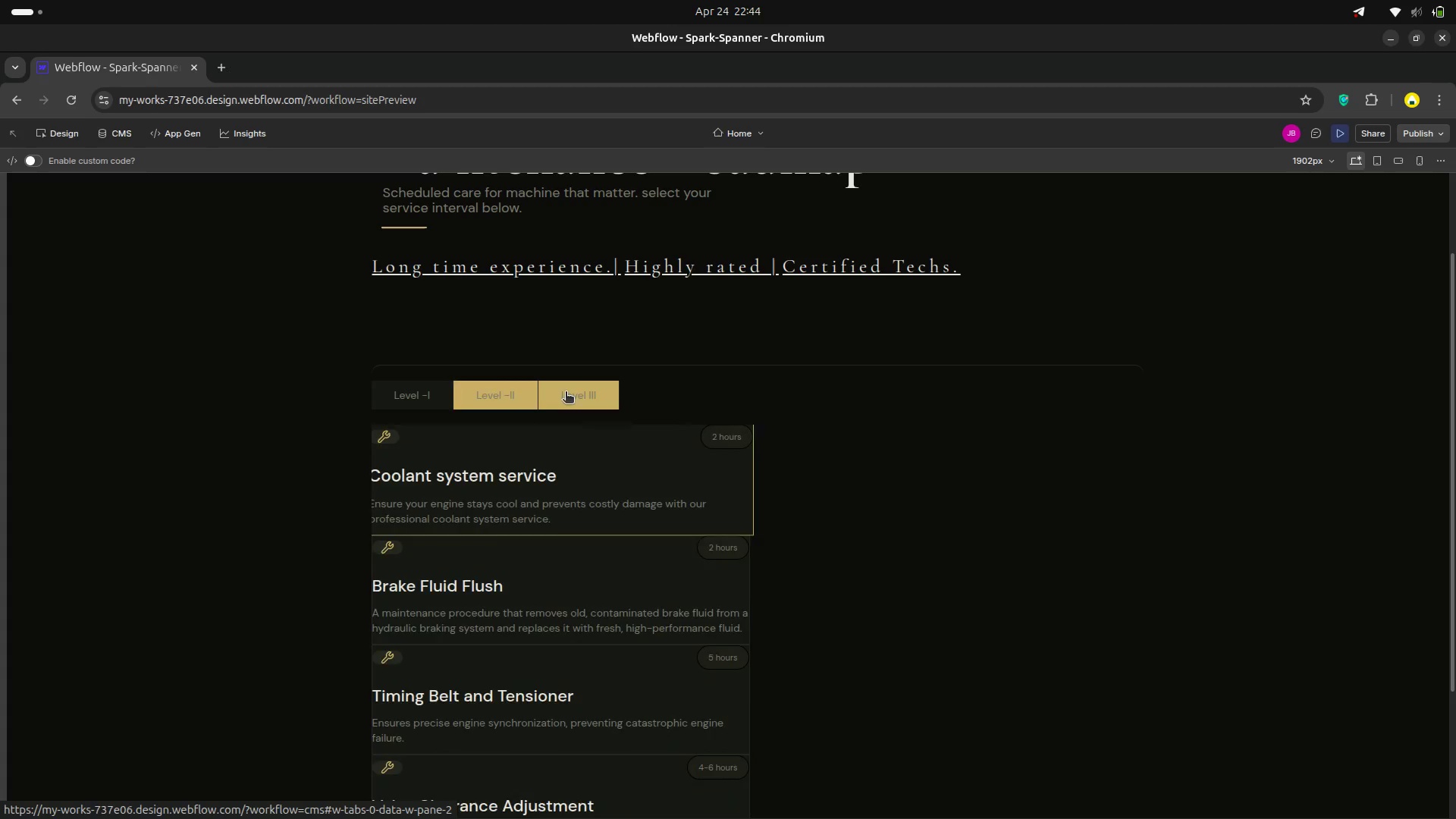 
left_click([566, 393])
 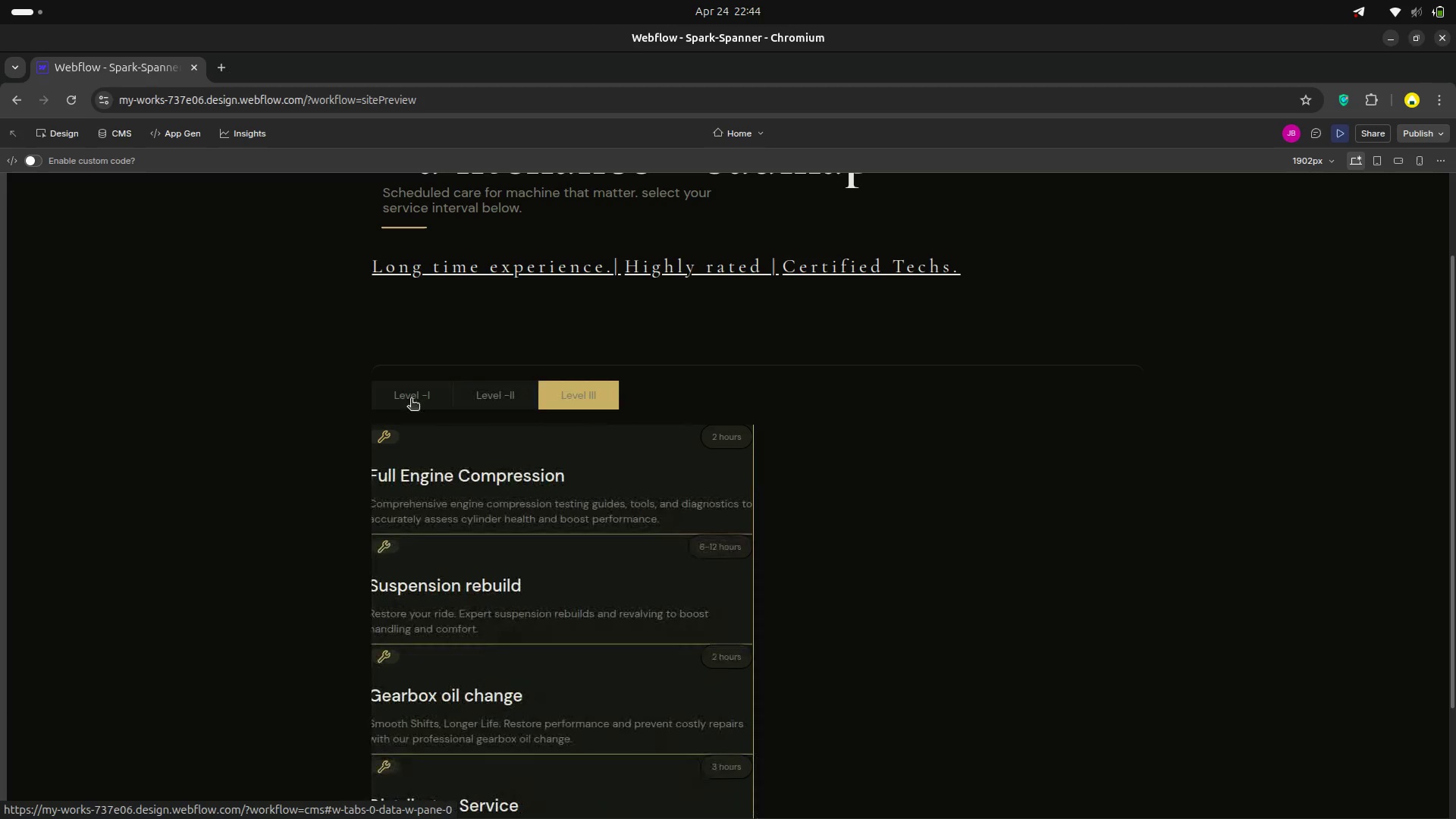 
left_click([411, 400])
 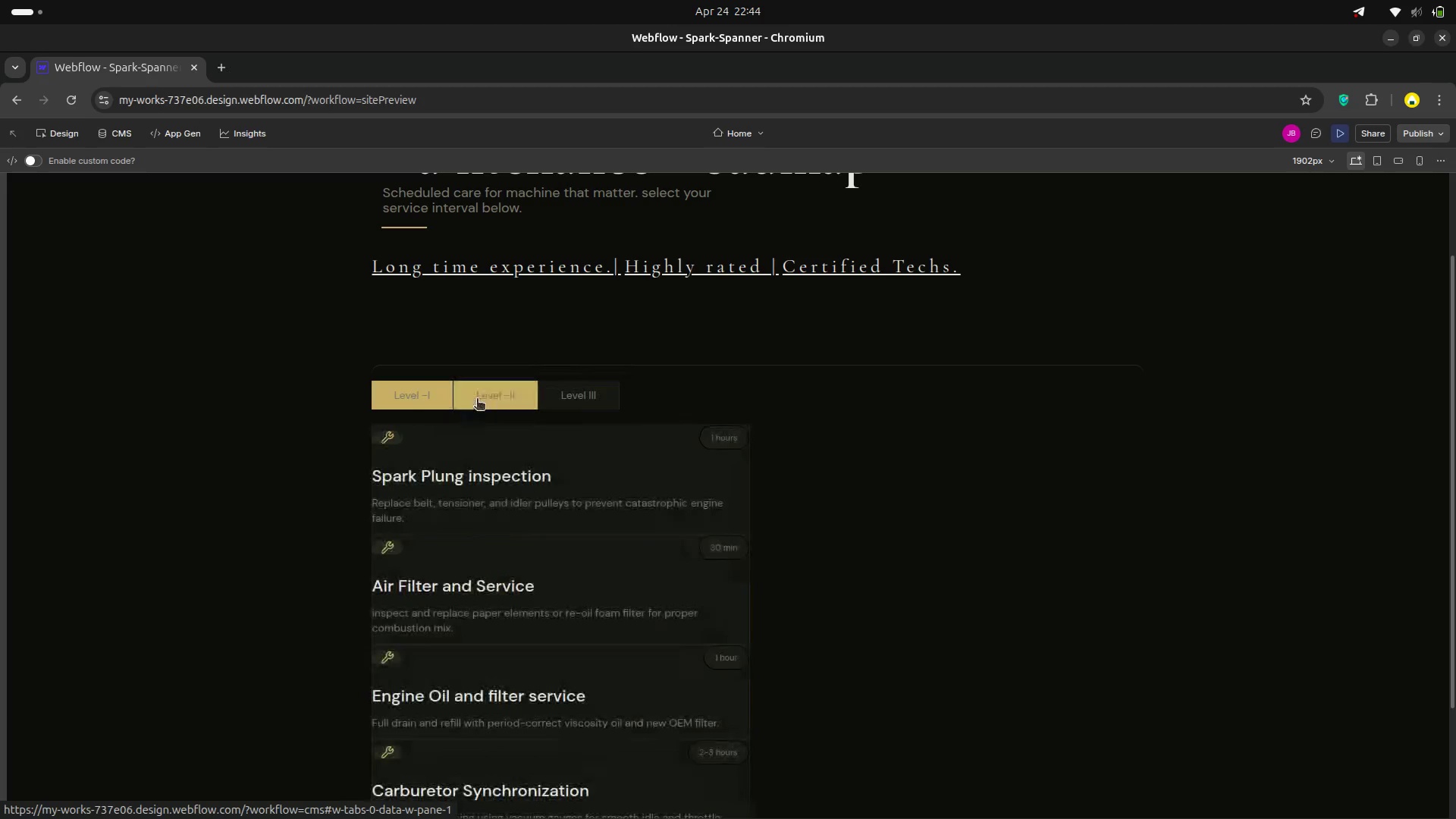 
left_click([477, 400])
 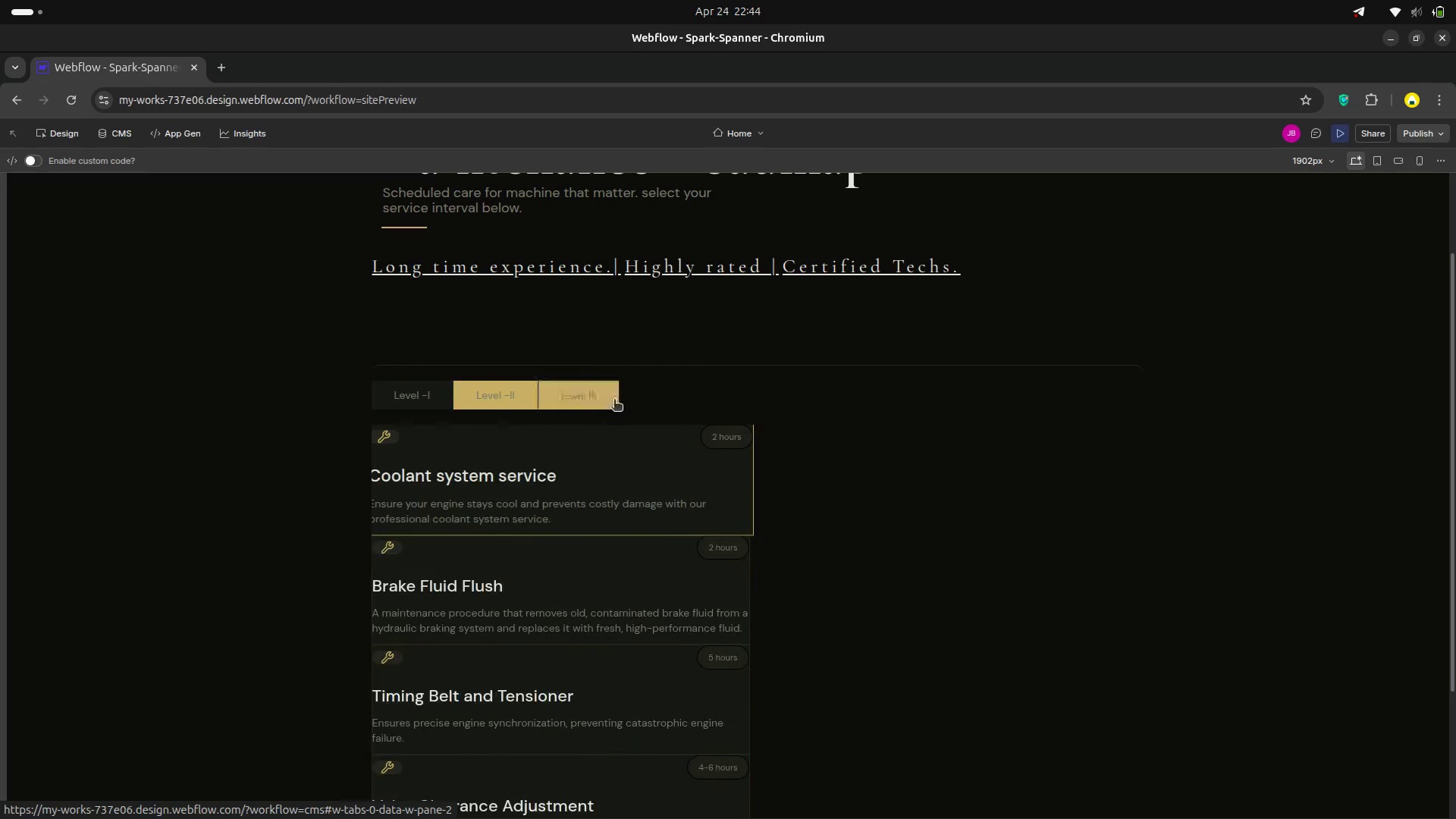 
left_click([614, 400])
 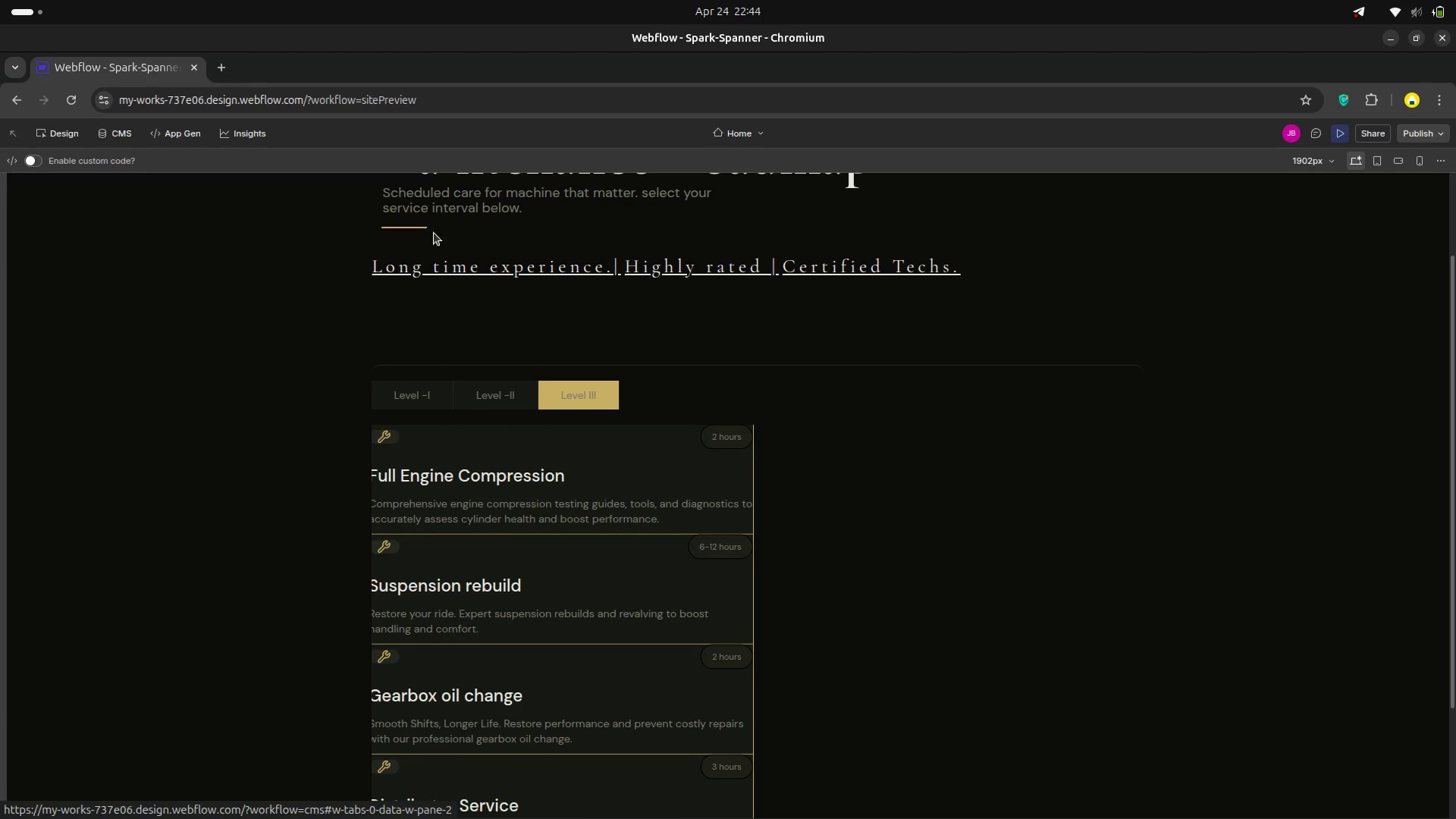 
wait(6.83)
 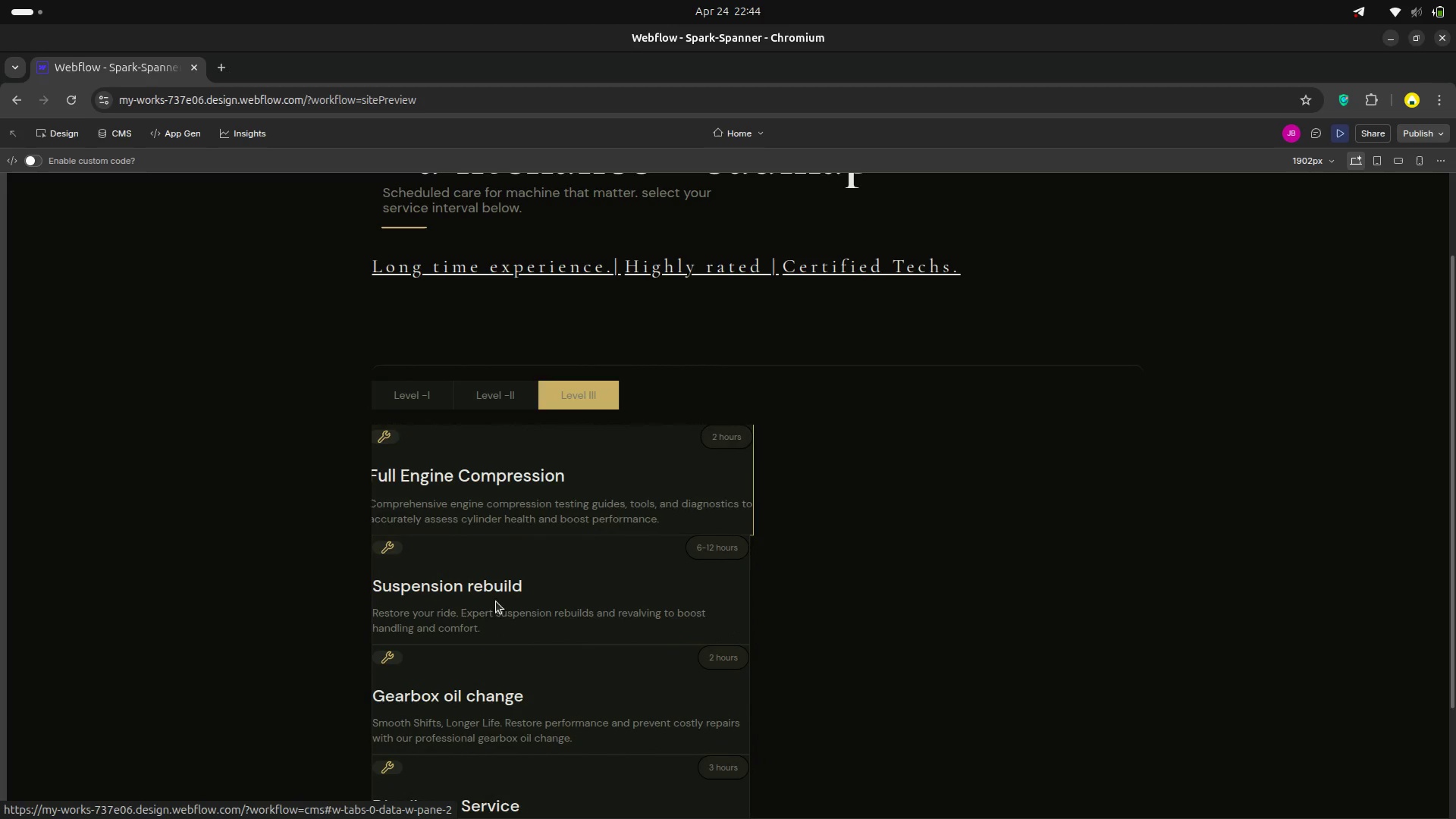 
left_click([58, 130])
 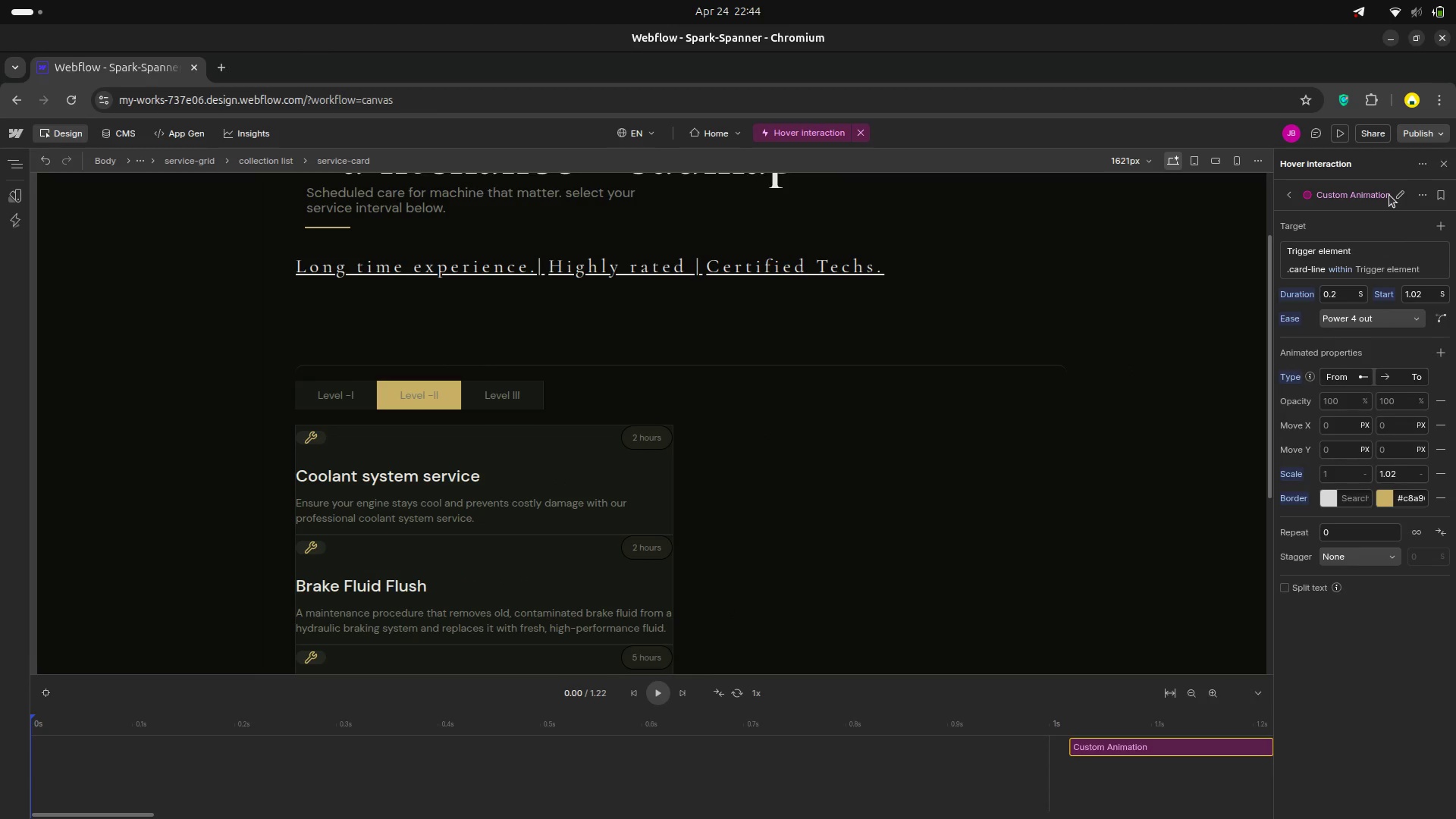 
wait(8.94)
 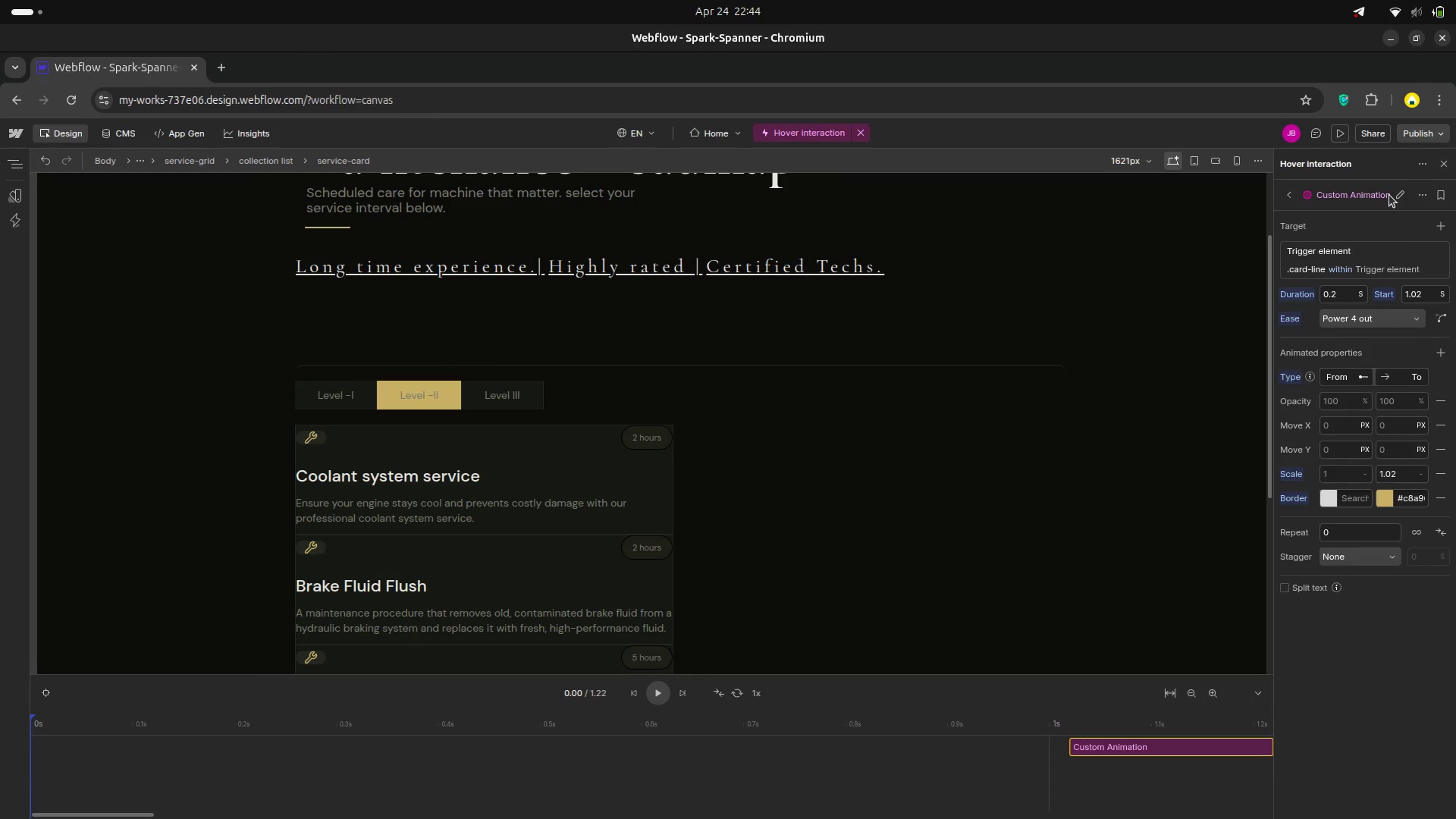 
left_click([1446, 347])
 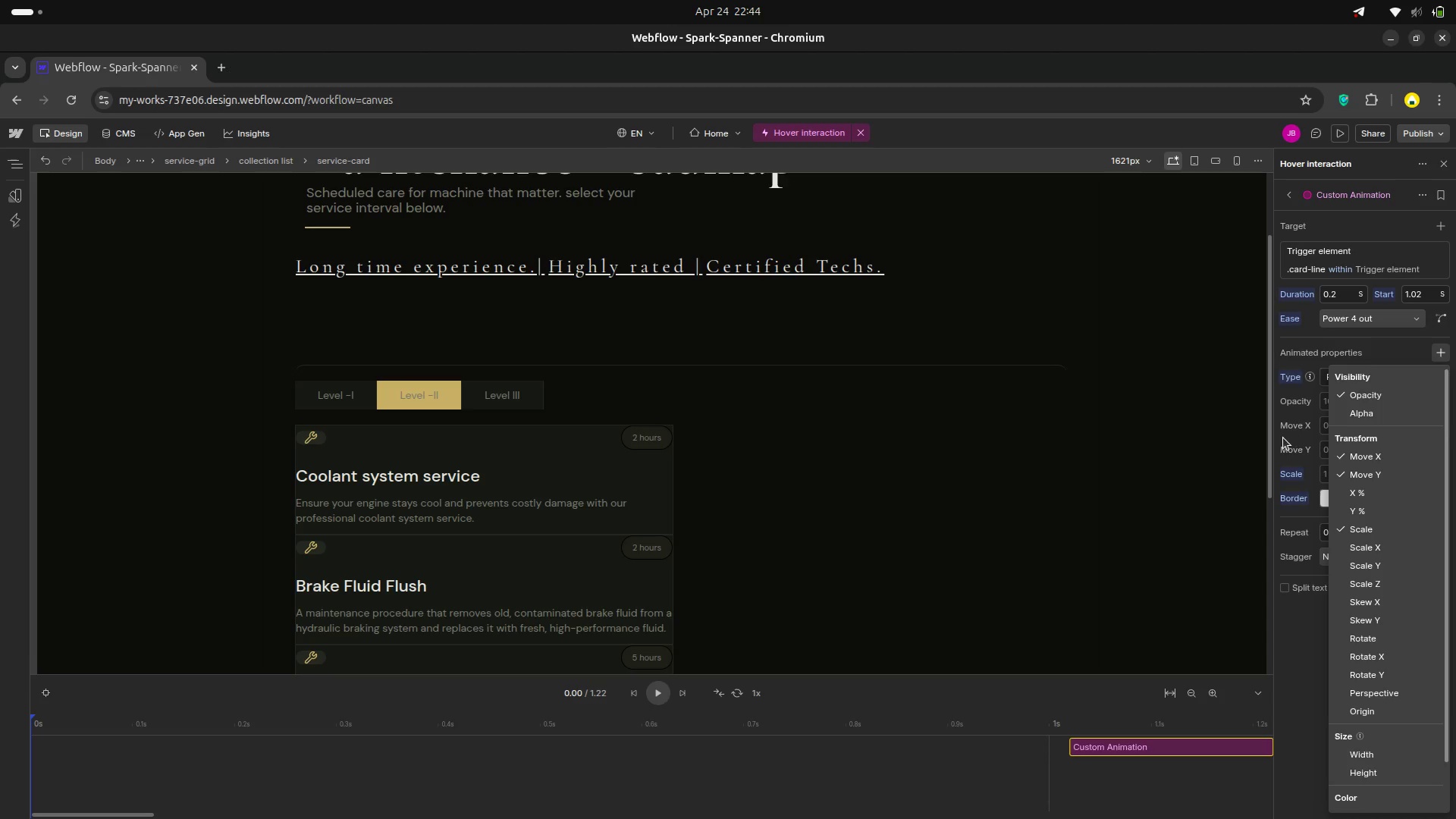 
left_click_drag(start_coordinate=[1297, 626], to_coordinate=[1292, 623])
 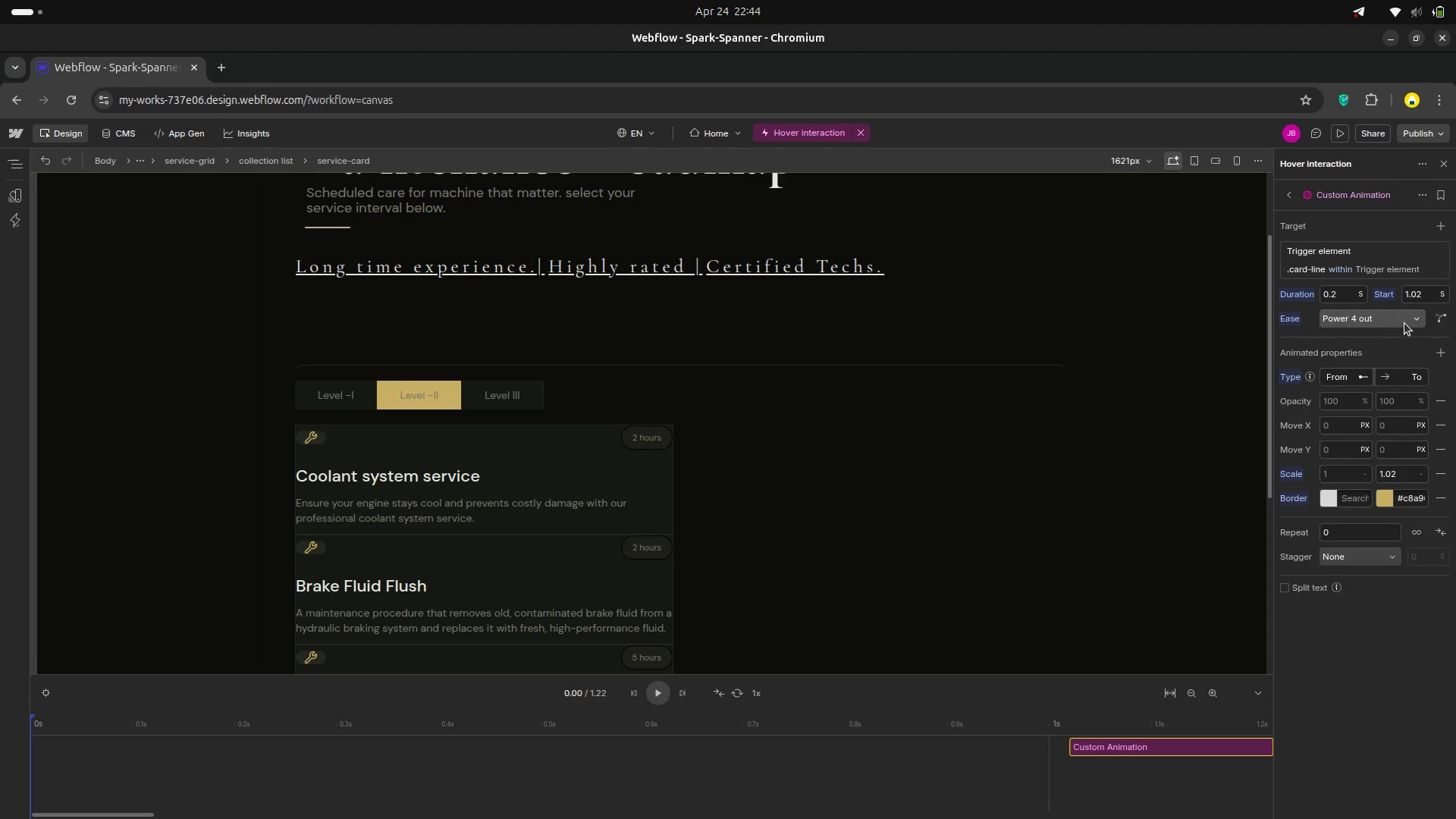 
left_click([1404, 323])
 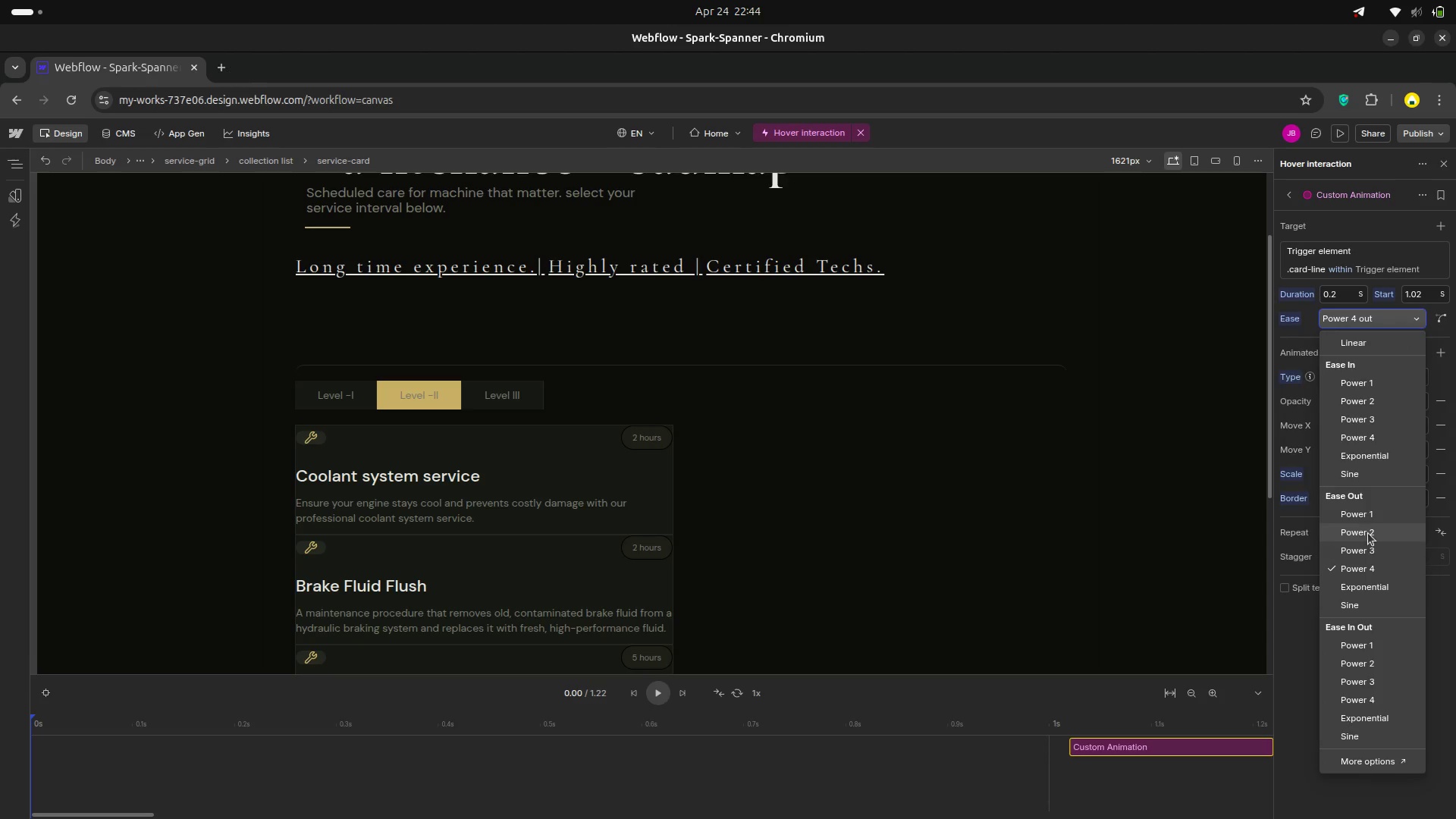 
left_click([1368, 532])
 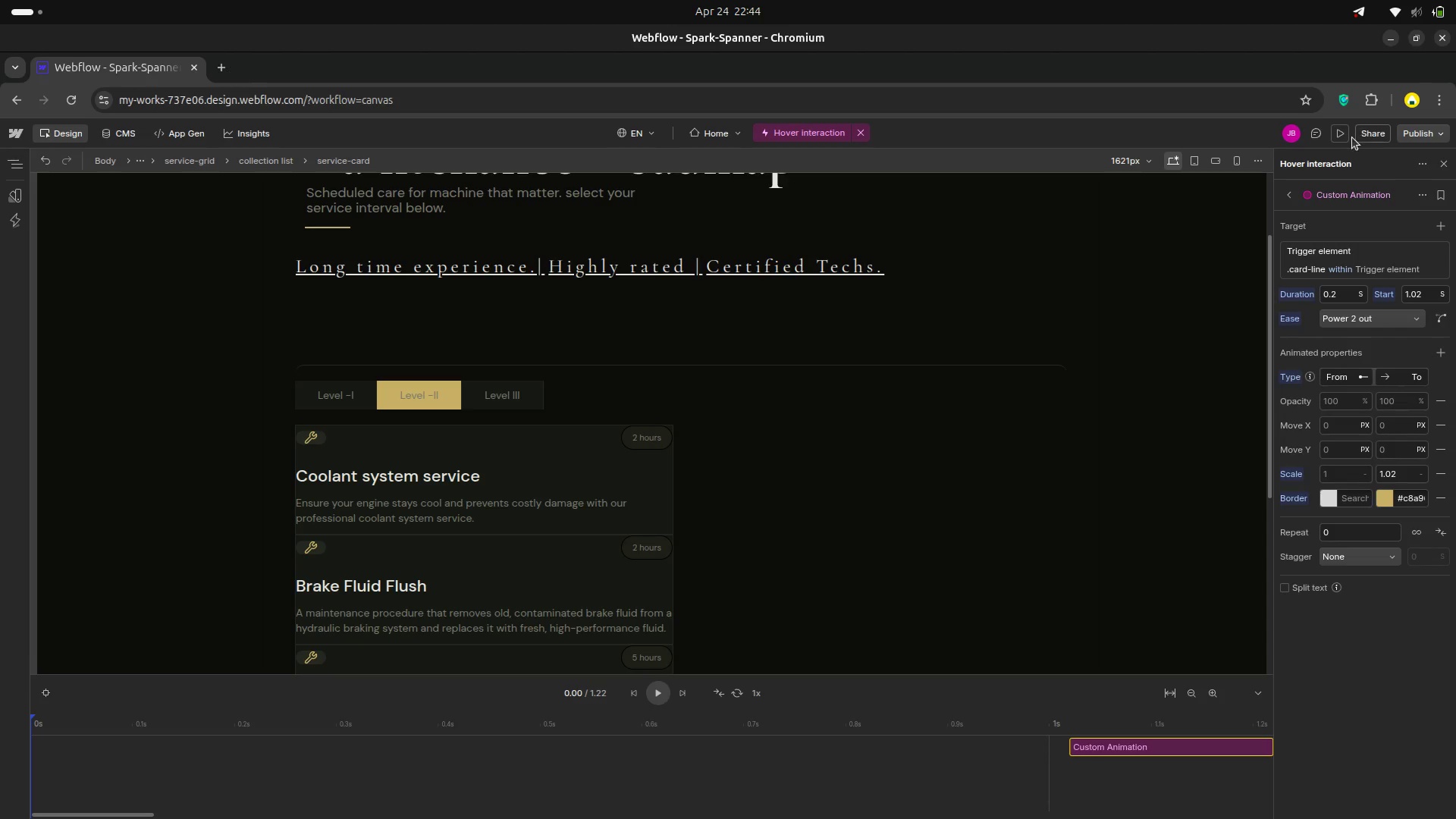 
left_click([1343, 137])
 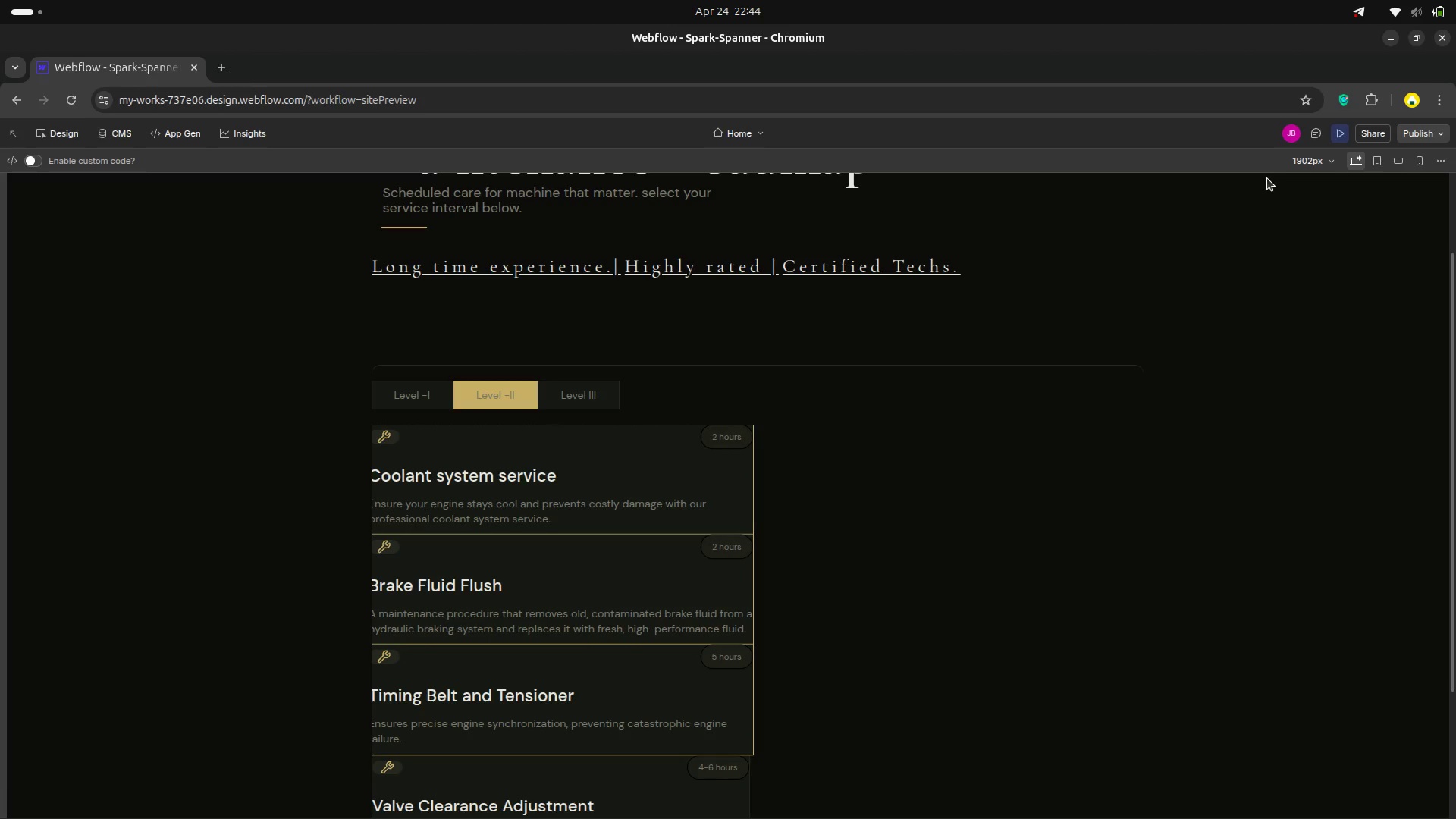 
wait(12.8)
 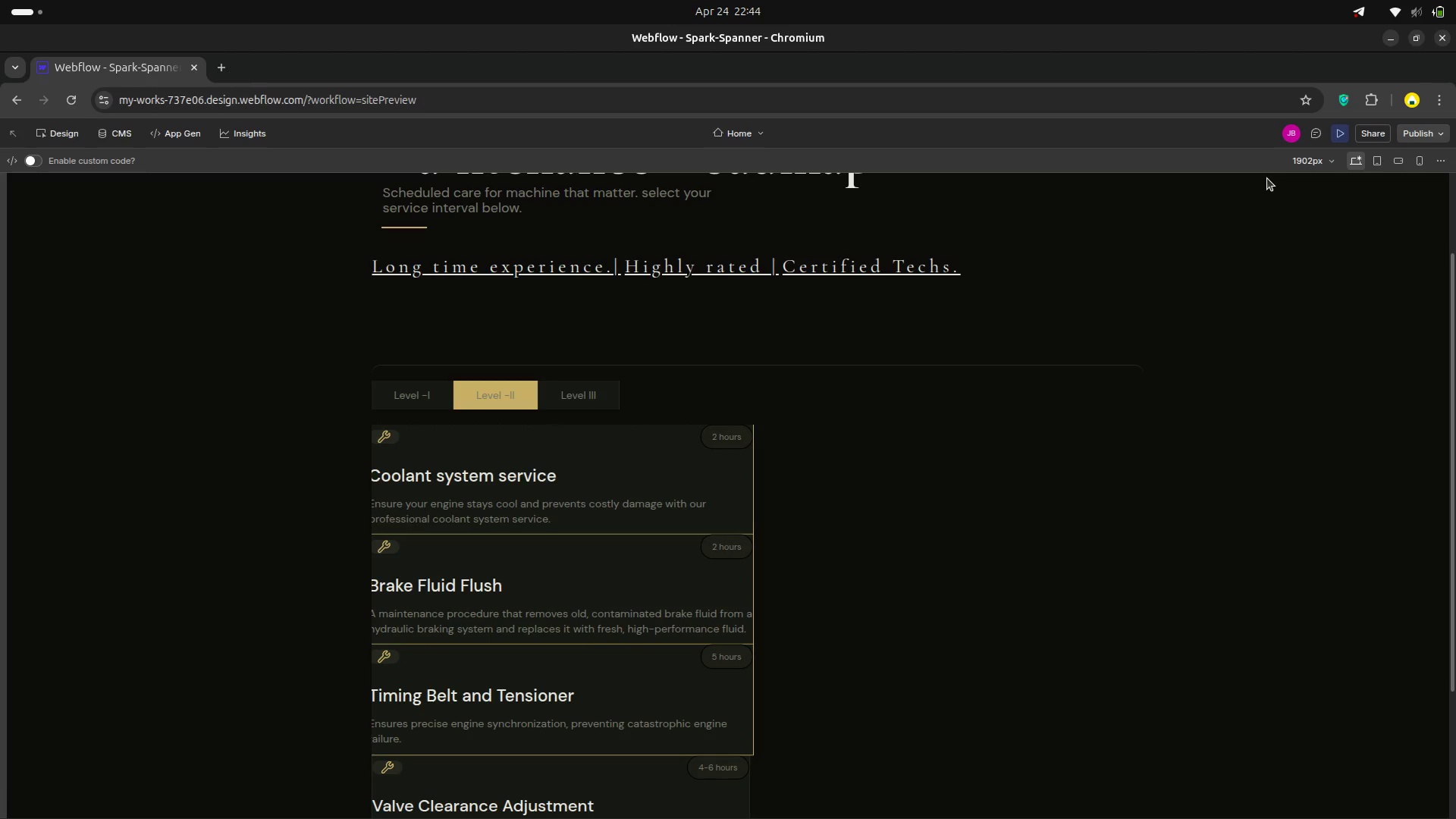 
left_click([1355, 317])
 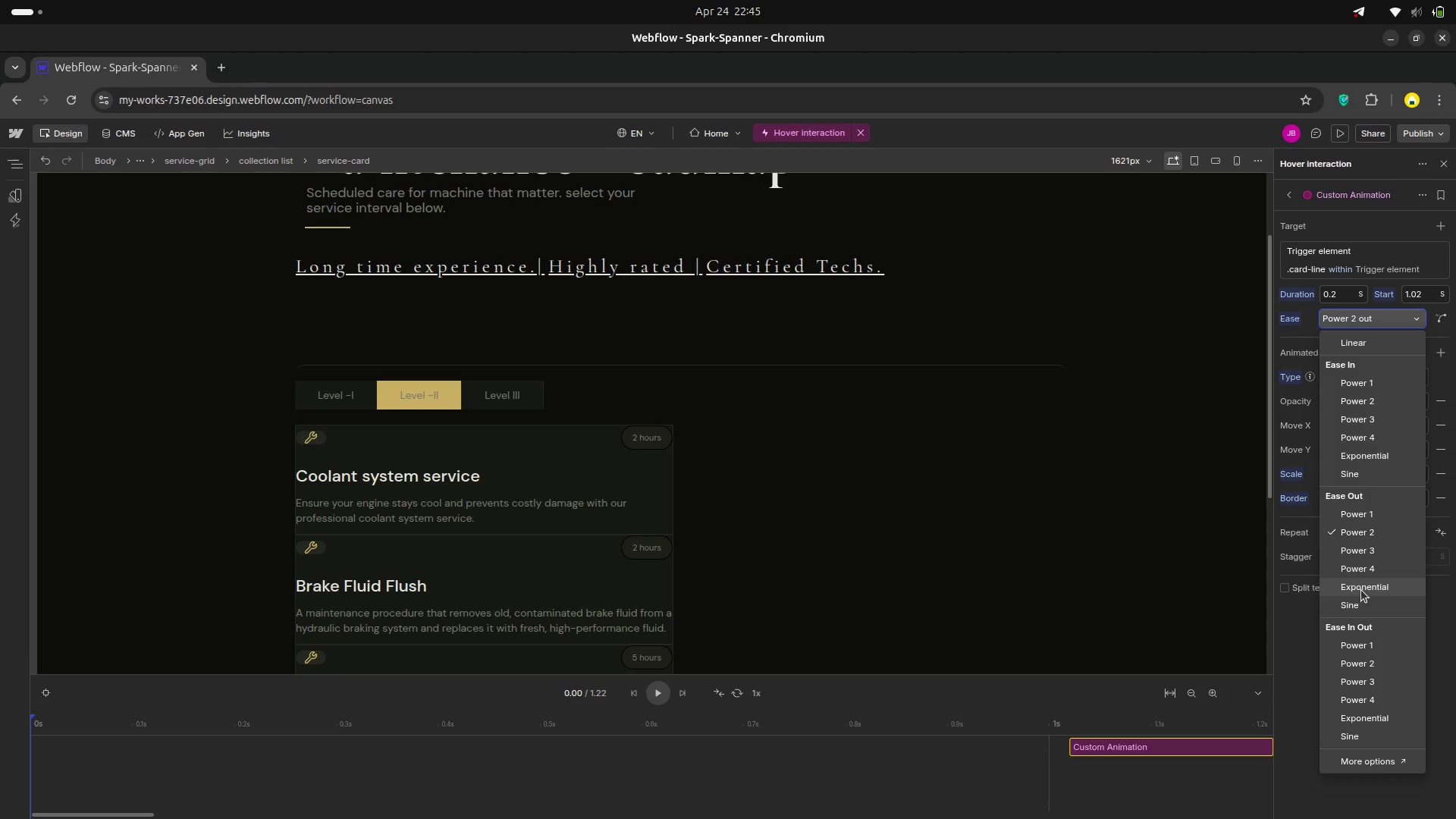 
left_click([1361, 590])
 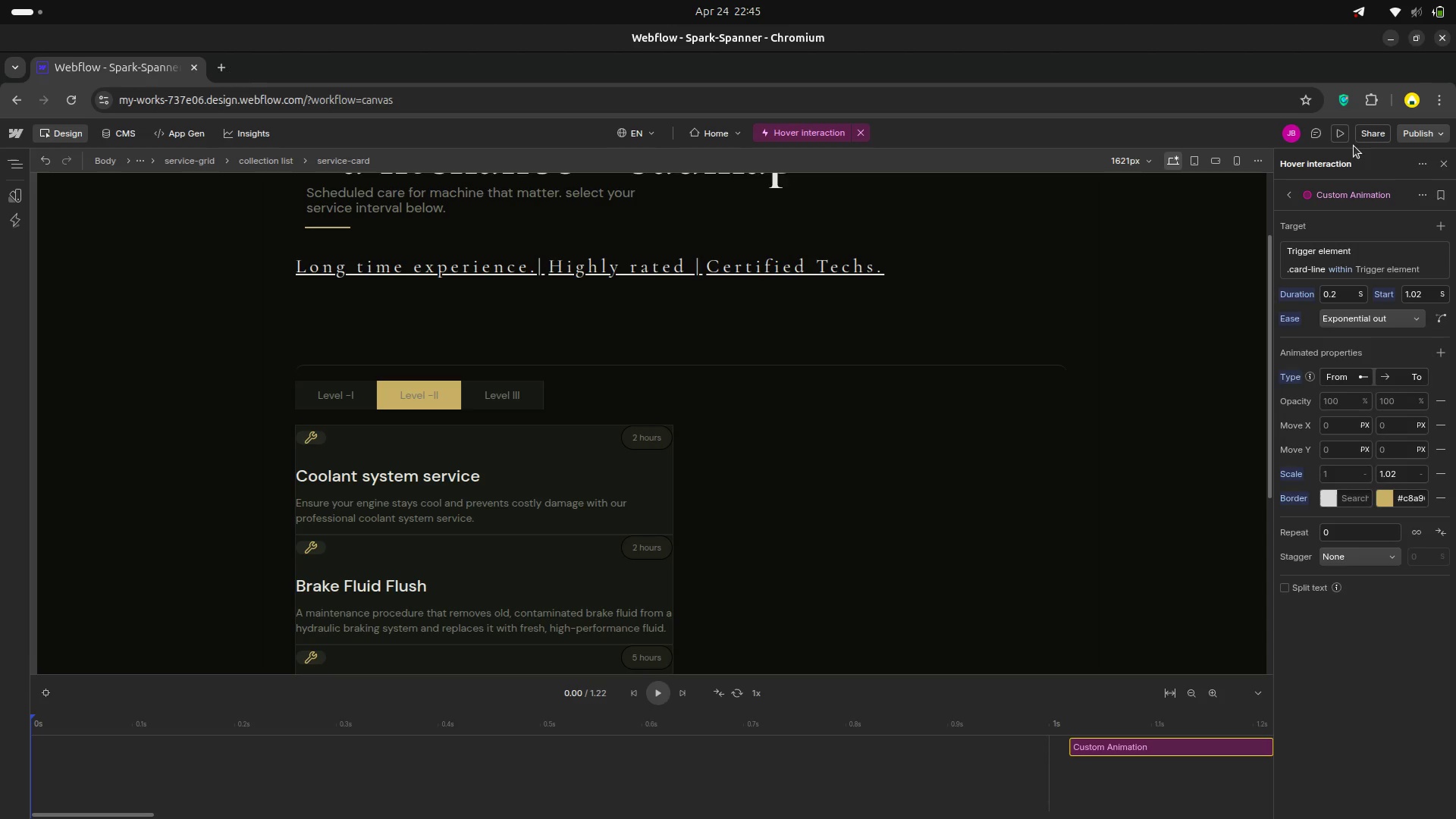 
left_click([1340, 138])
 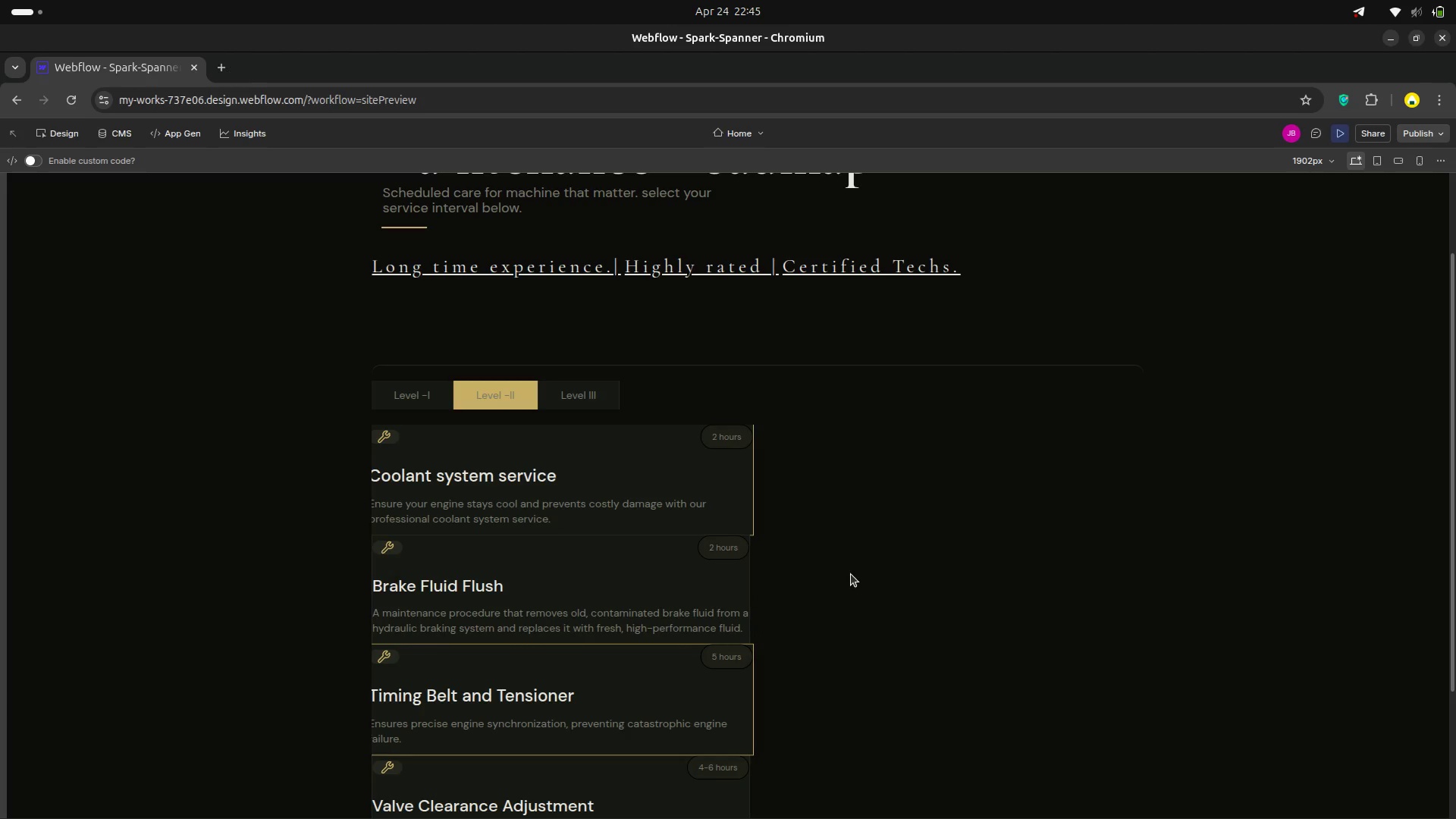 
wait(12.22)
 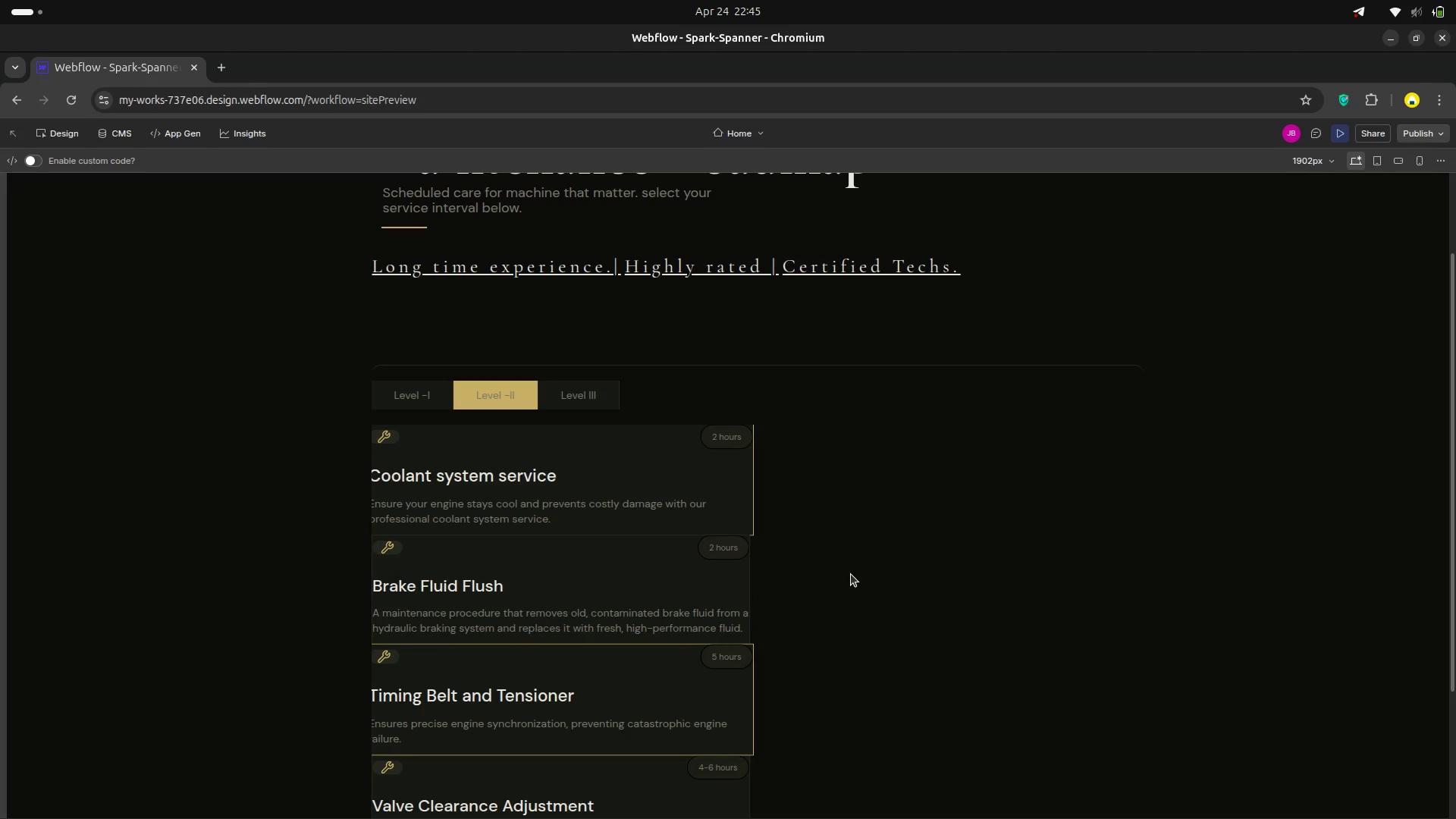 
left_click([61, 129])
 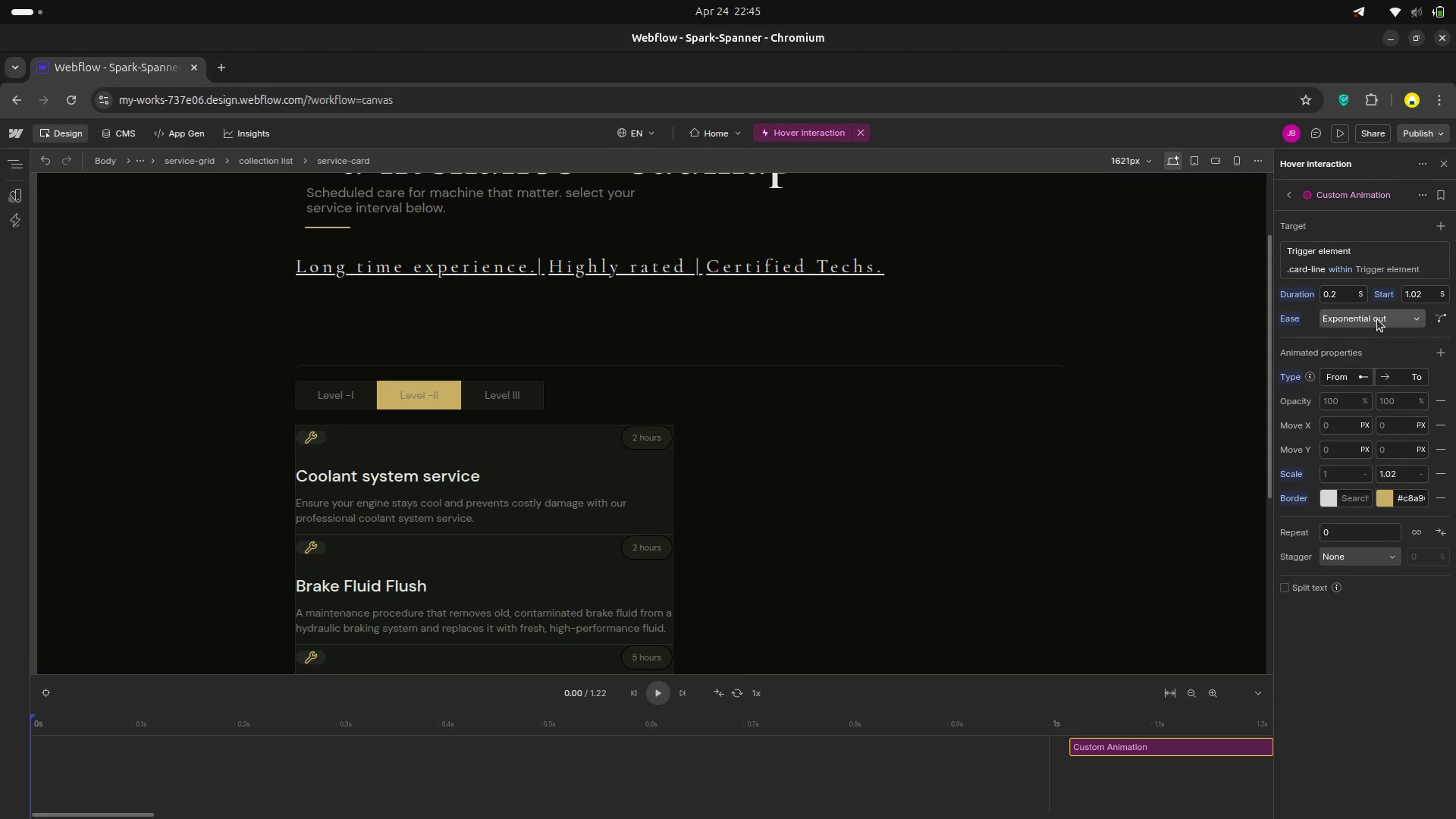 
left_click([1376, 320])
 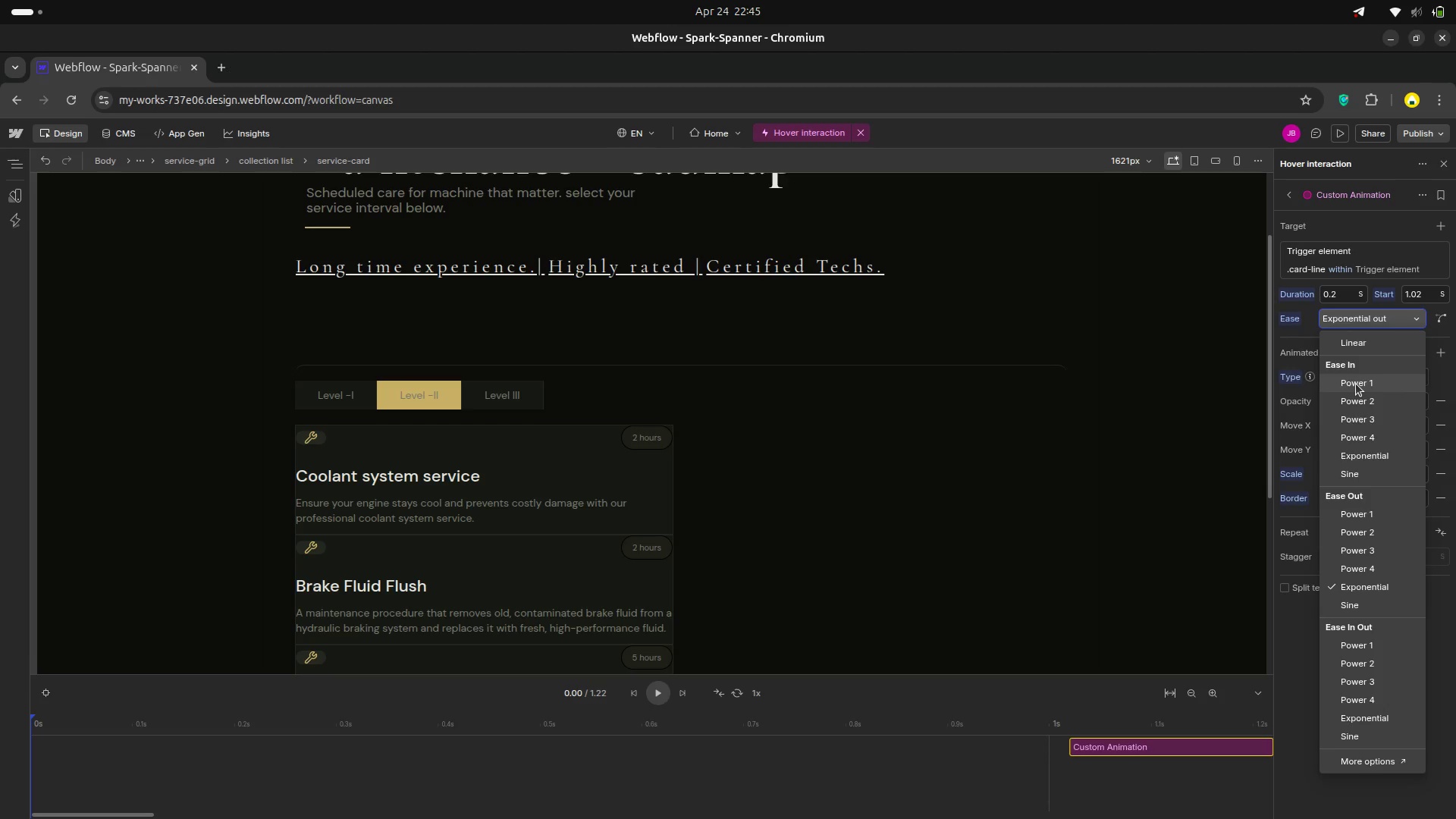 
left_click([1356, 384])
 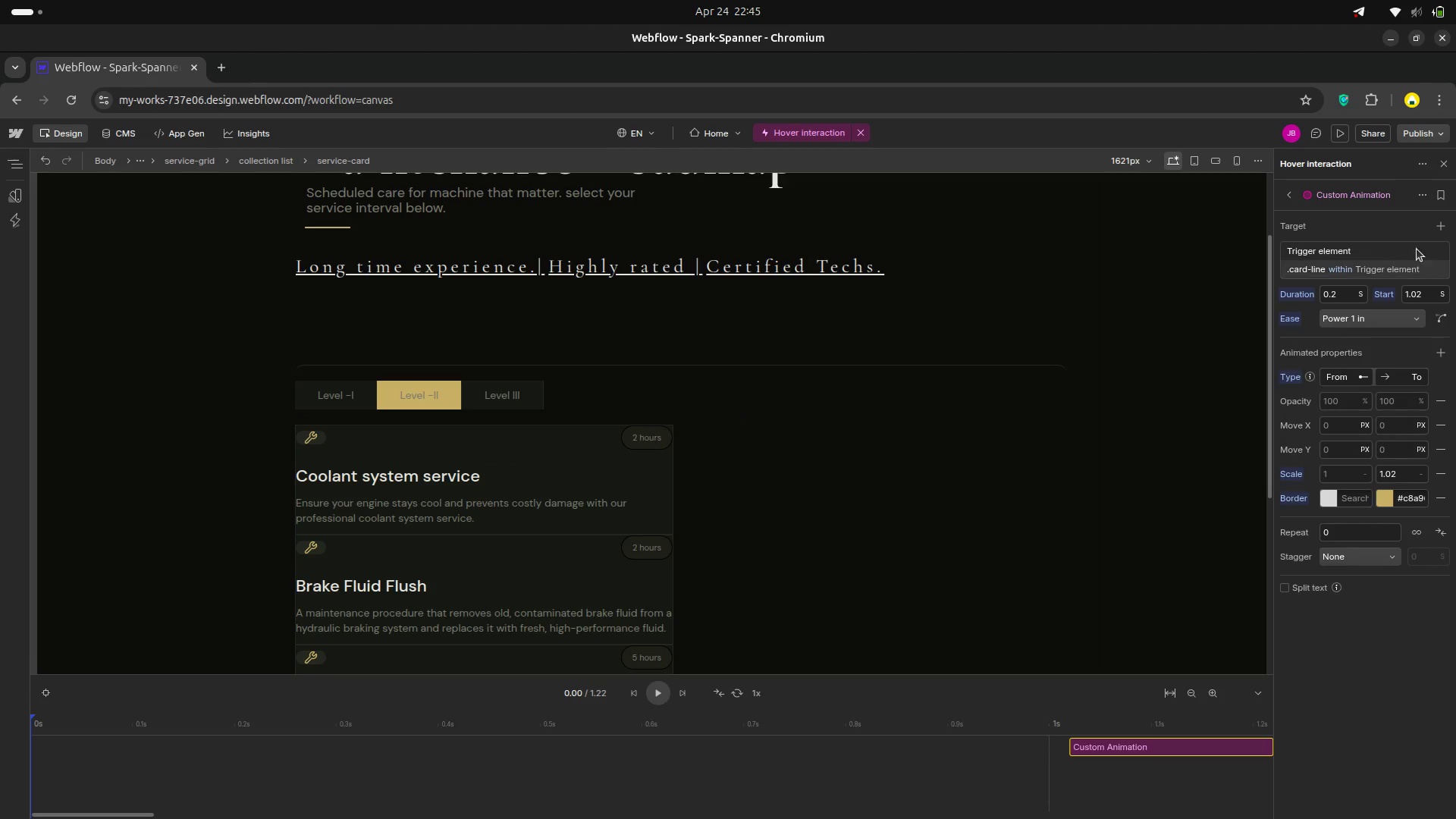 
left_click([1343, 136])
 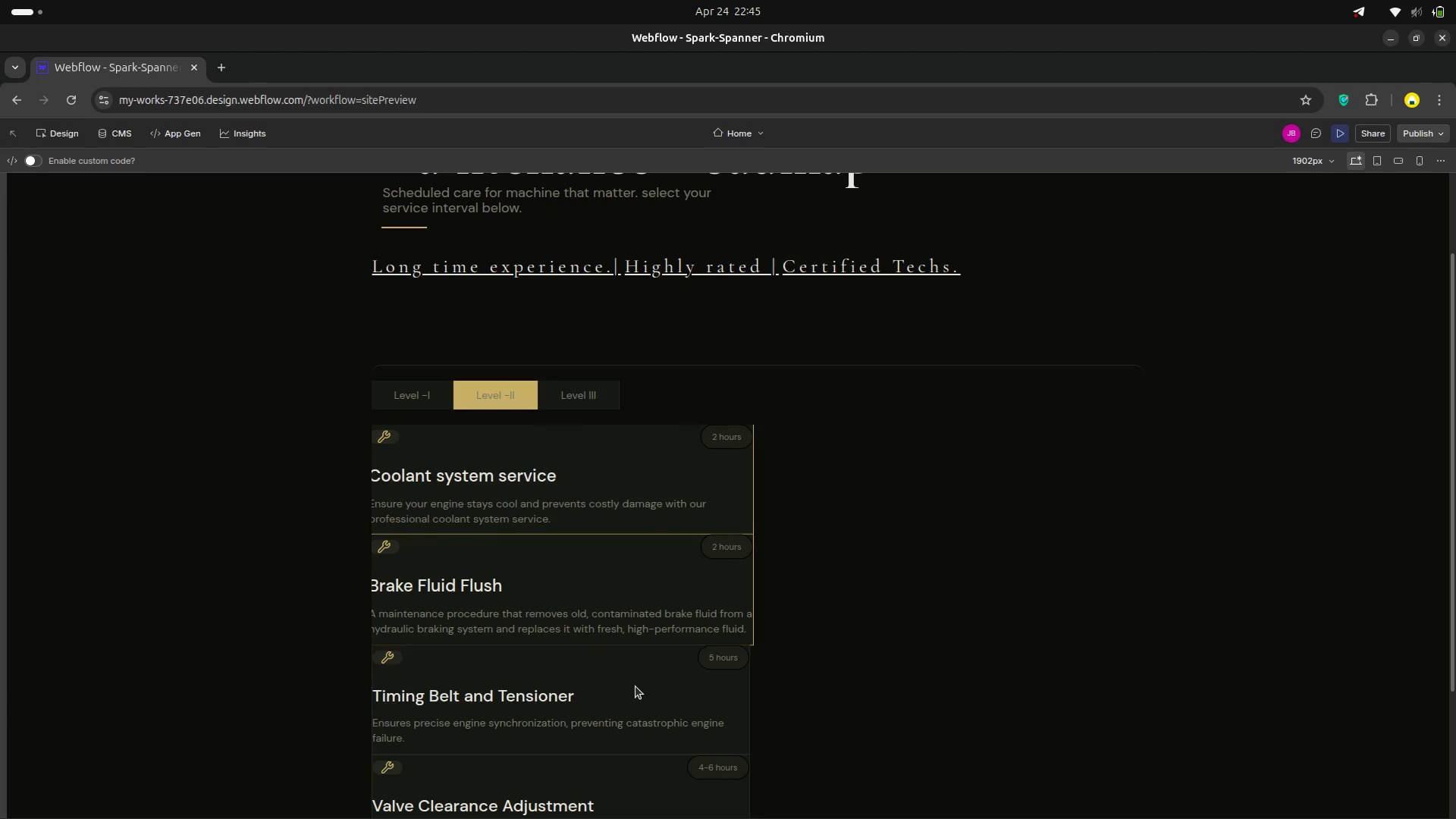 
wait(10.97)
 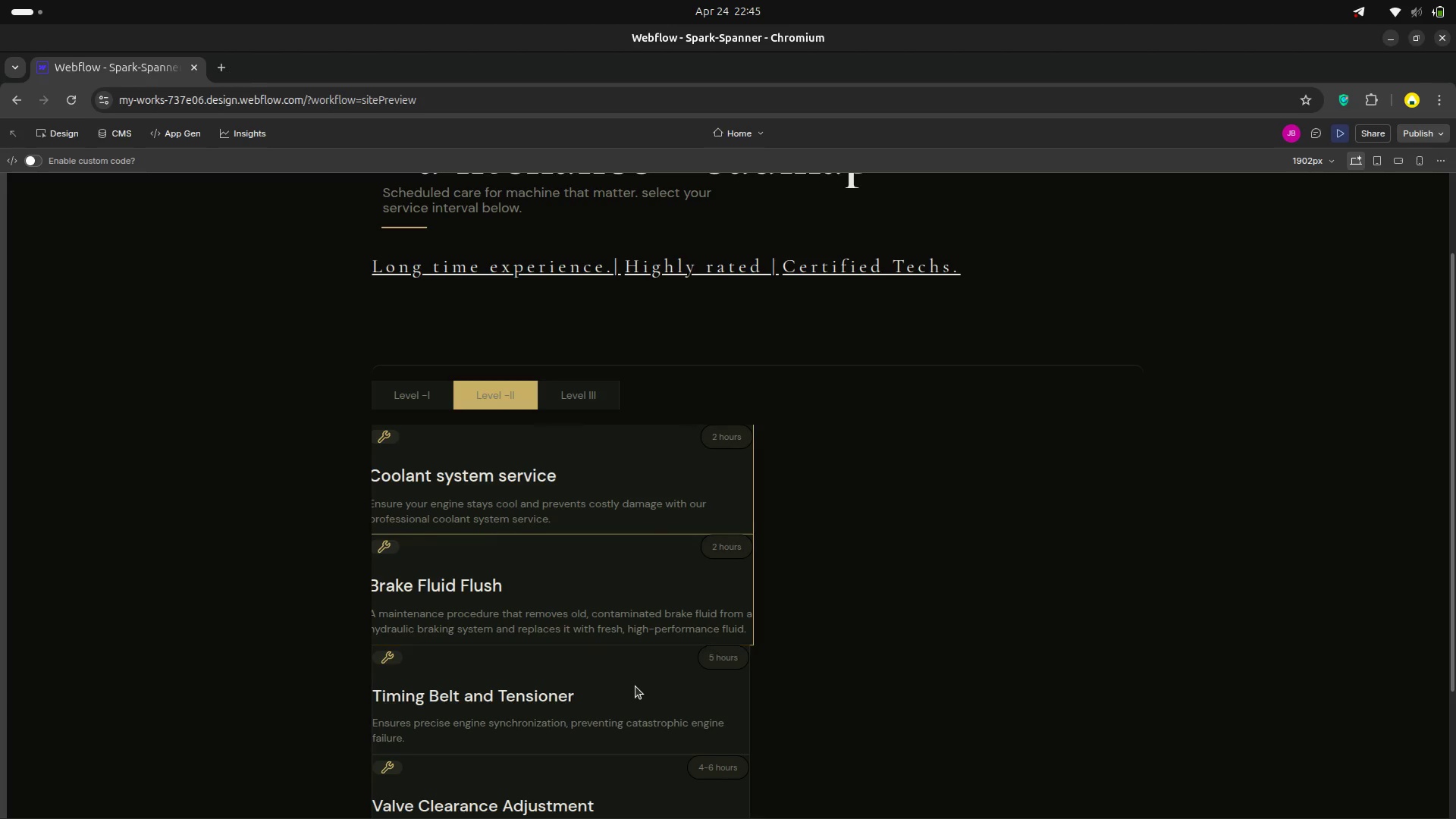 
left_click([58, 142])
 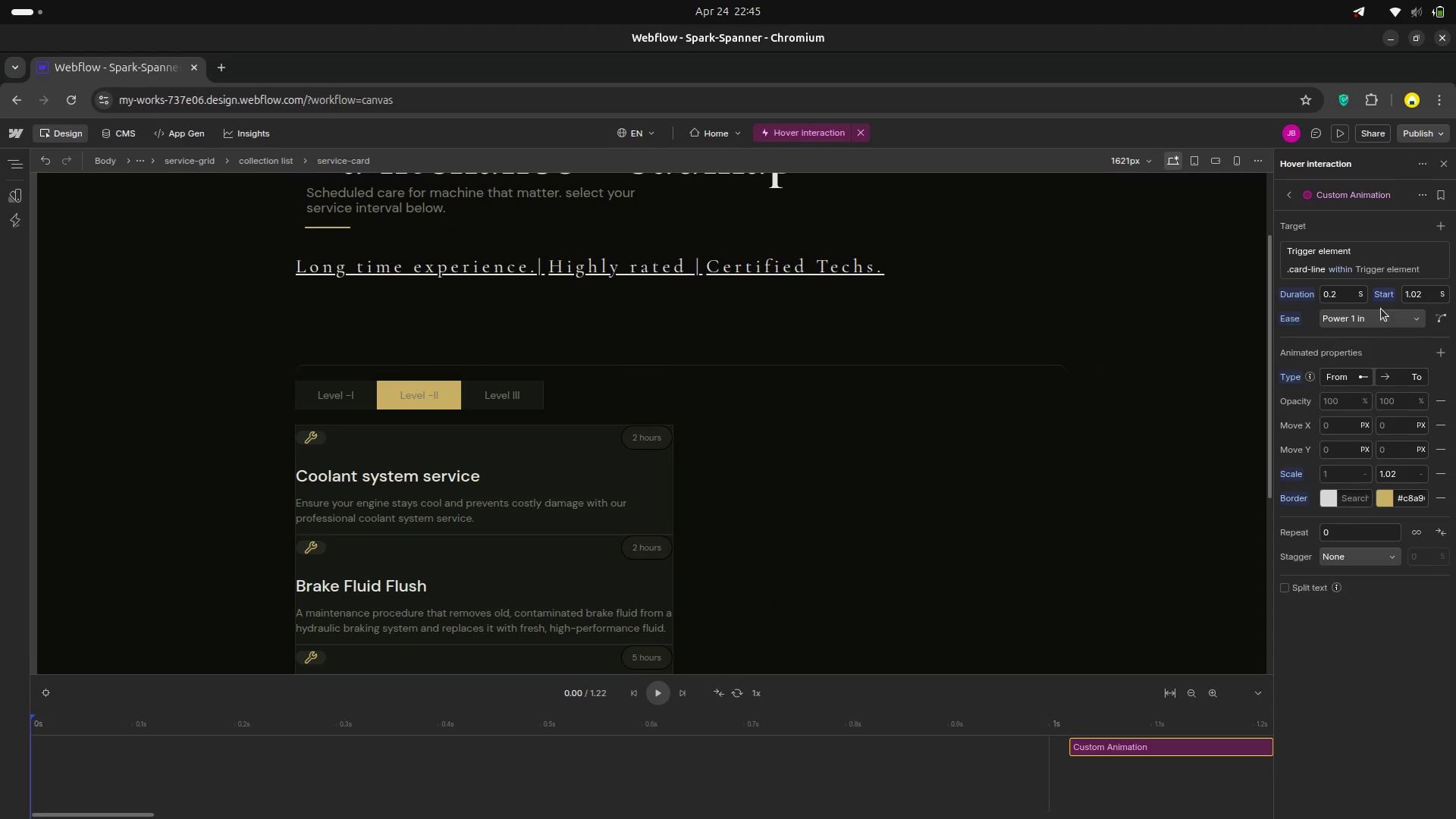 
left_click([1379, 318])
 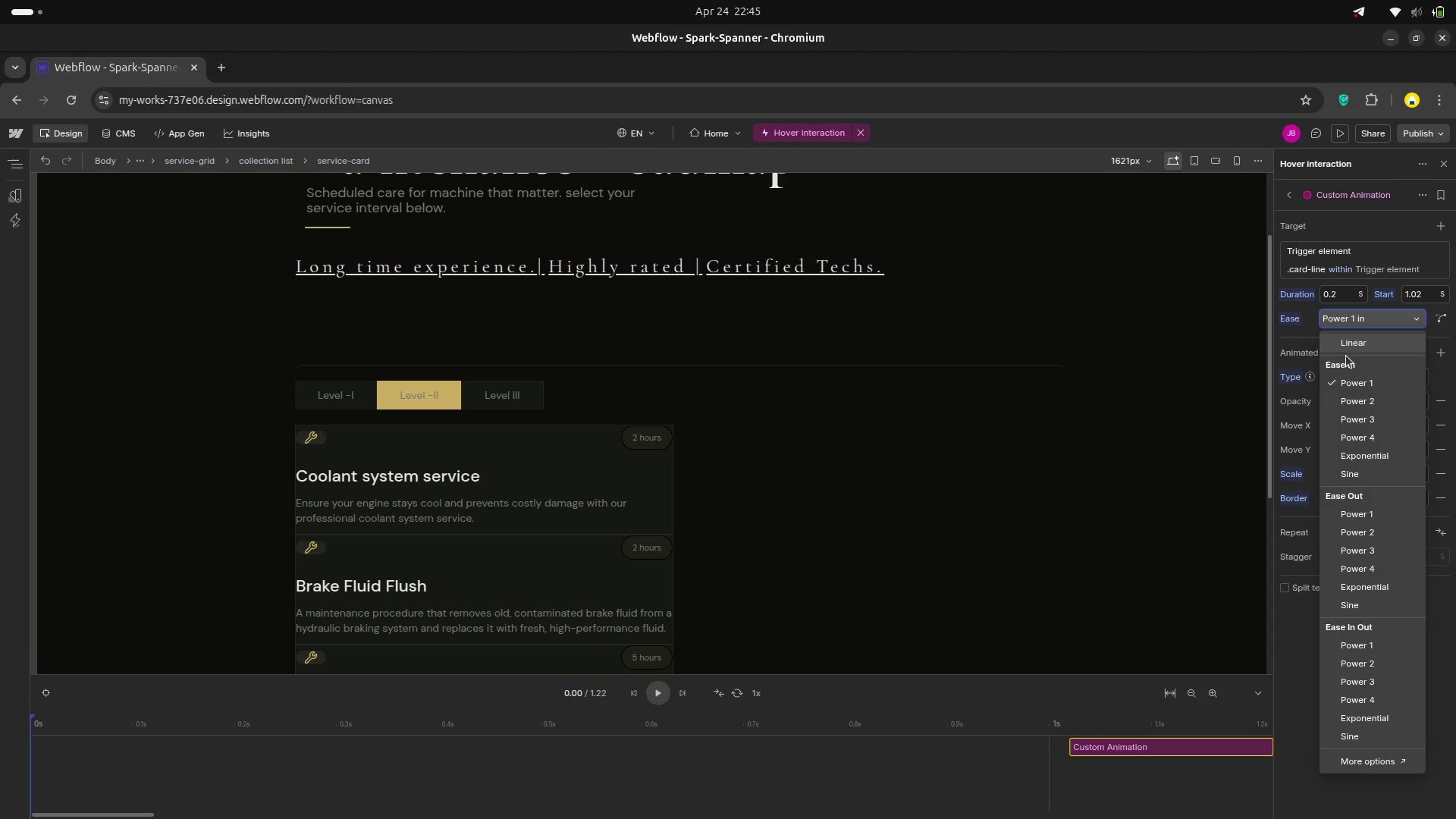 
wait(17.36)
 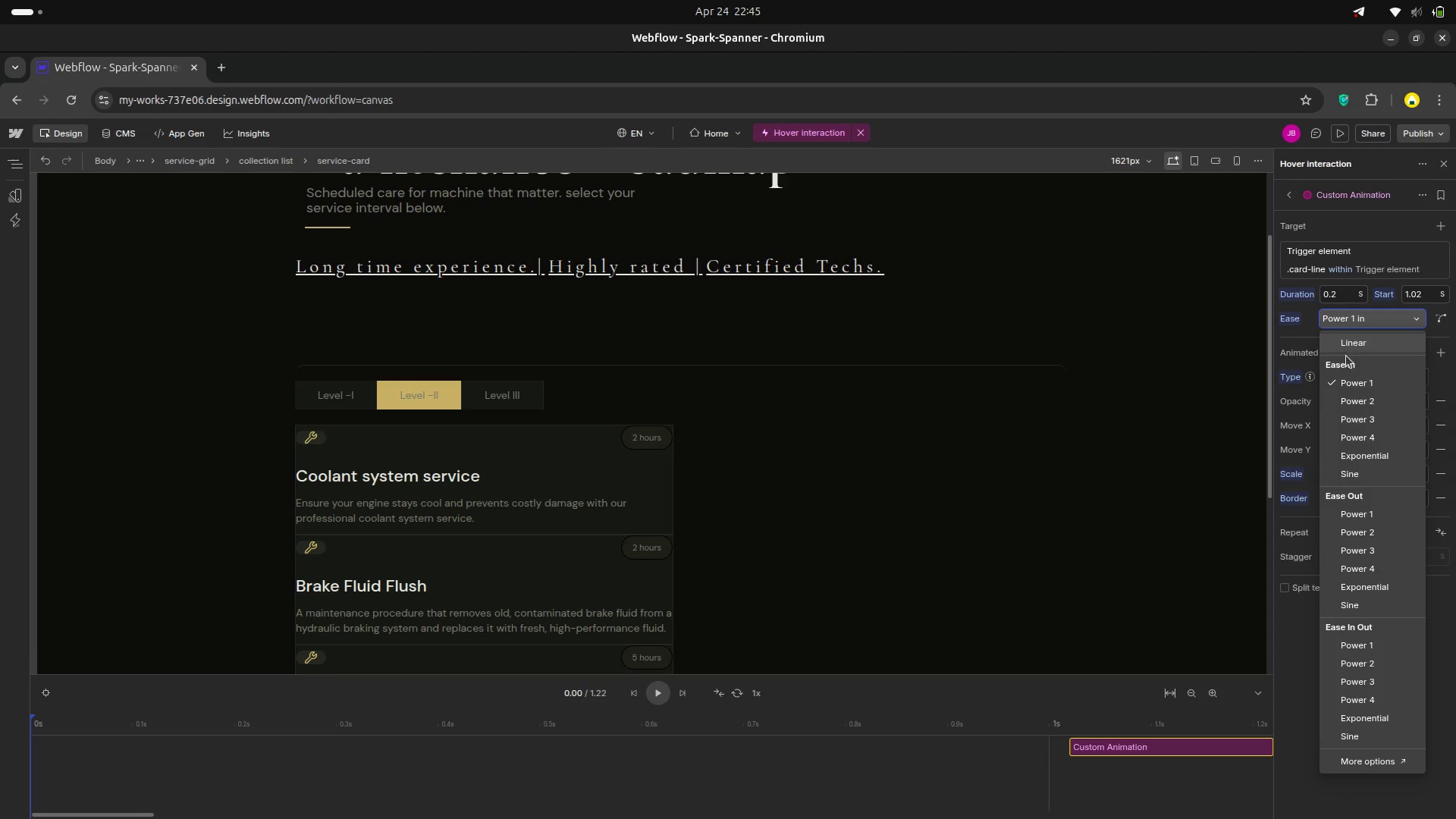 
left_click([1363, 380])
 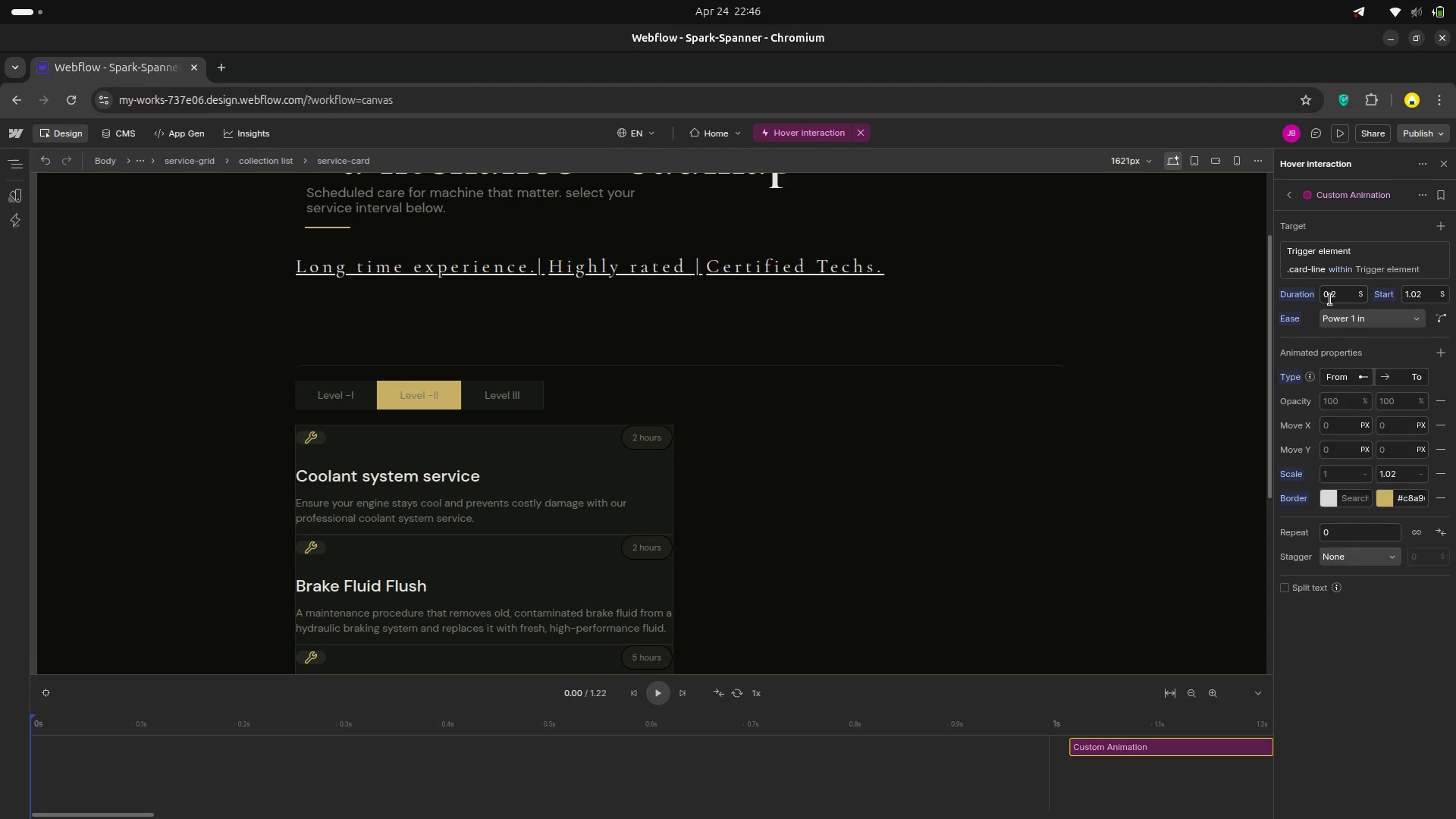 
wait(9.27)
 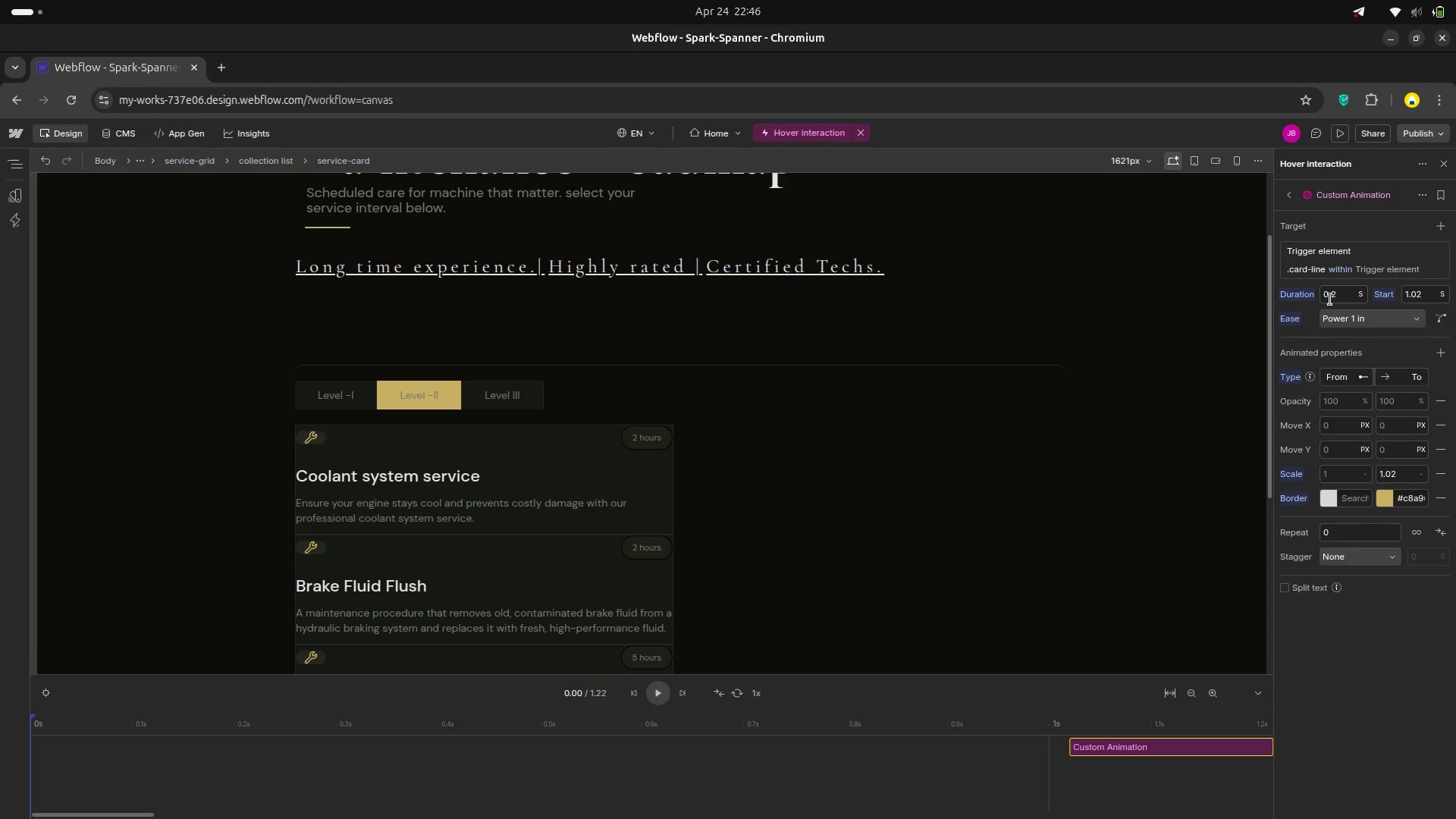 
left_click([1361, 294])
 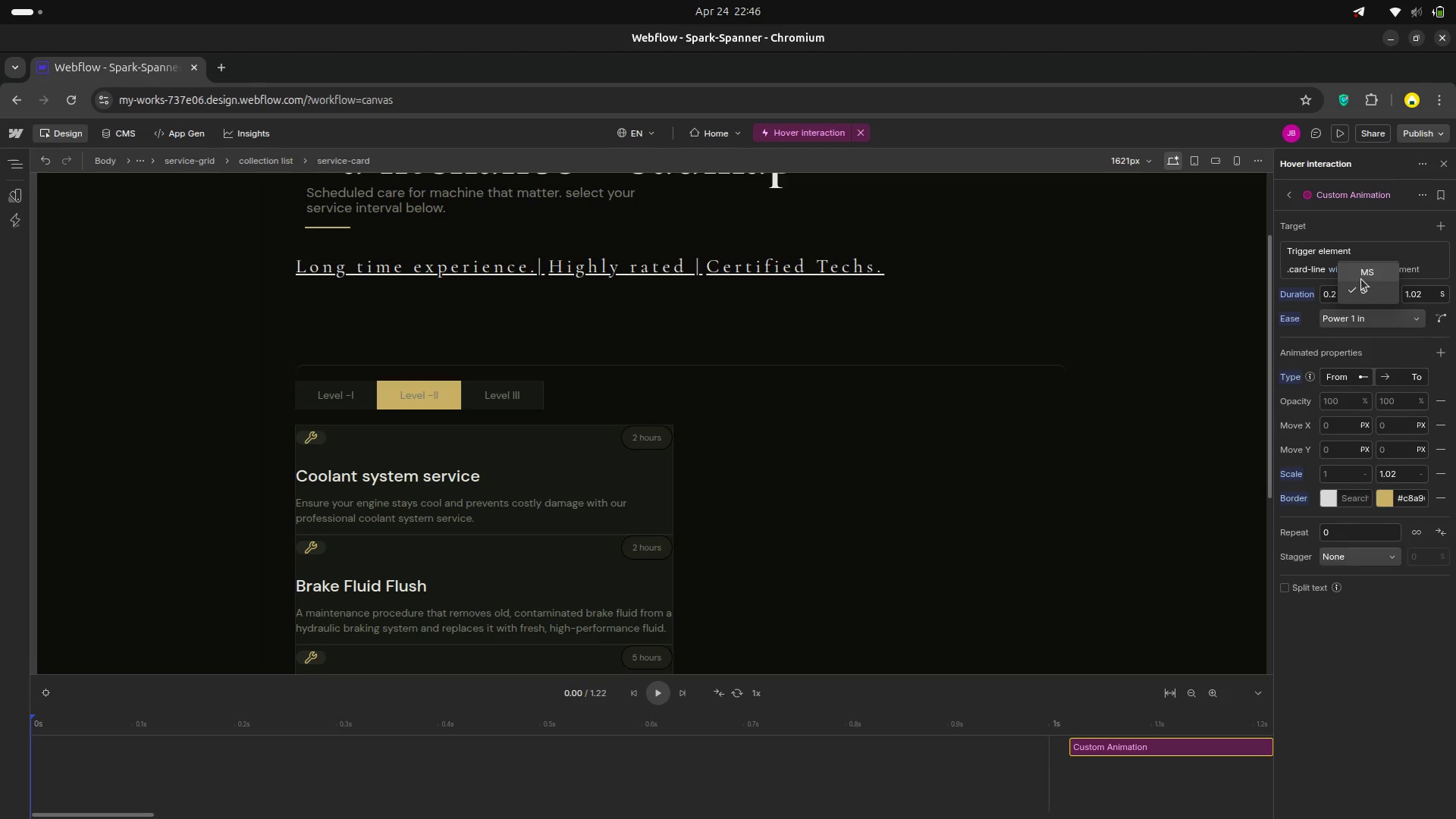 
left_click([1361, 279])
 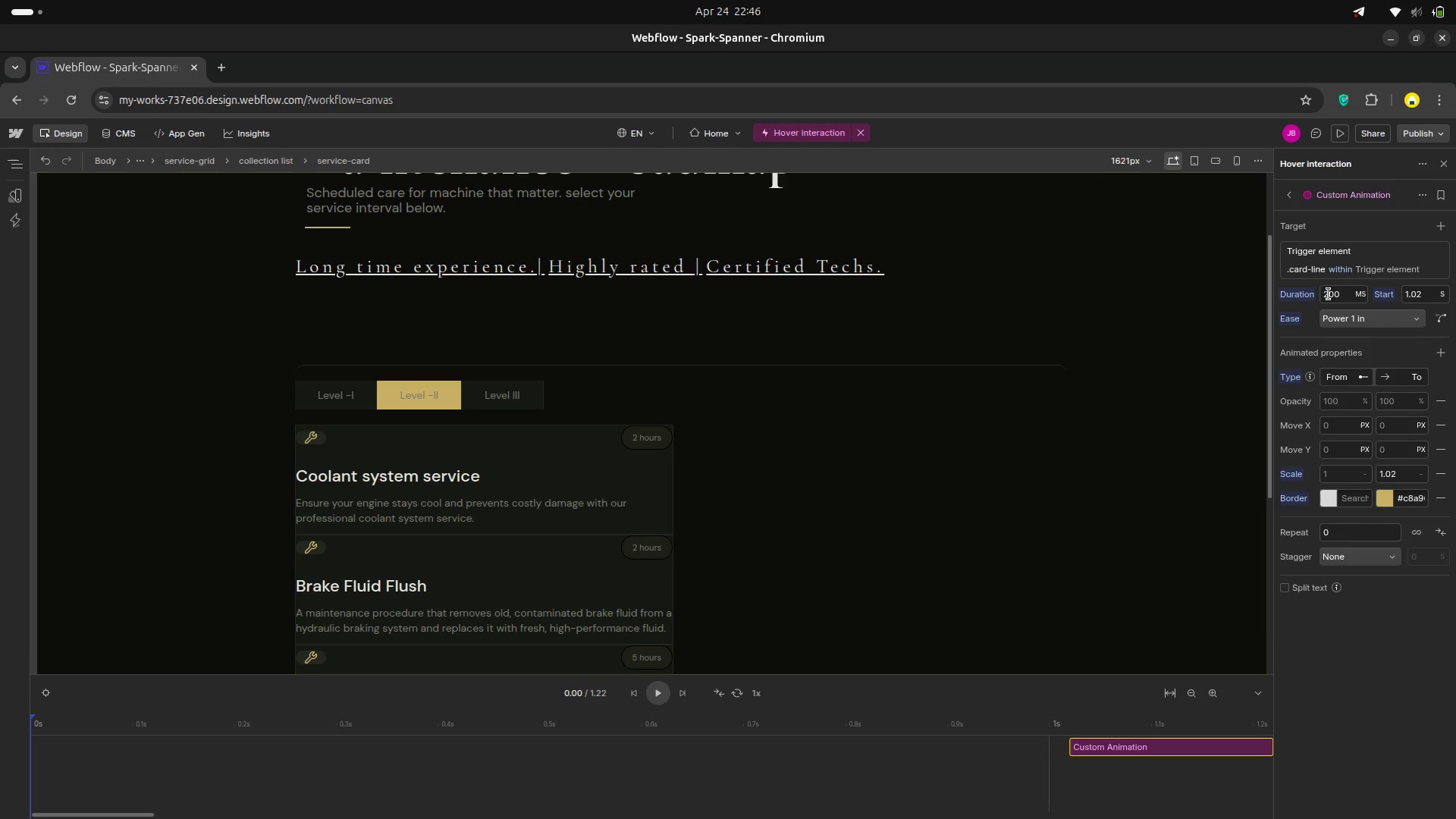 
left_click([1344, 291])
 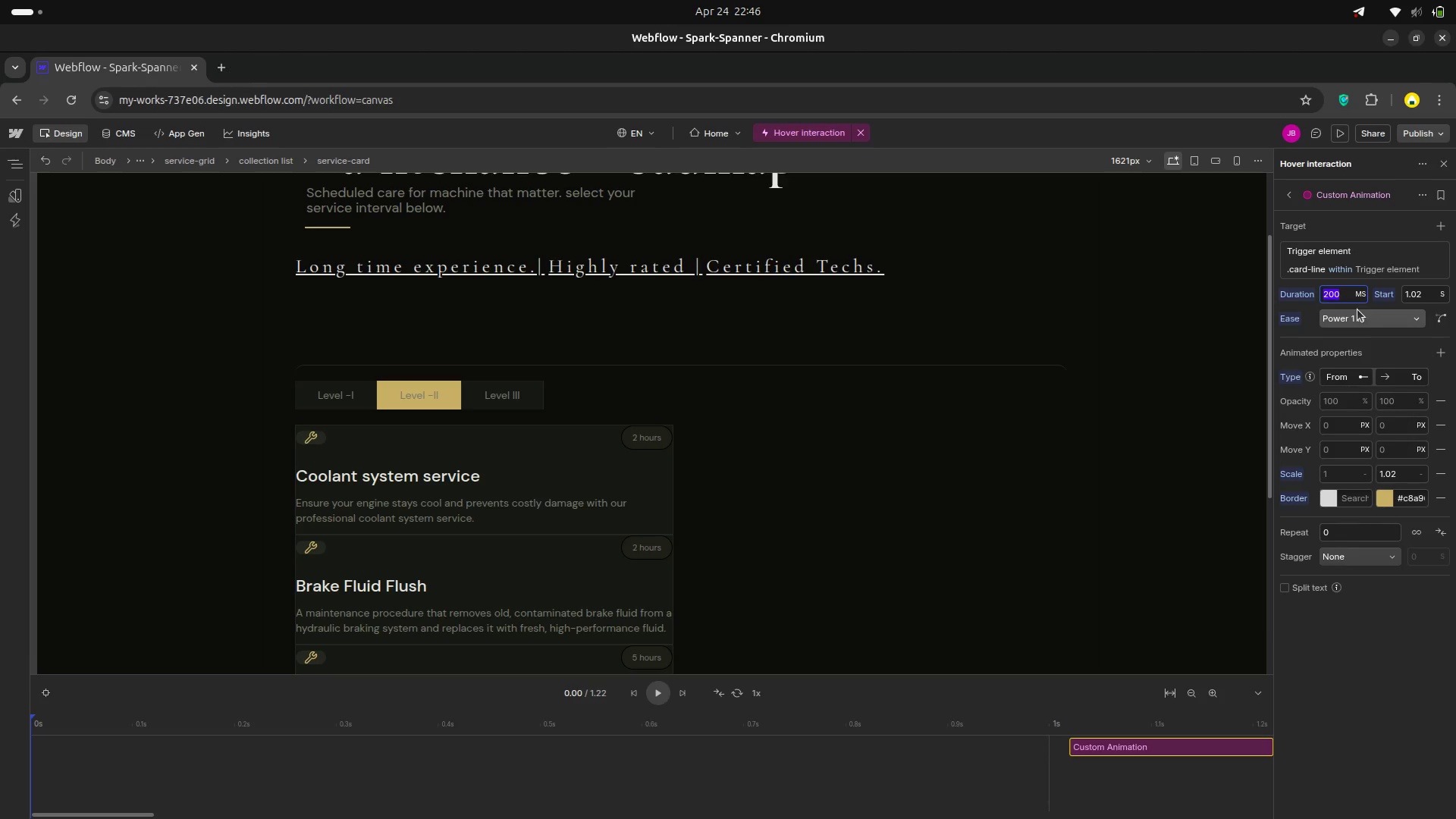 
key(Backspace)
 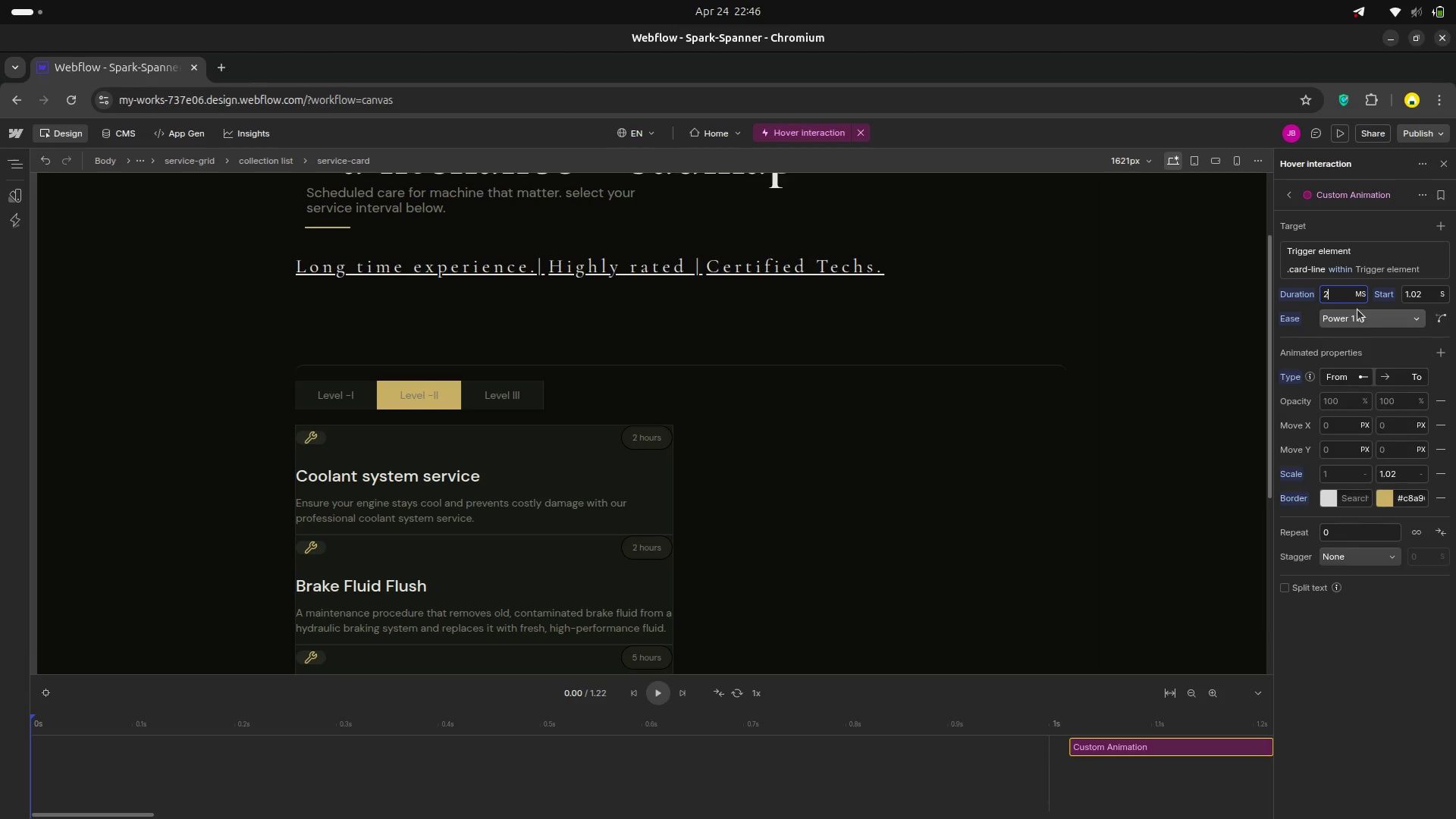 
key(2)
 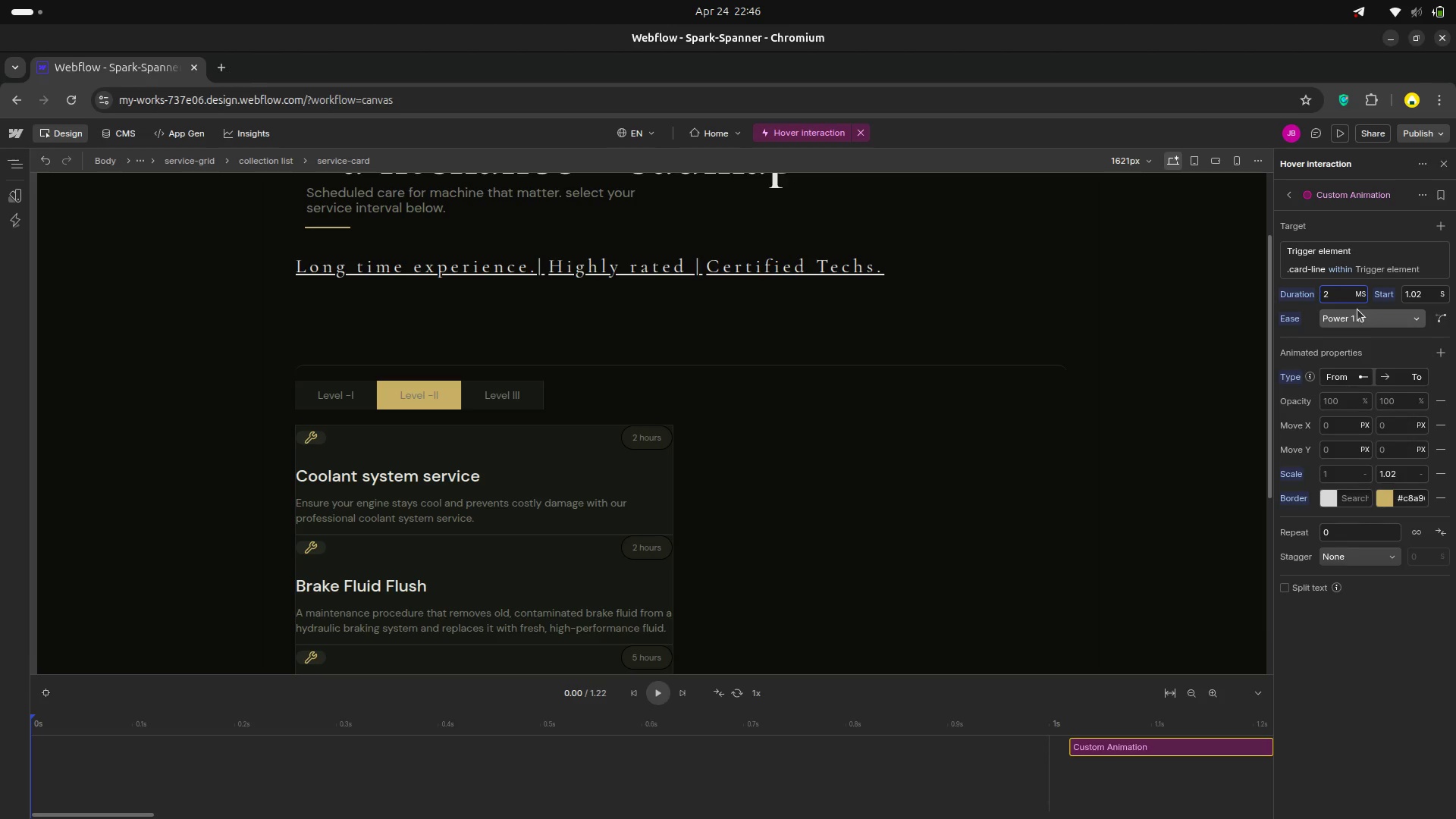 
key(Enter)
 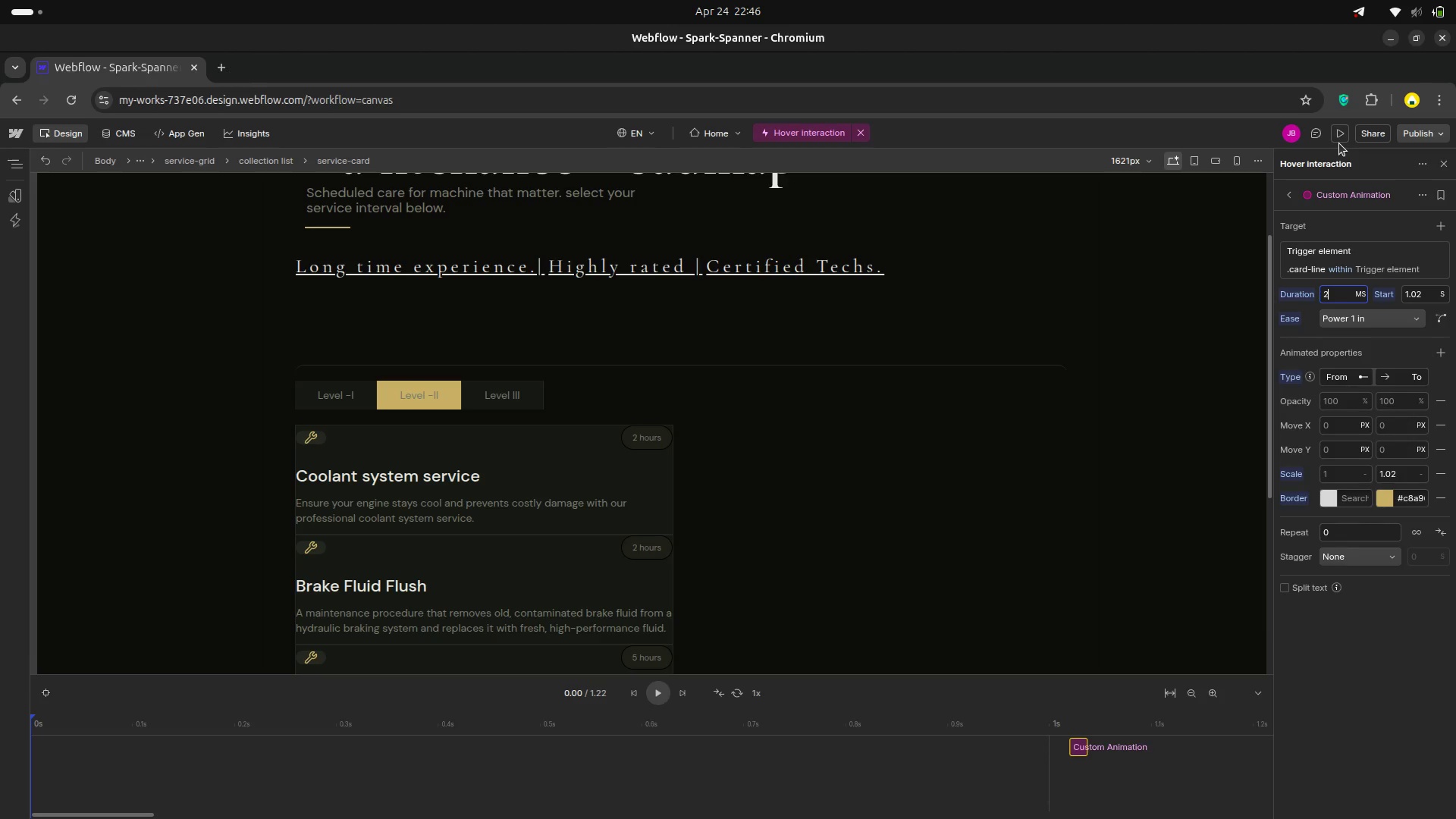 
left_click([1341, 133])
 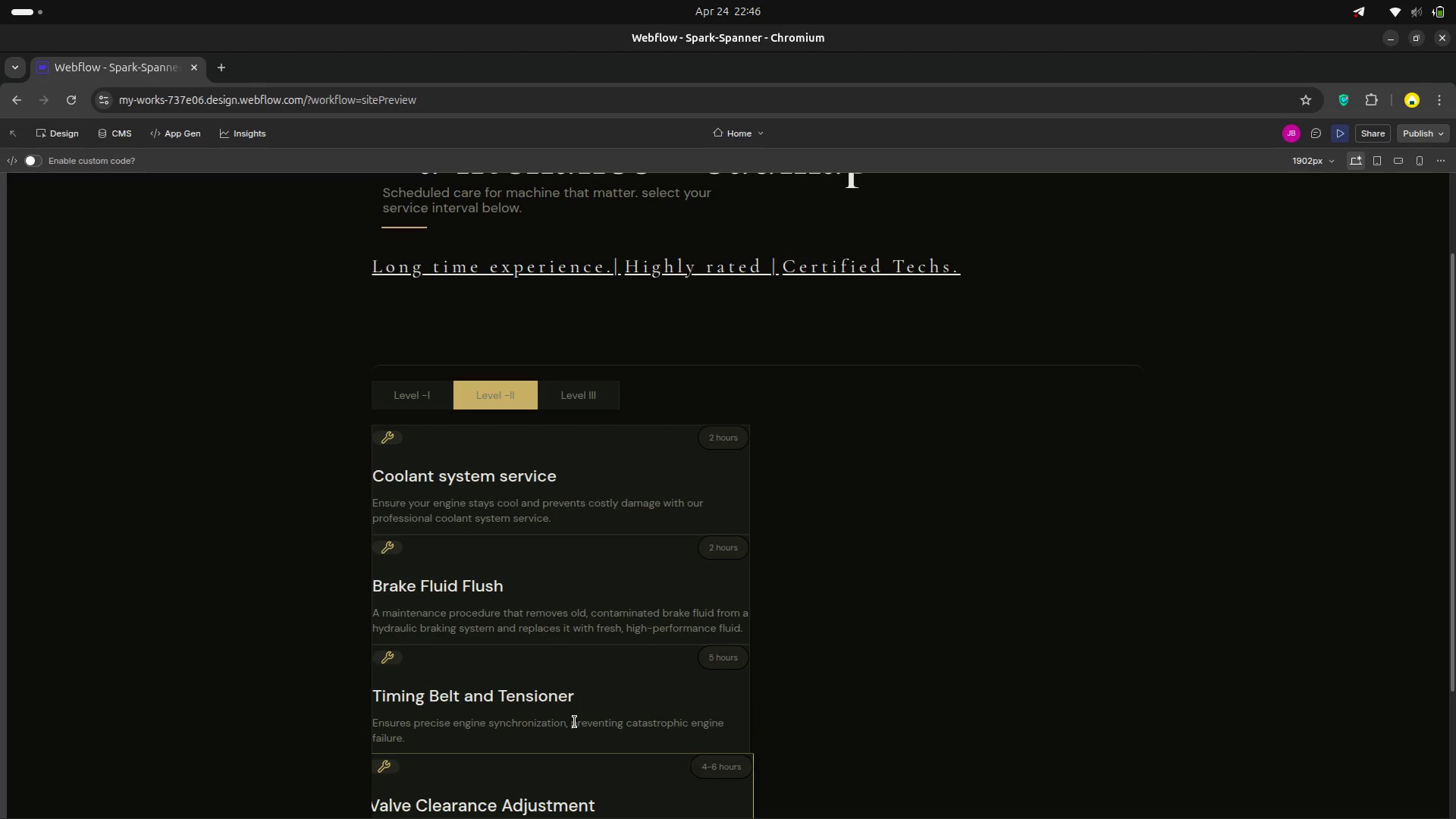 
wait(15.04)
 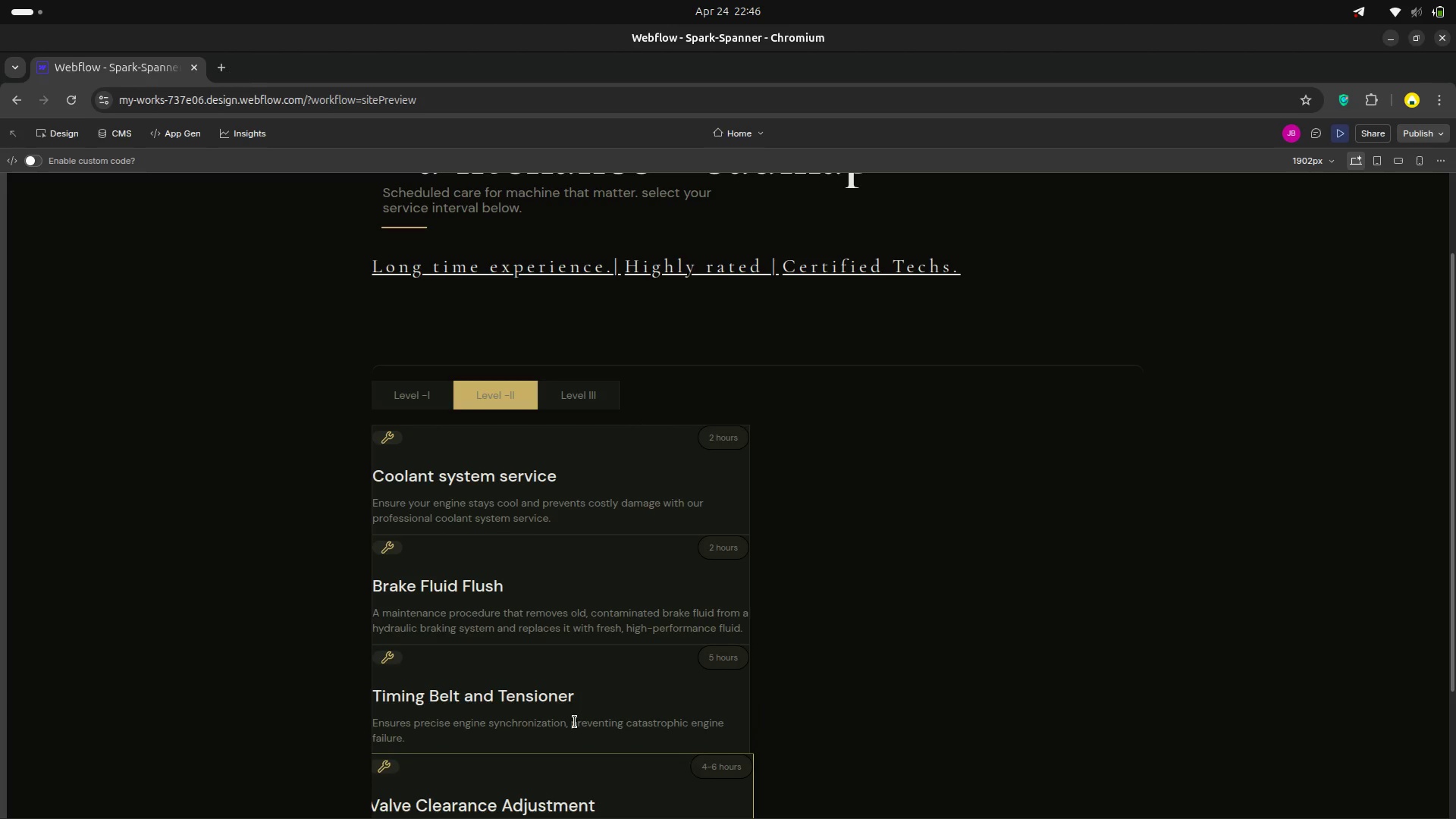 
left_click([53, 126])
 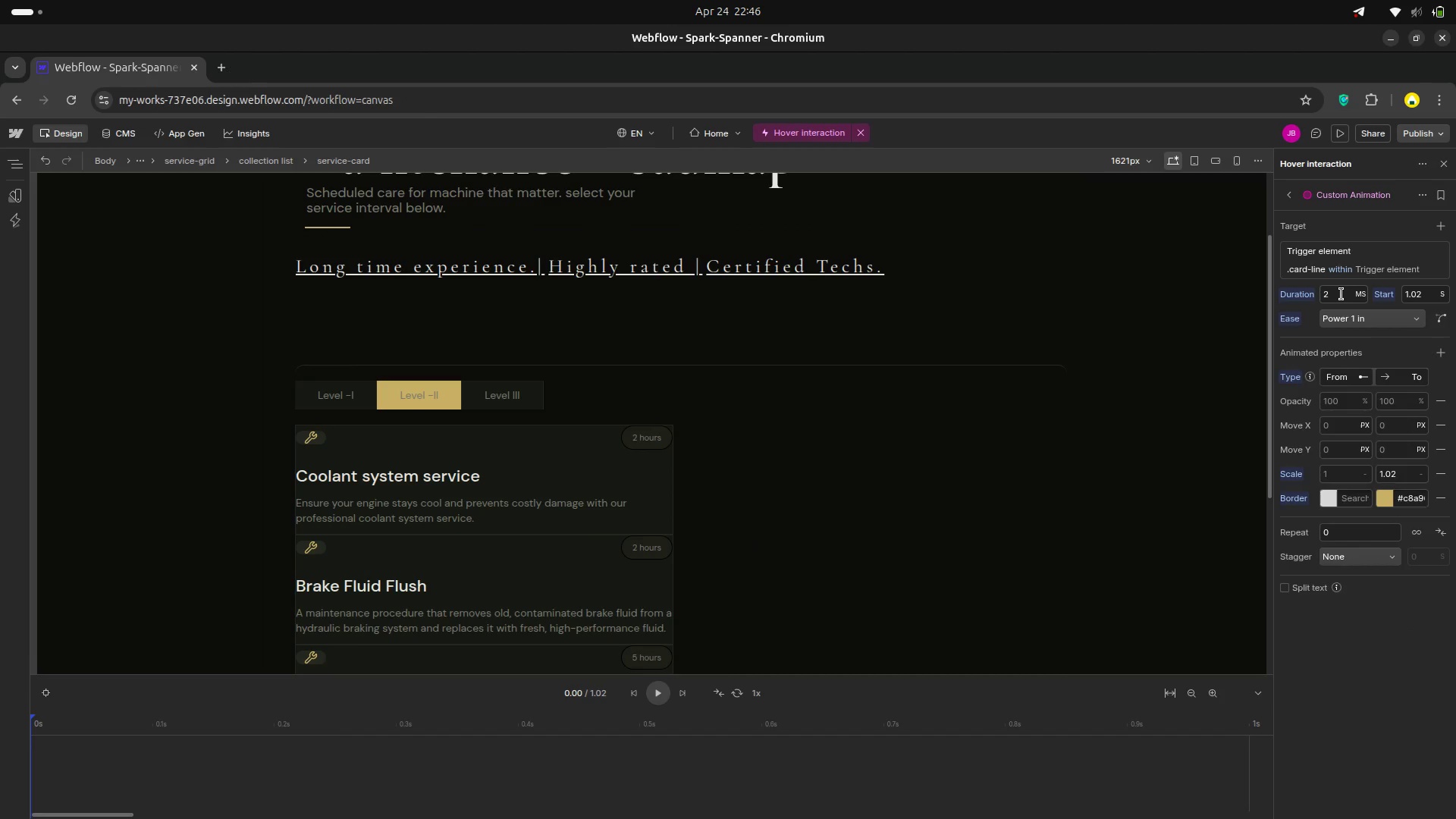 
wait(6.54)
 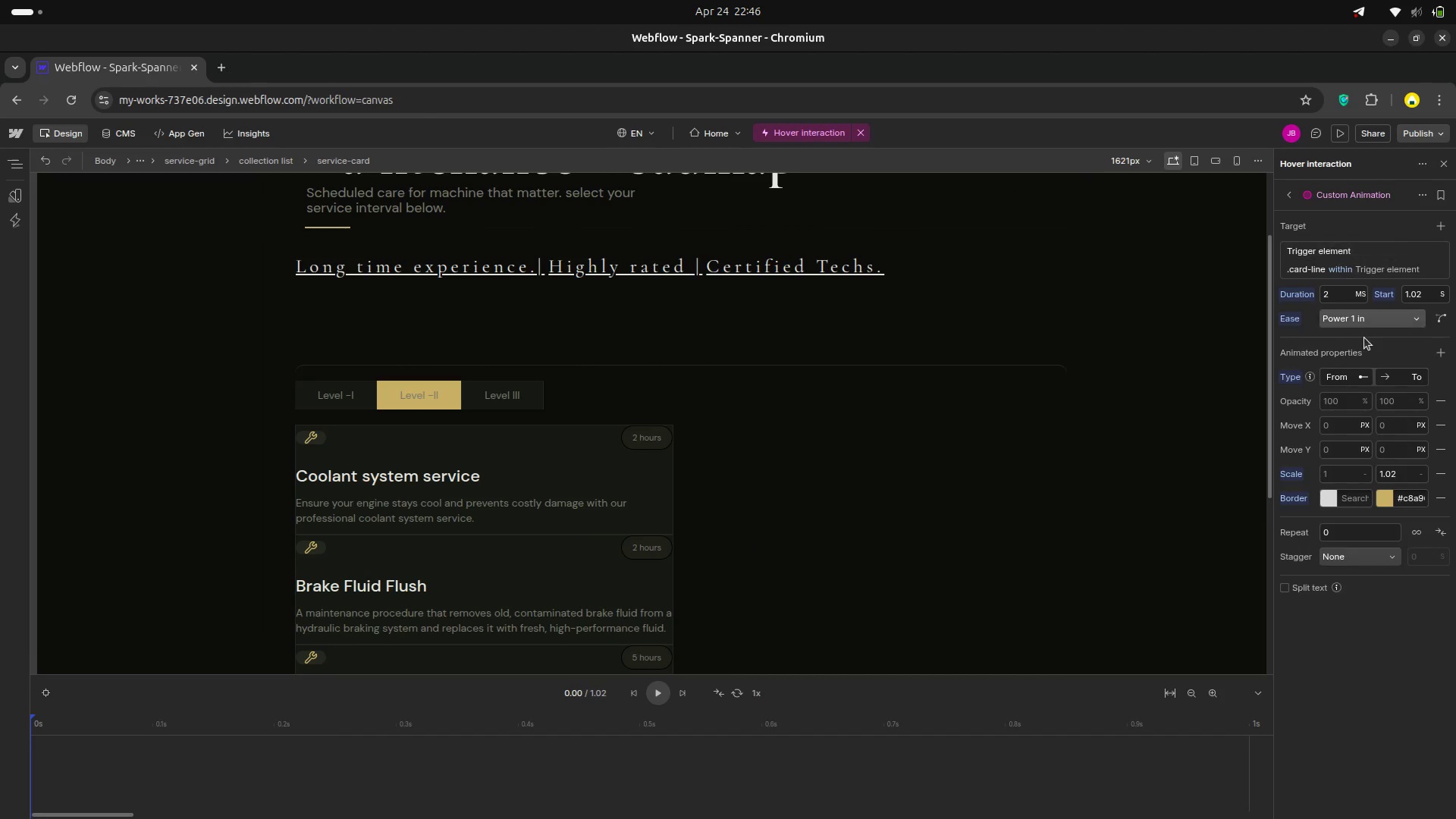 
left_click([1341, 294])
 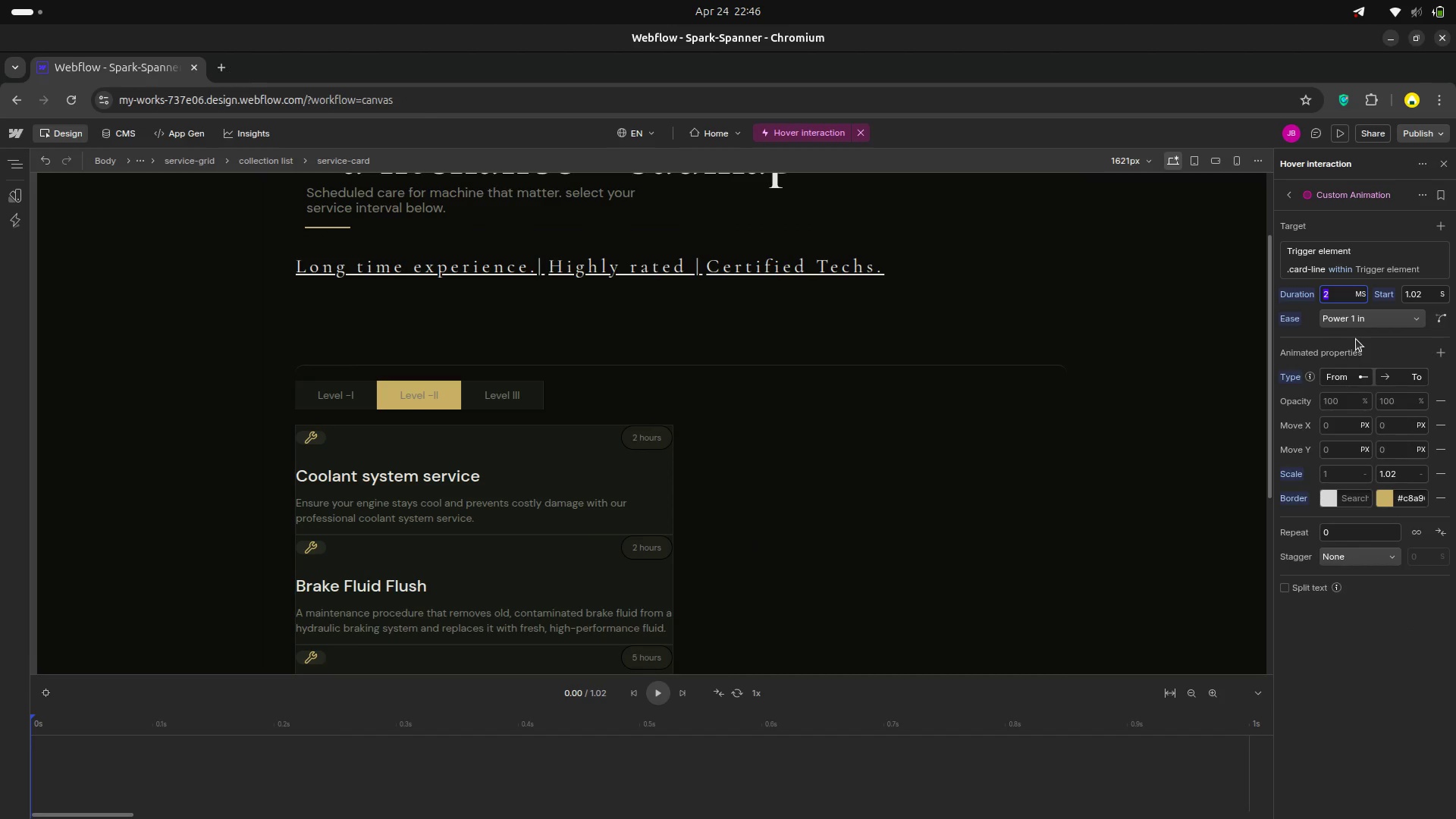 
key(Backspace)
 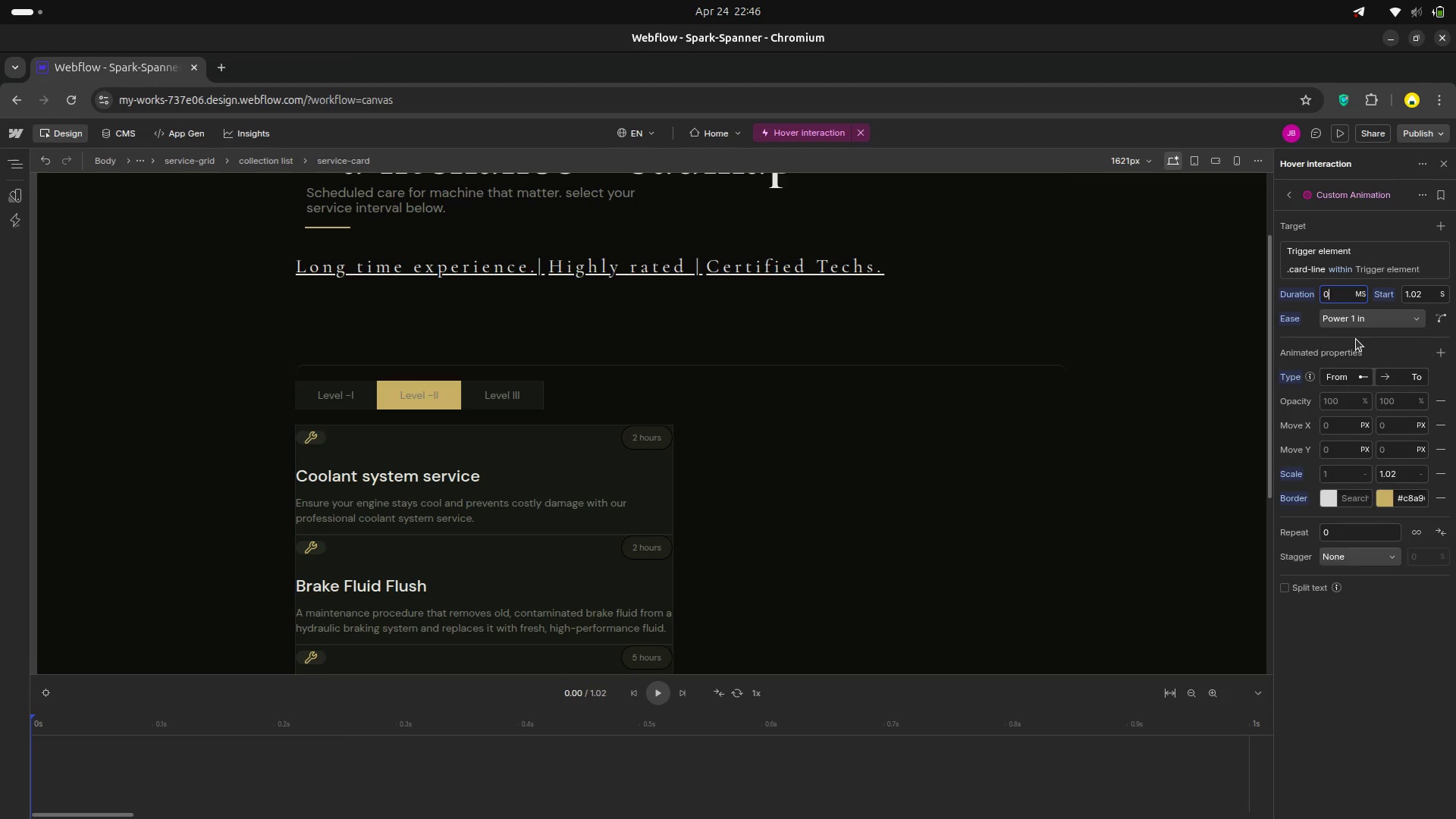 
key(0)
 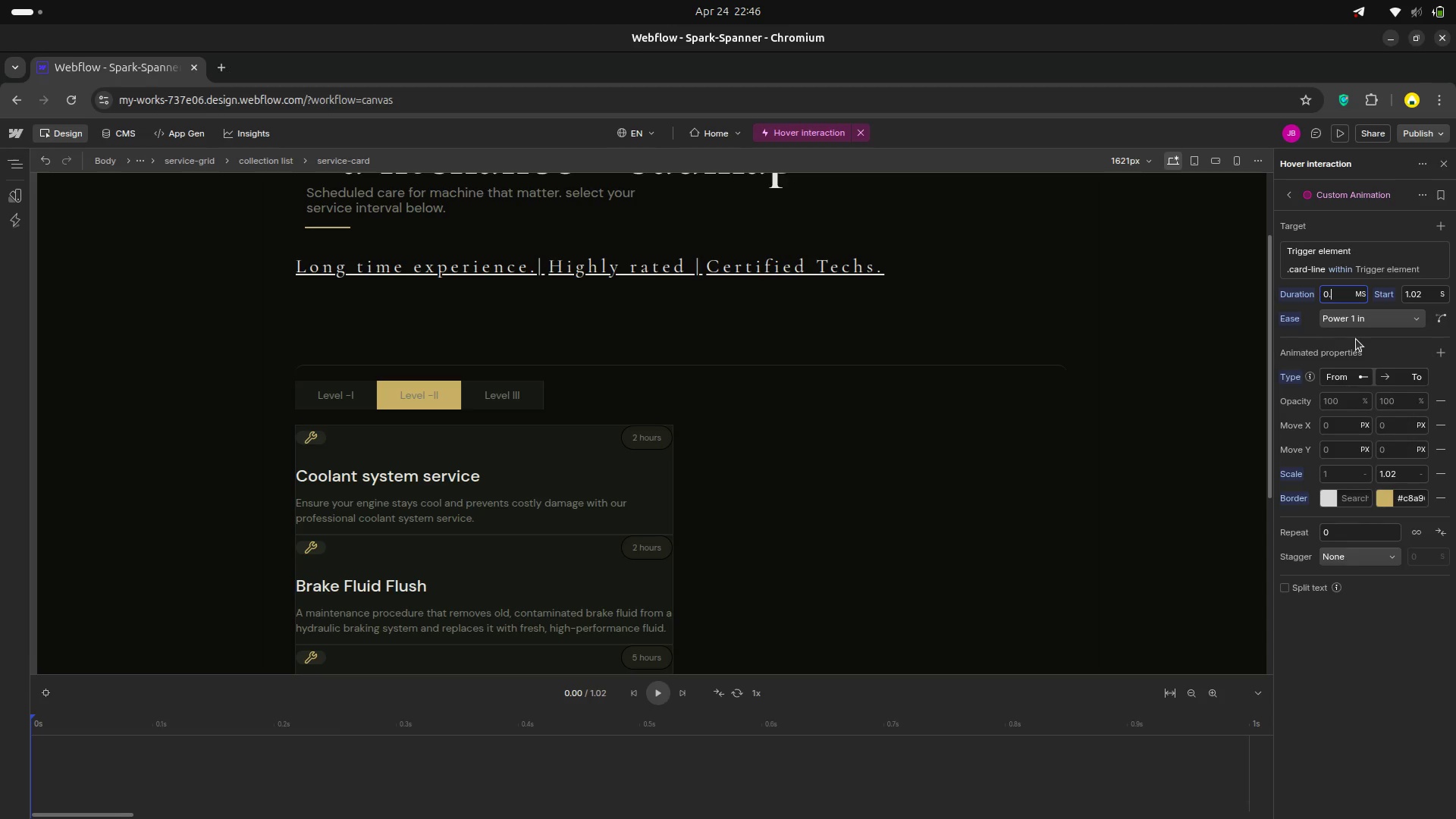 
key(Period)
 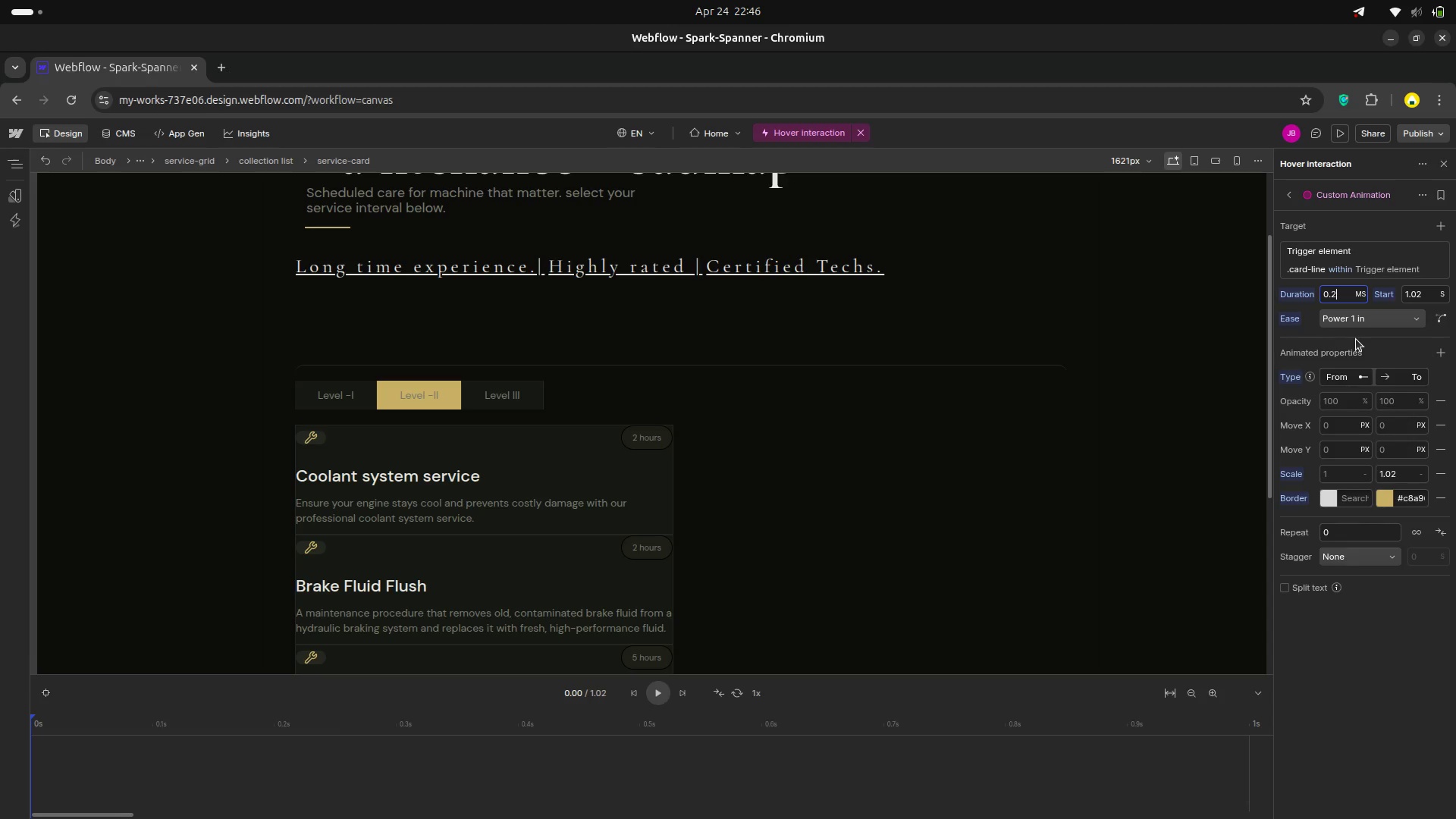 
key(2)
 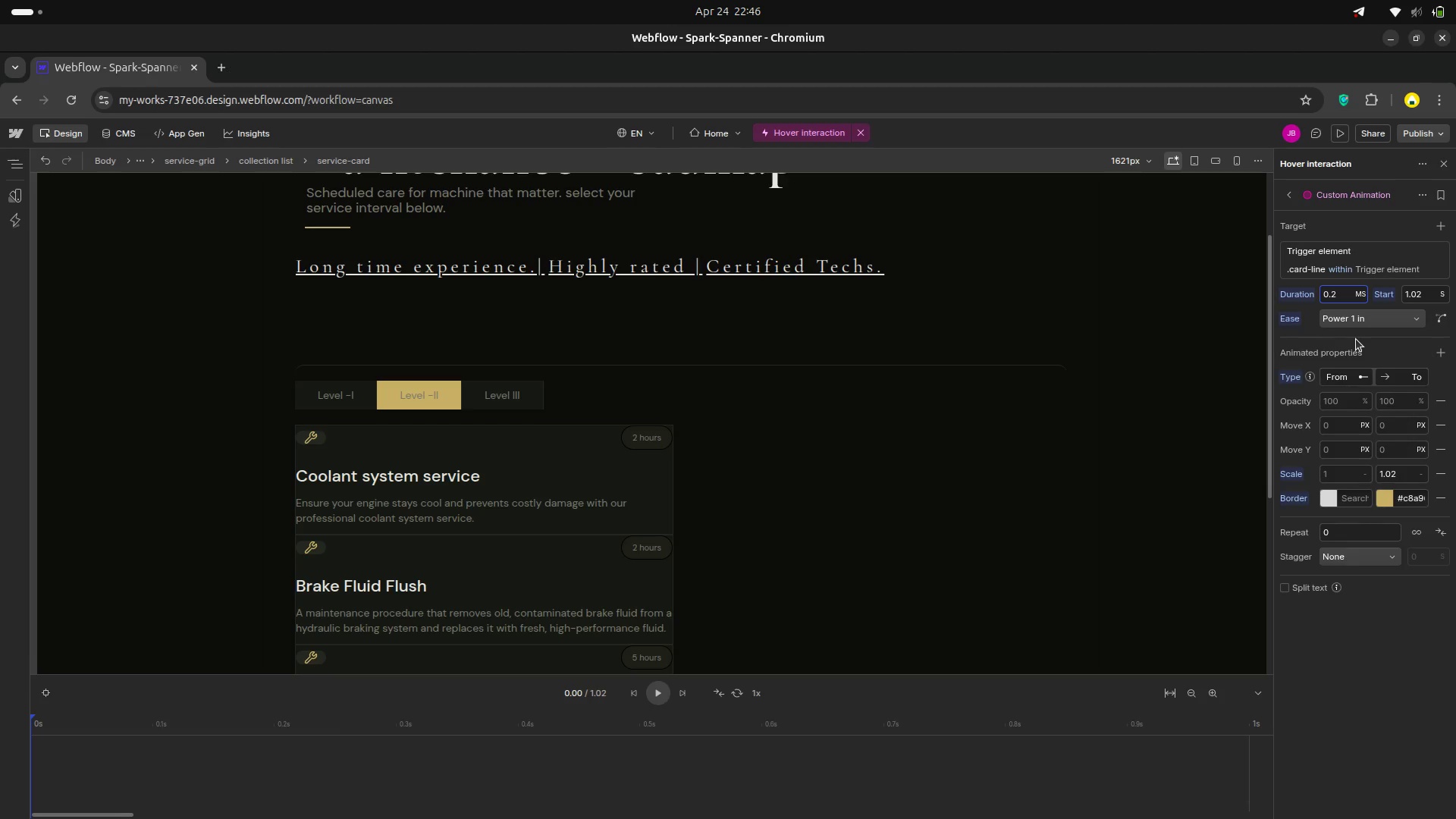 
key(Enter)
 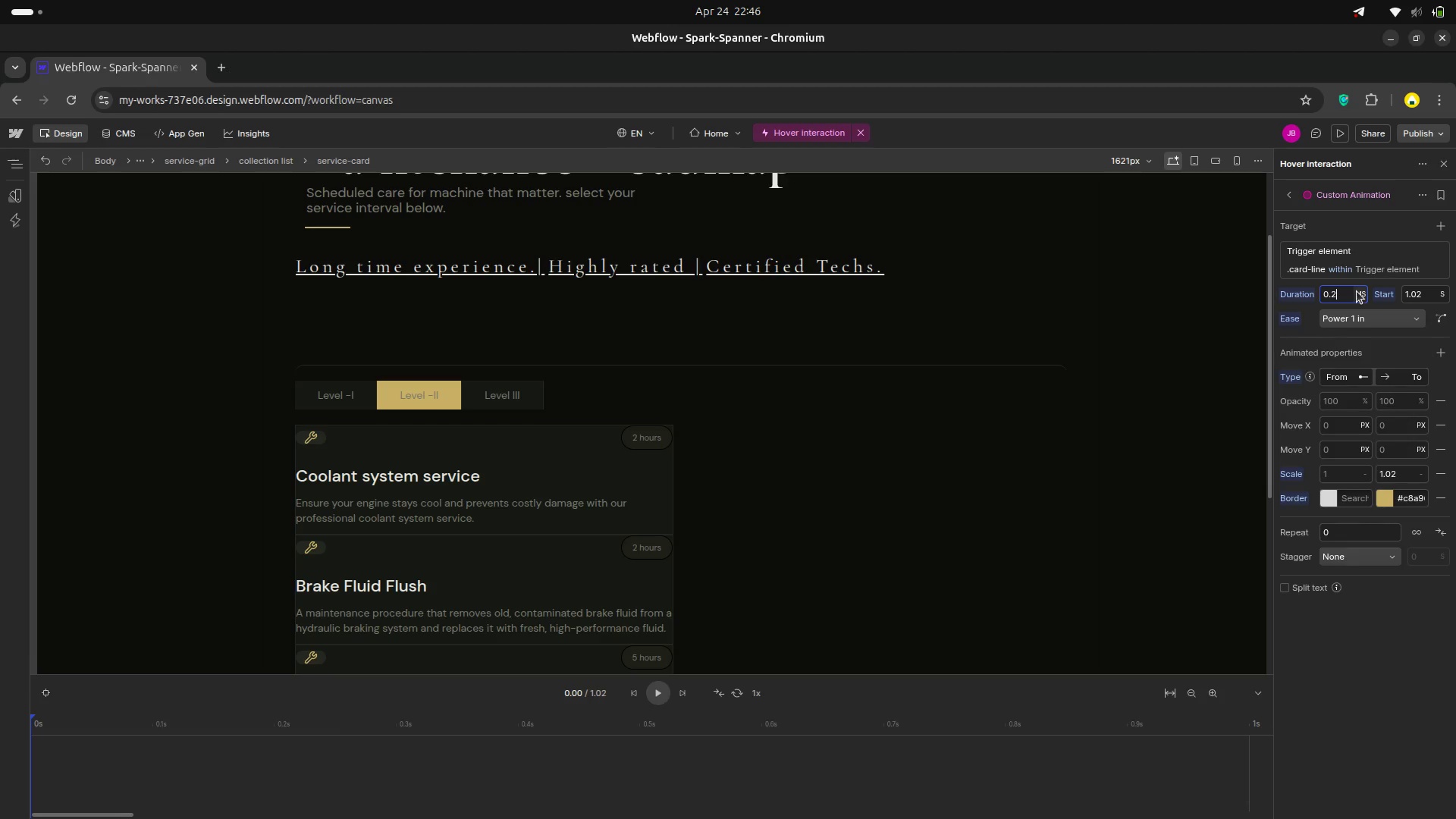 
left_click([1357, 292])
 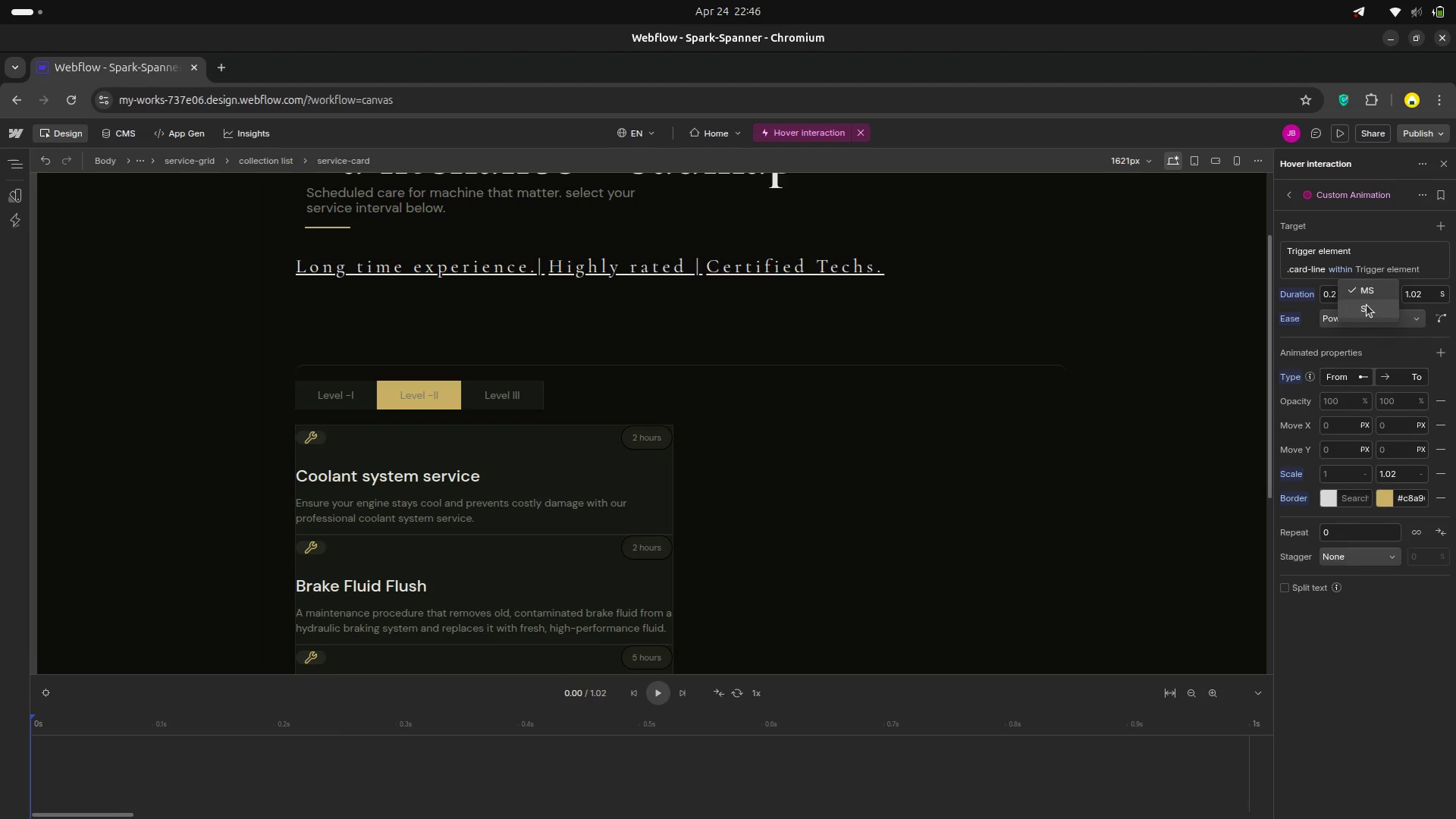 
left_click([1367, 305])
 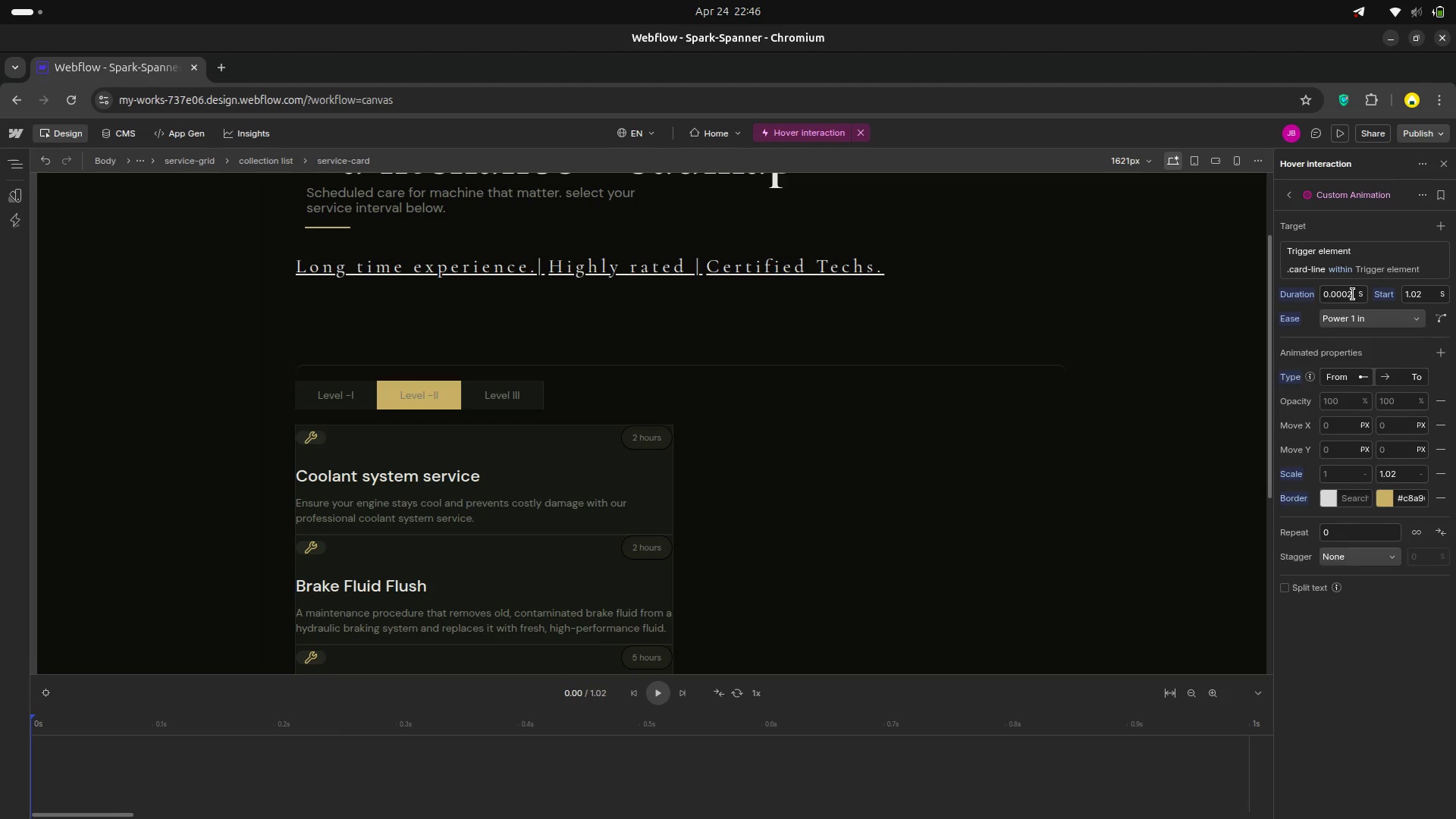 
left_click([1354, 291])
 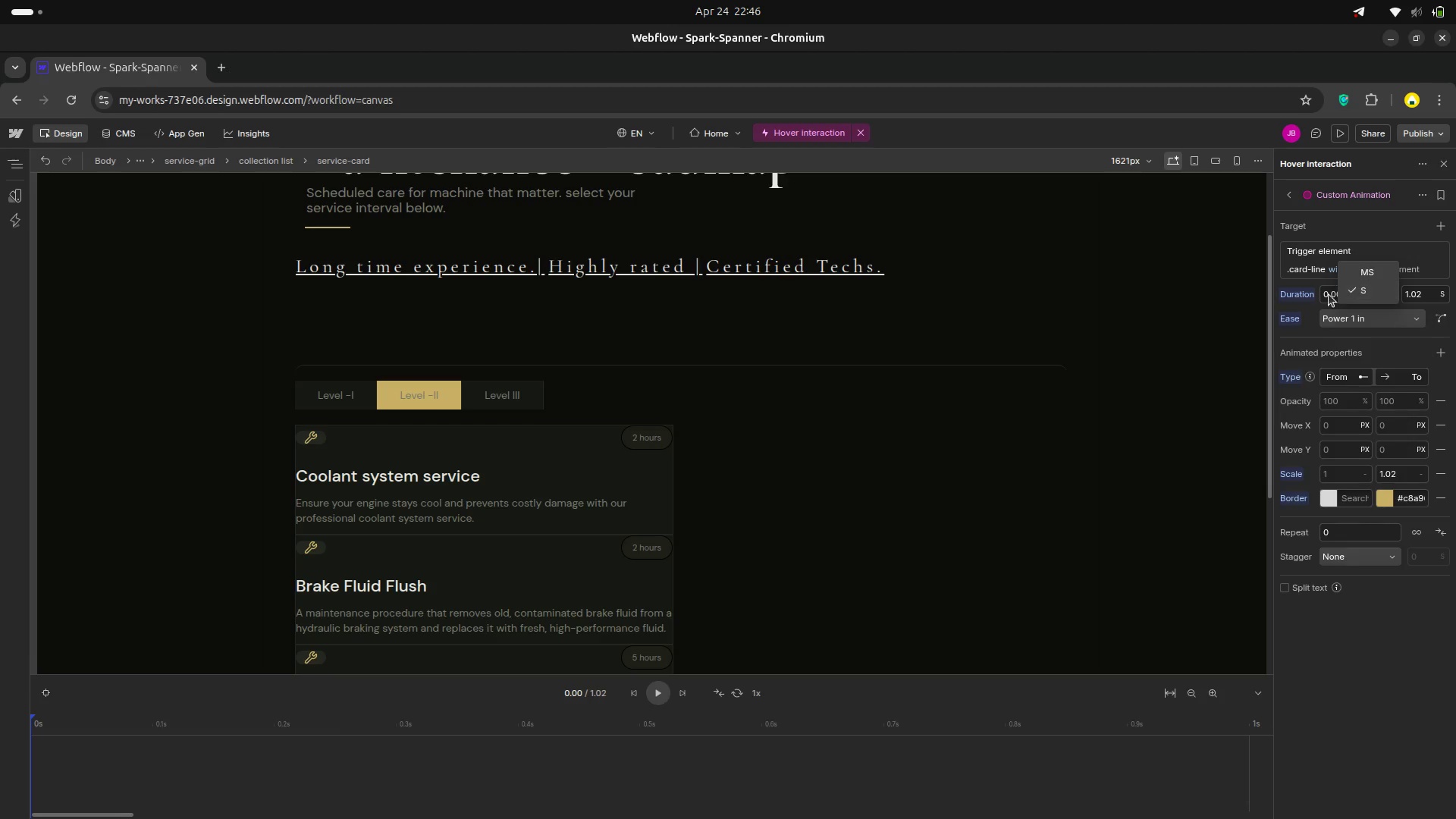 
left_click([1329, 294])
 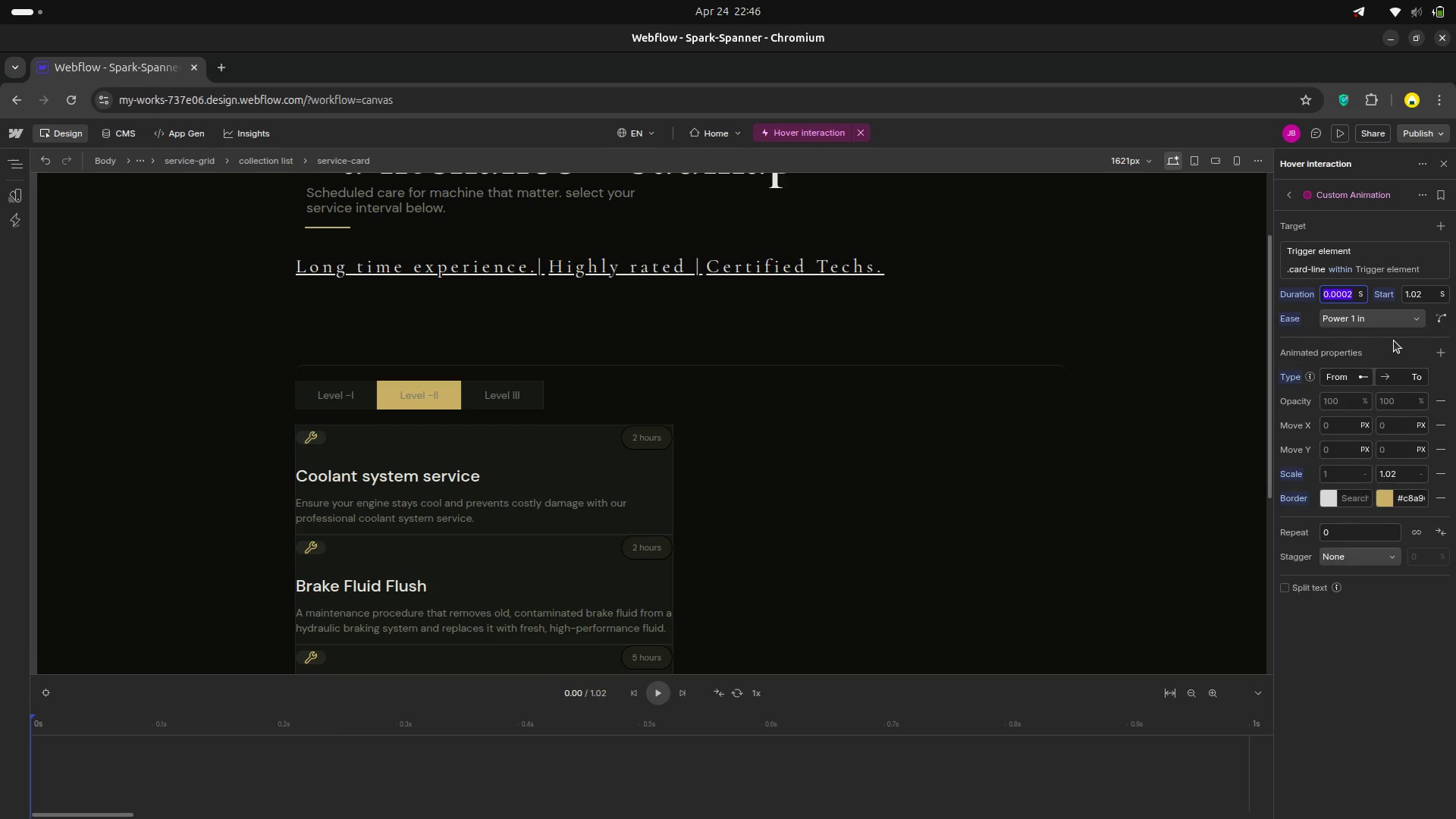 
key(Backspace)
 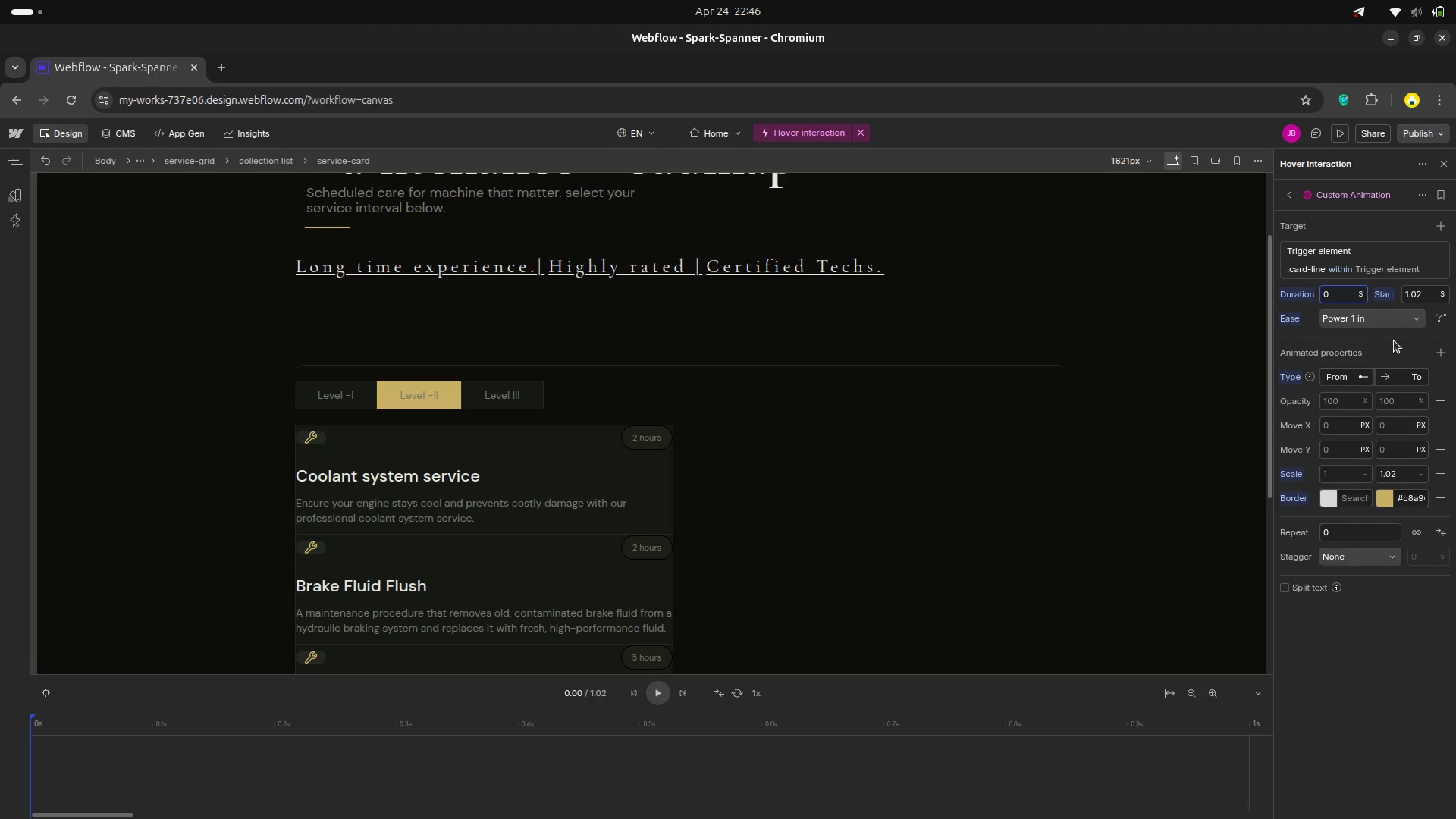 
key(0)
 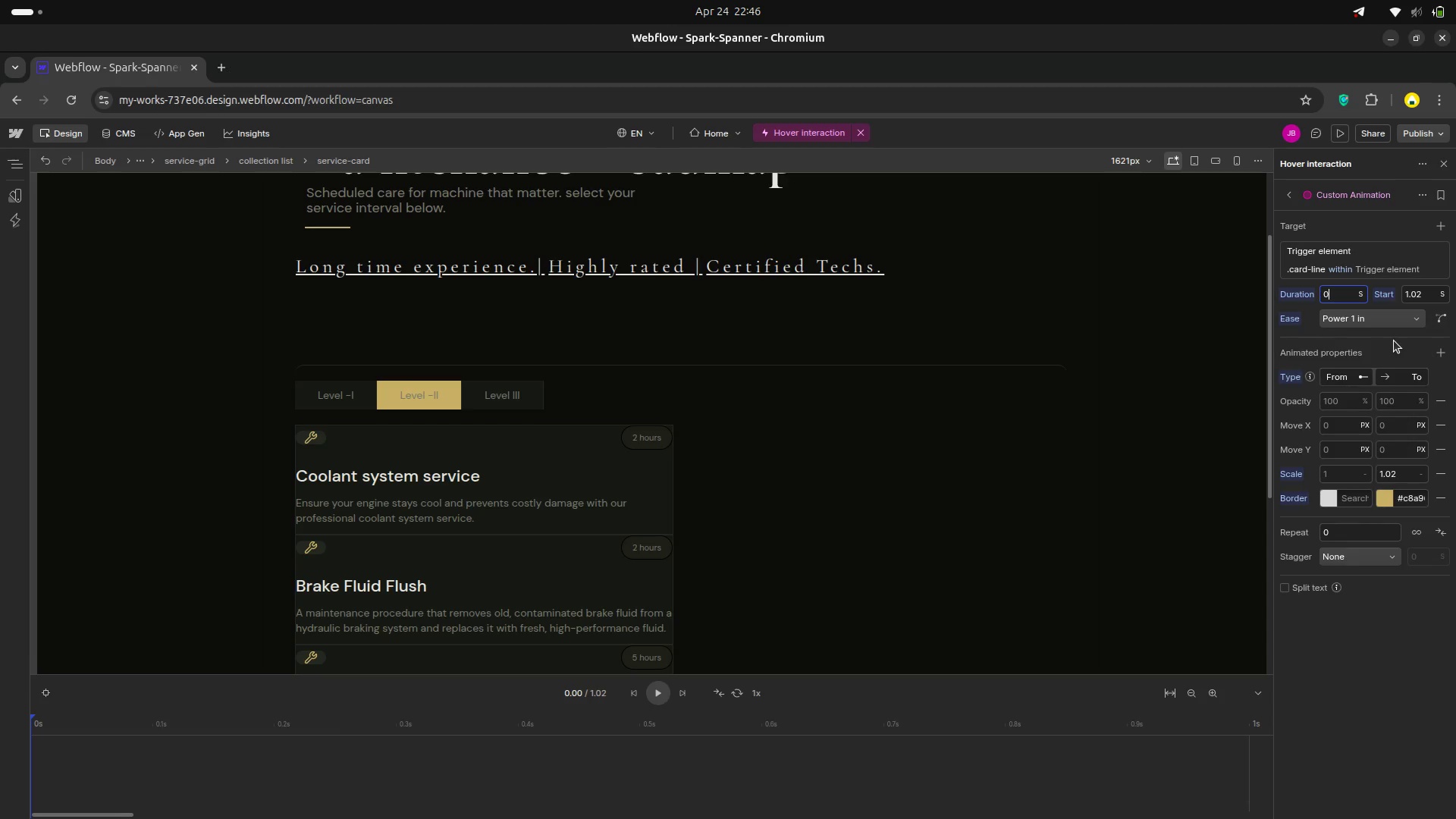 
key(Period)
 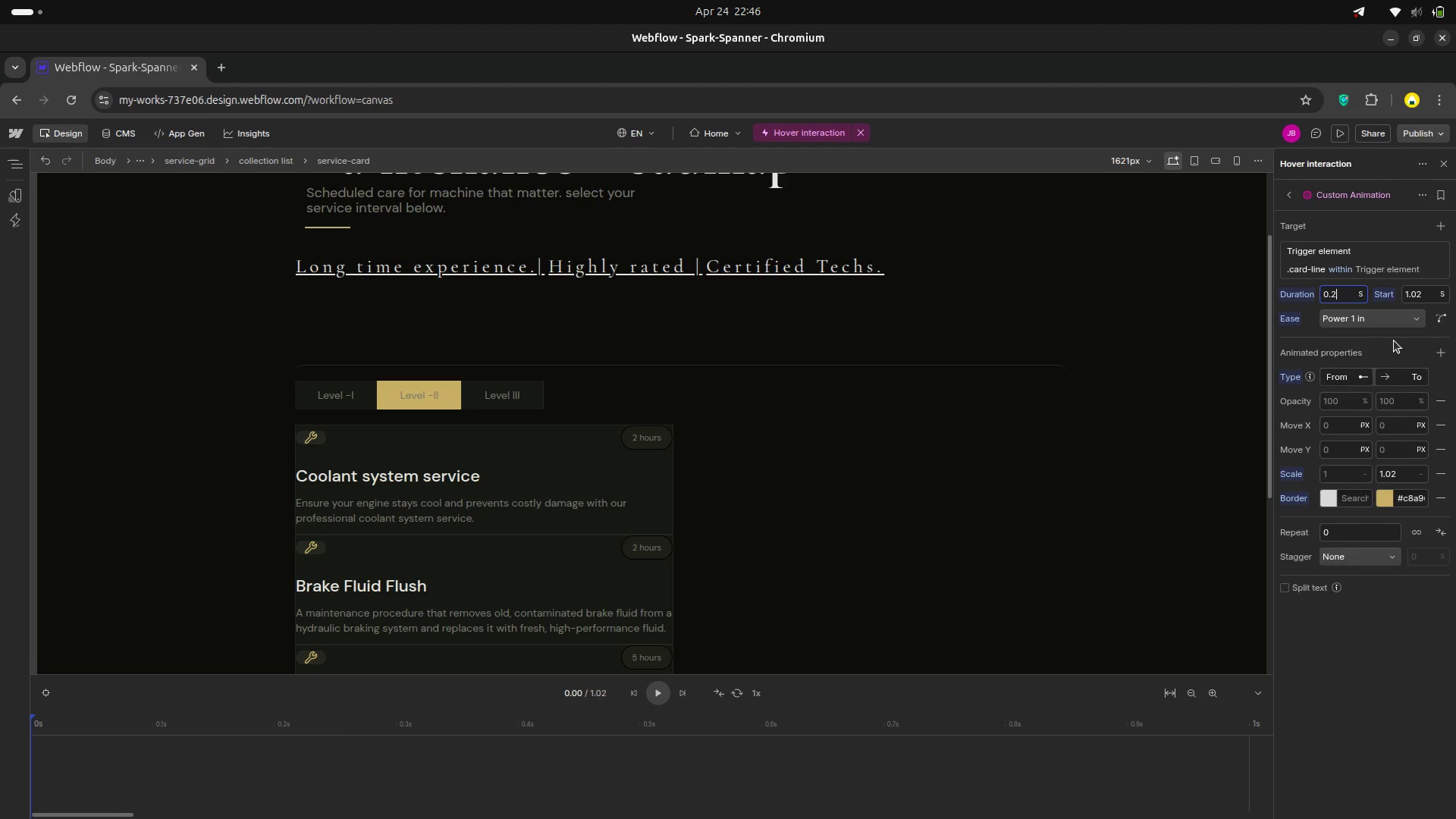 
key(2)
 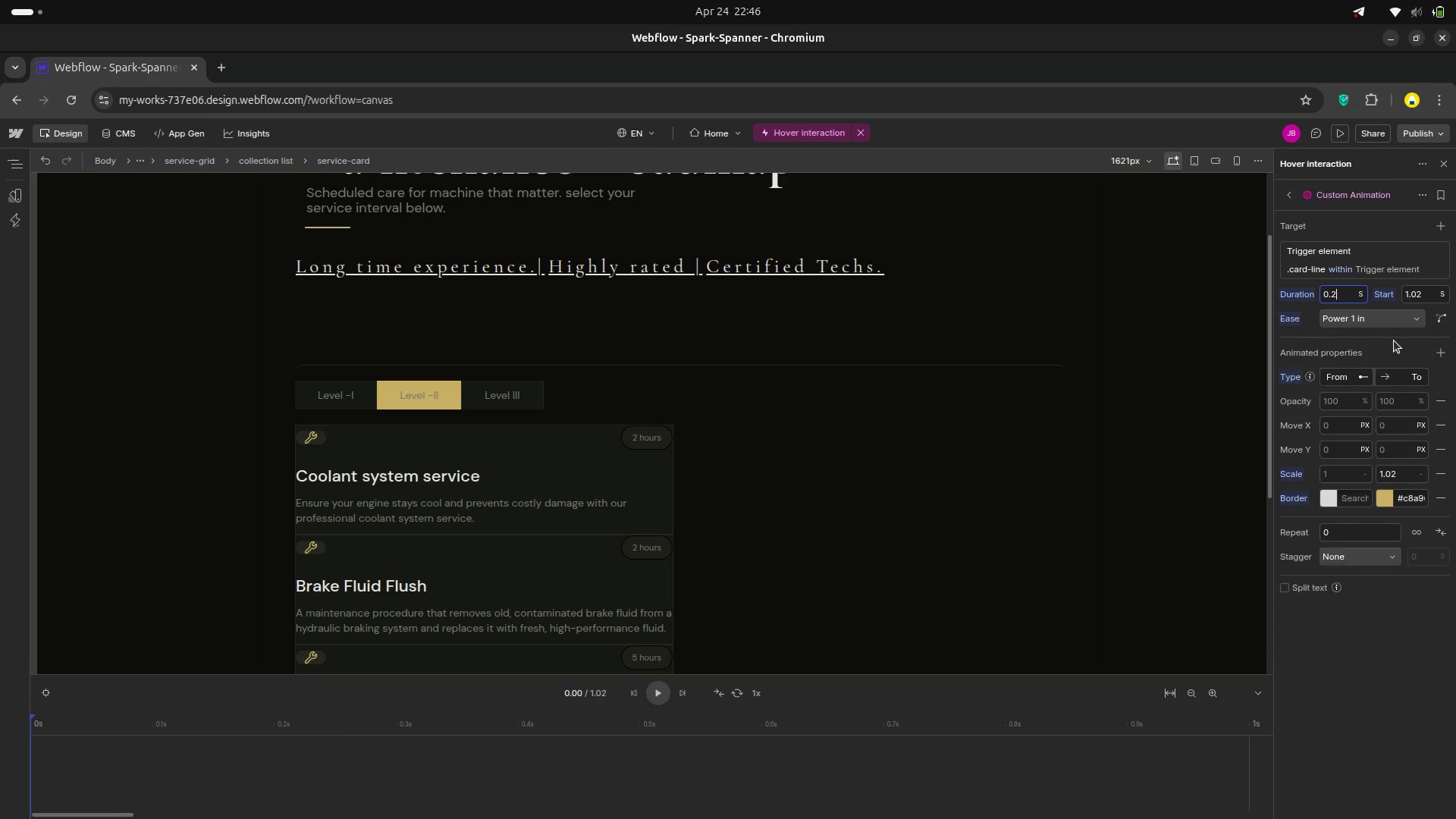 
key(Enter)
 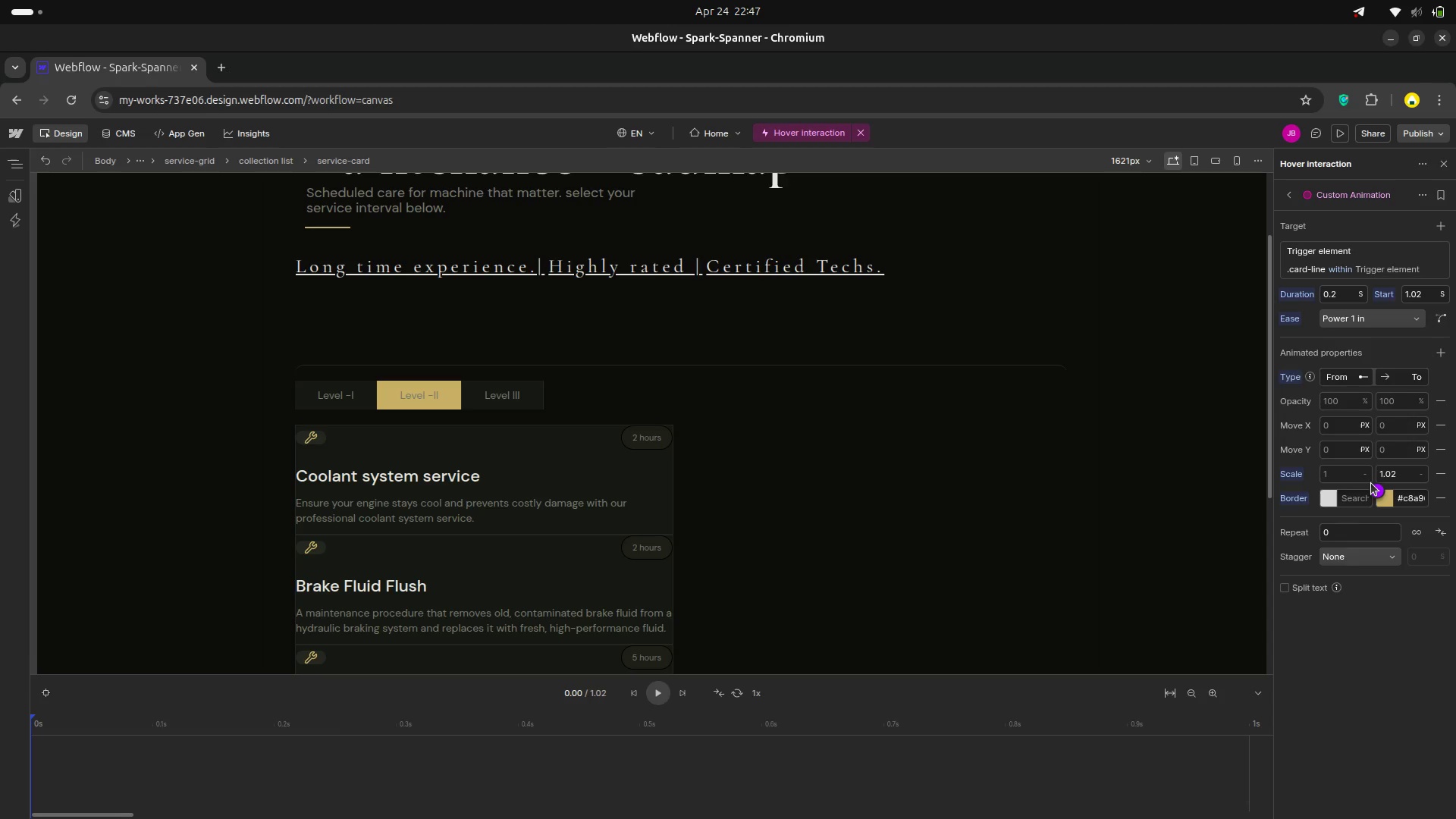 
wait(14.48)
 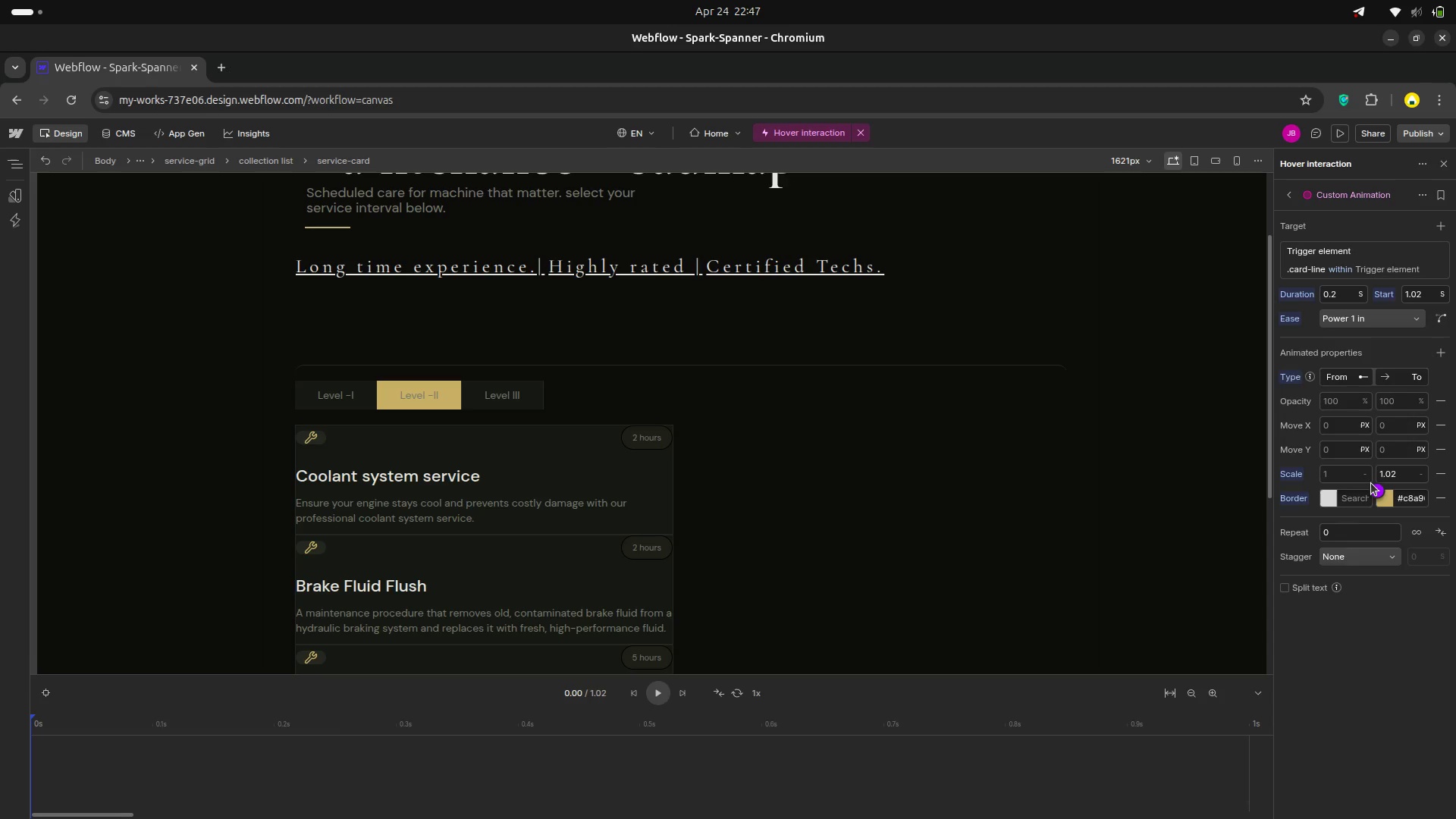 
left_click([1411, 478])
 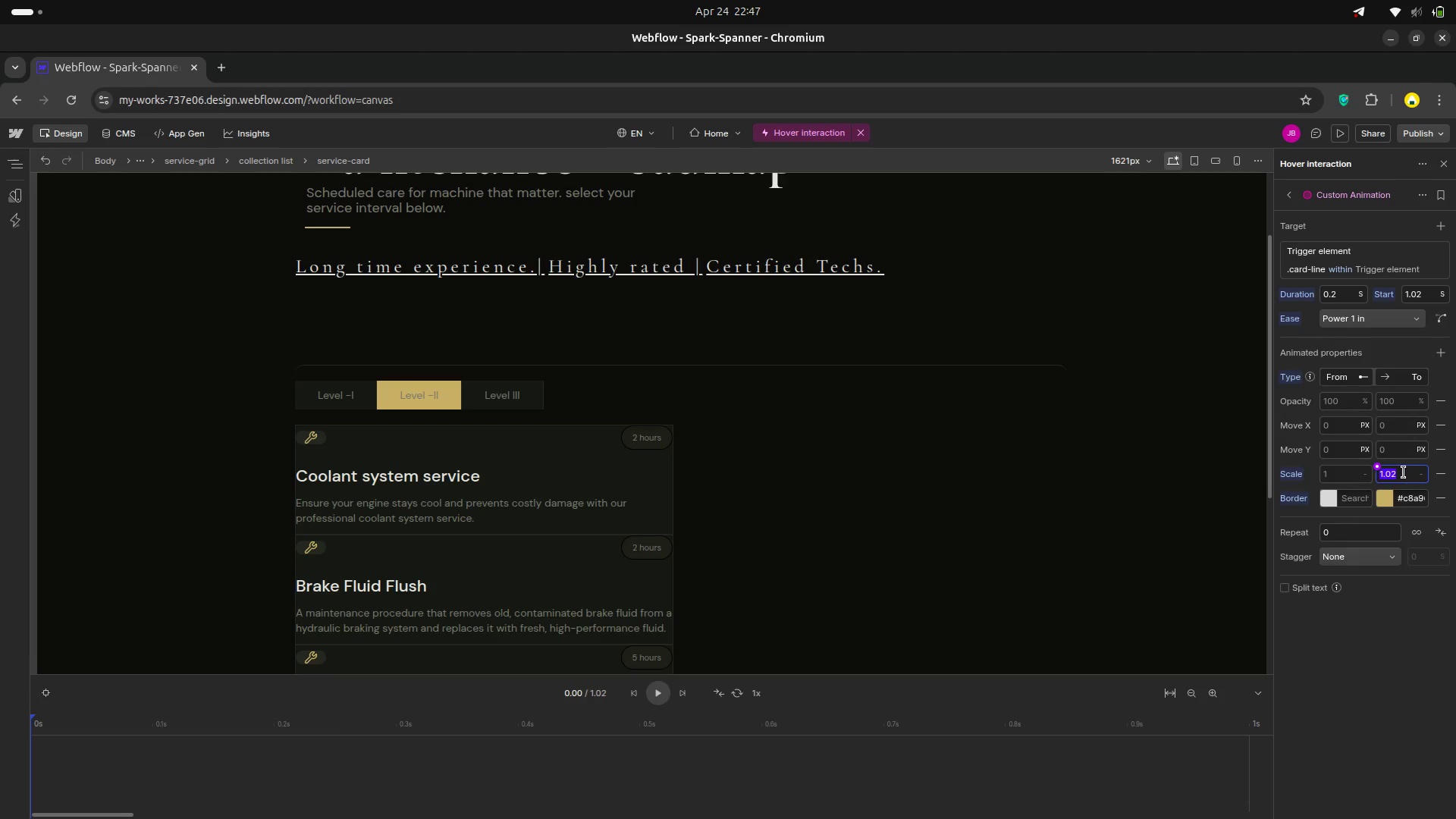 
left_click([1404, 472])
 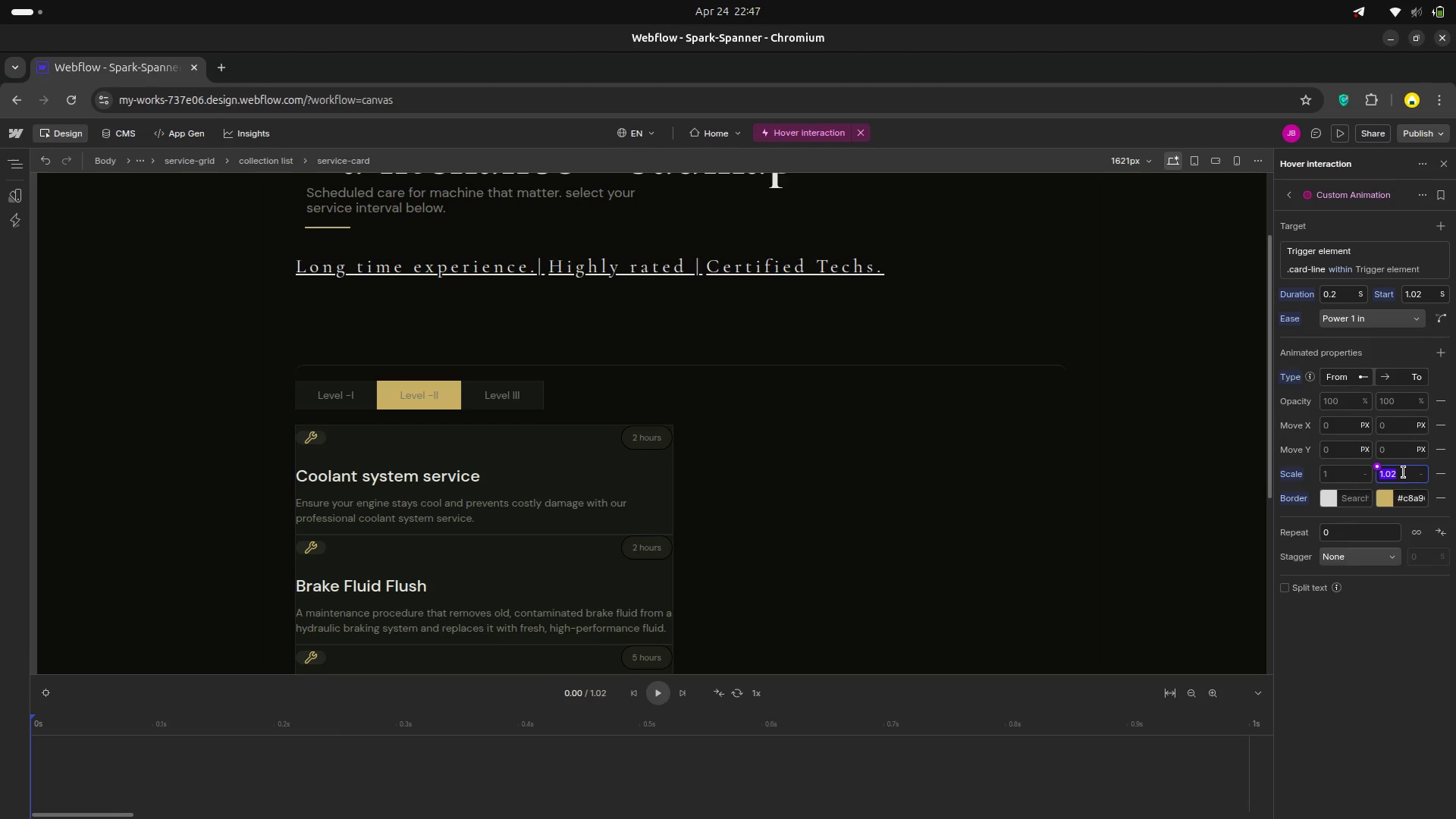 
left_click([1404, 472])
 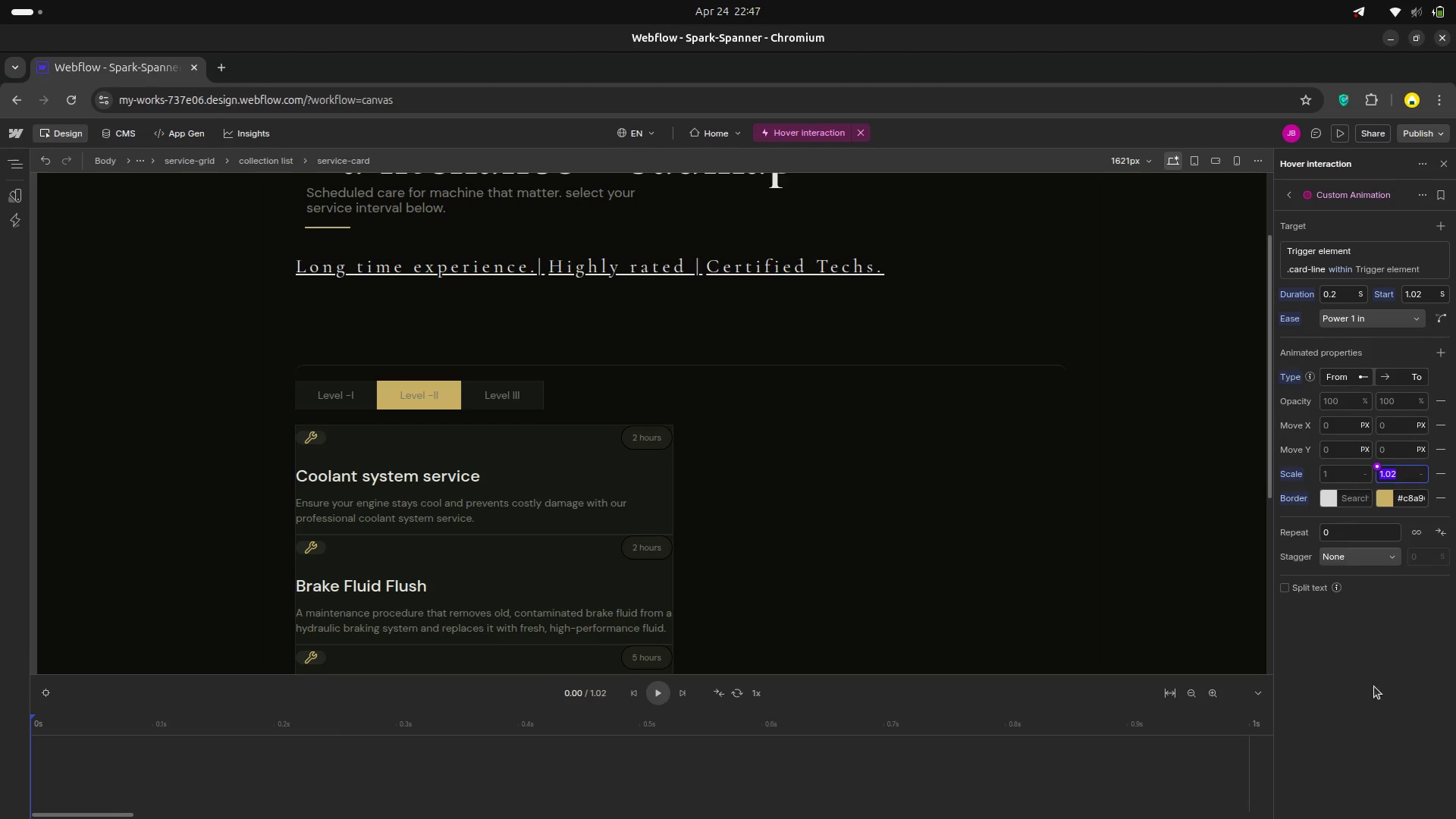 
left_click([1374, 686])
 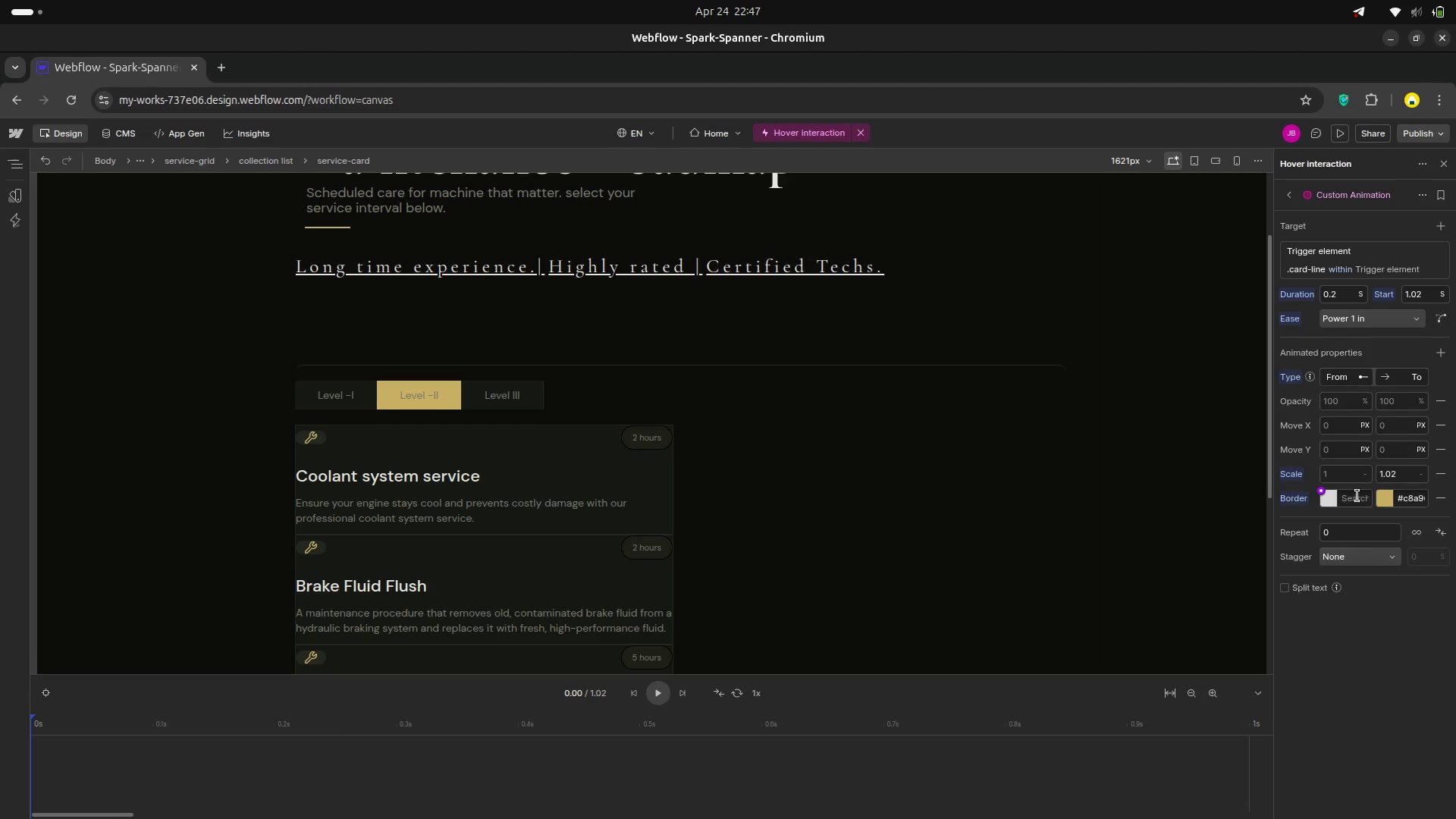 
wait(10.09)
 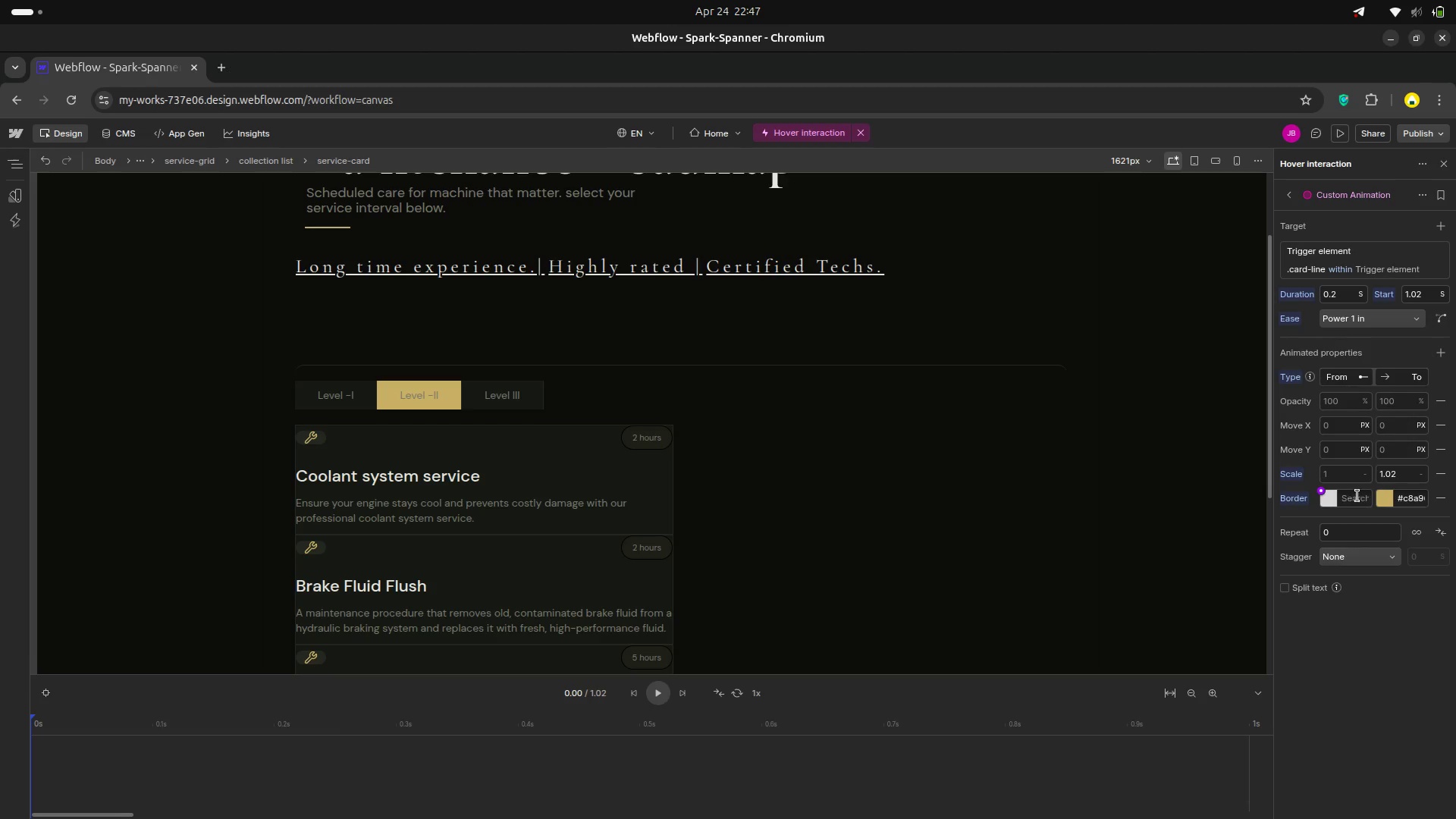 
left_click([1440, 497])
 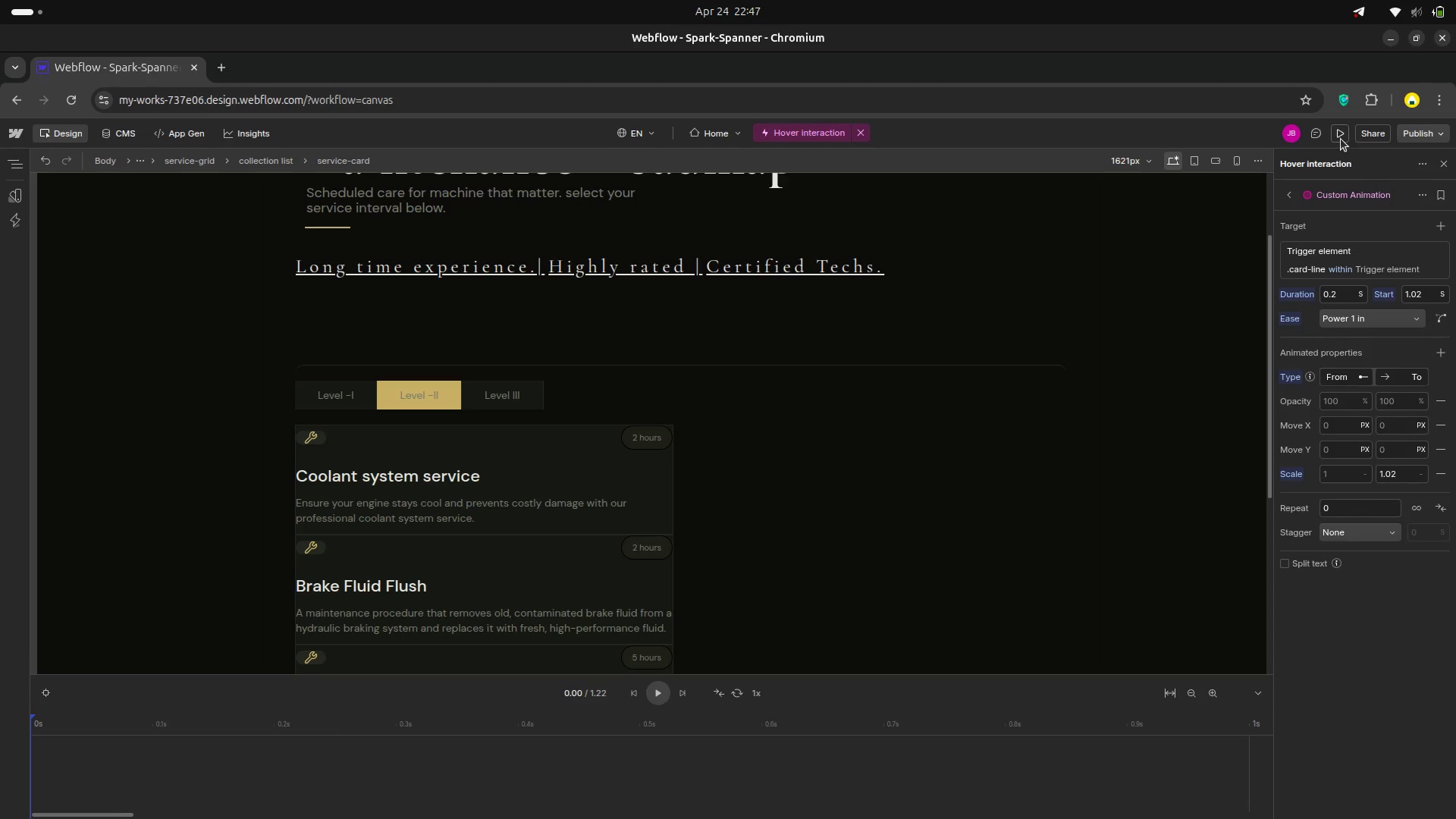 
left_click([1341, 135])
 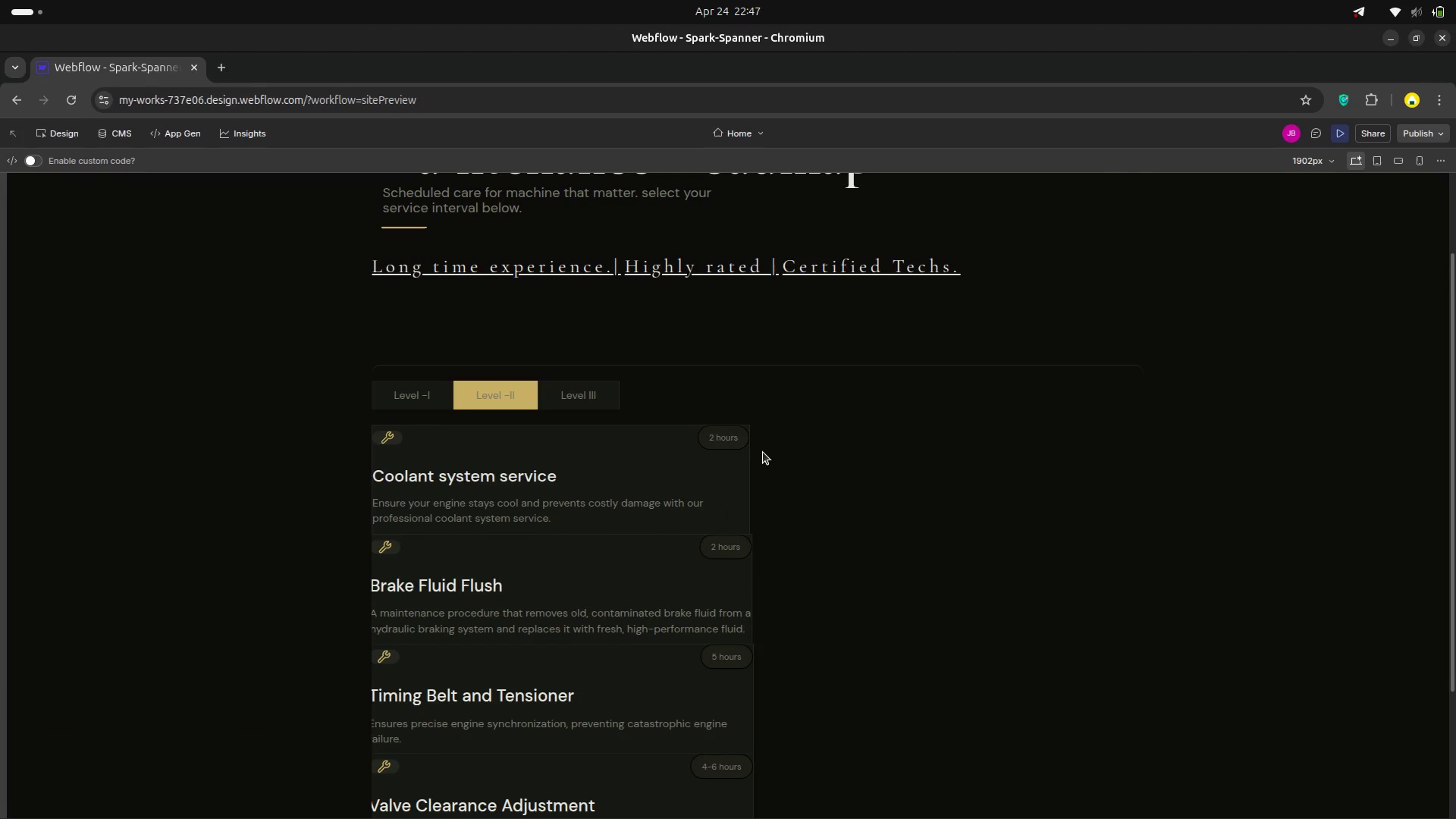 
wait(14.07)
 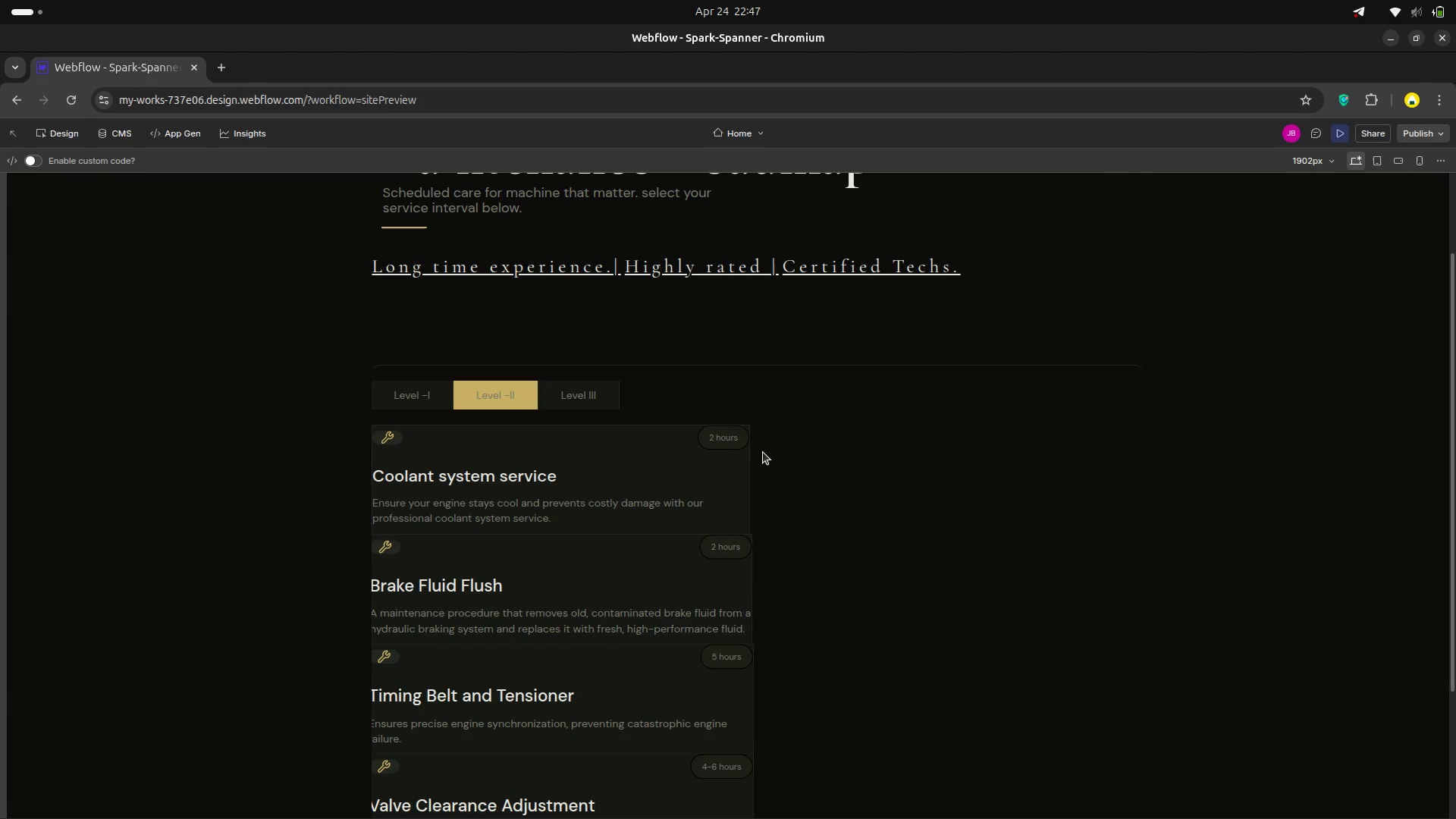 
left_click([55, 133])
 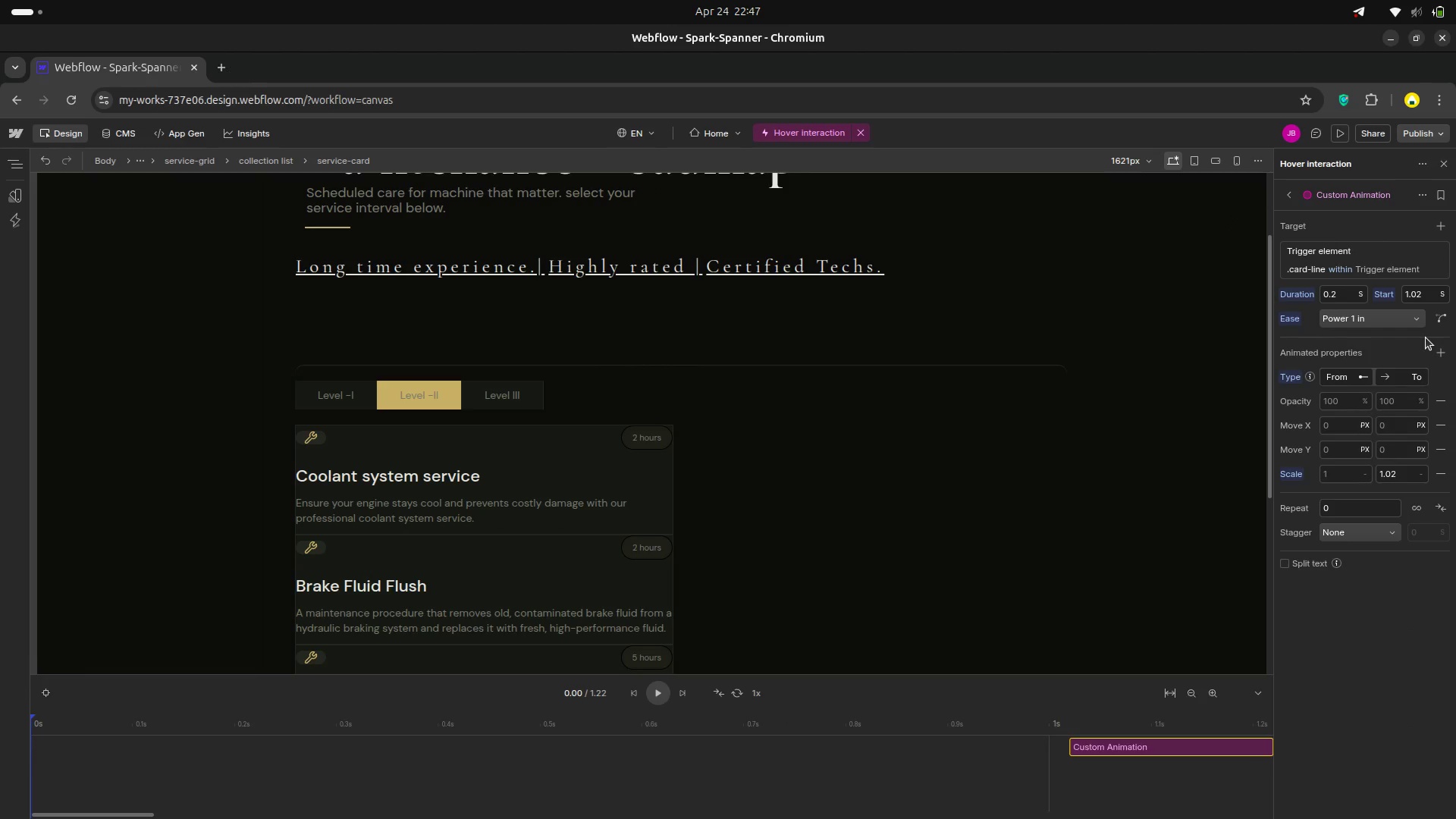 
left_click([1436, 344])
 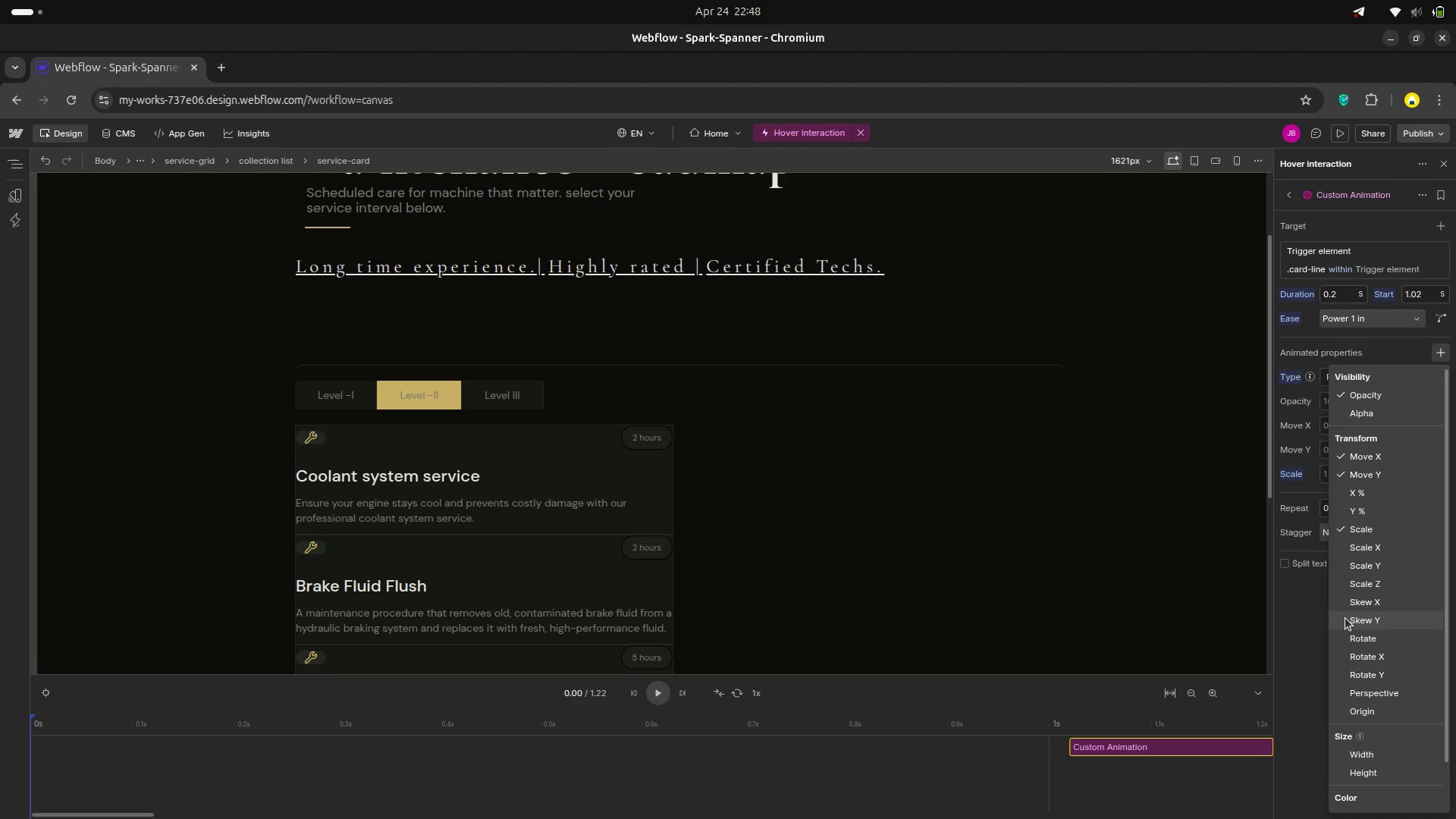 
wait(31.69)
 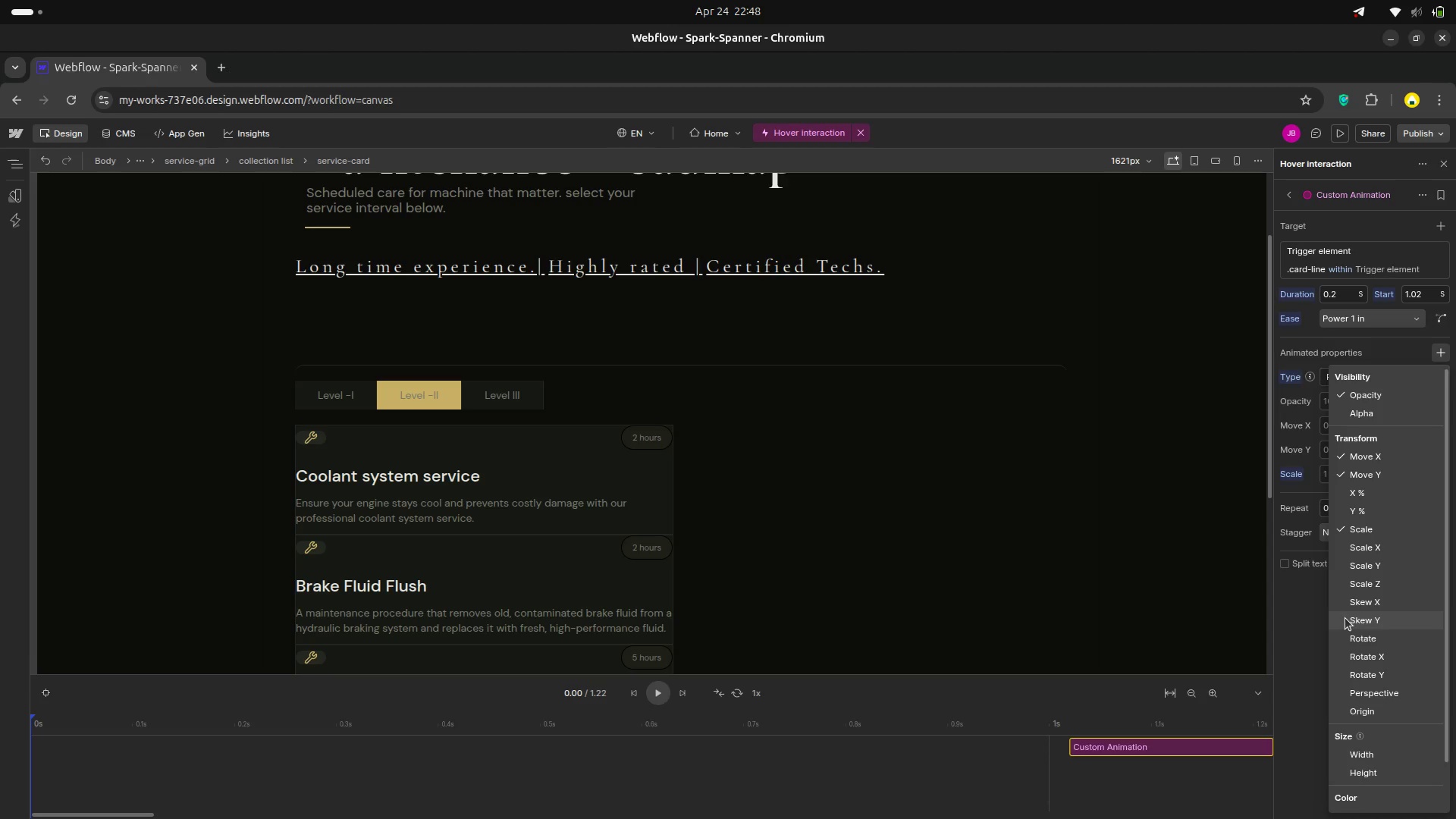 
left_click([1285, 657])
 